 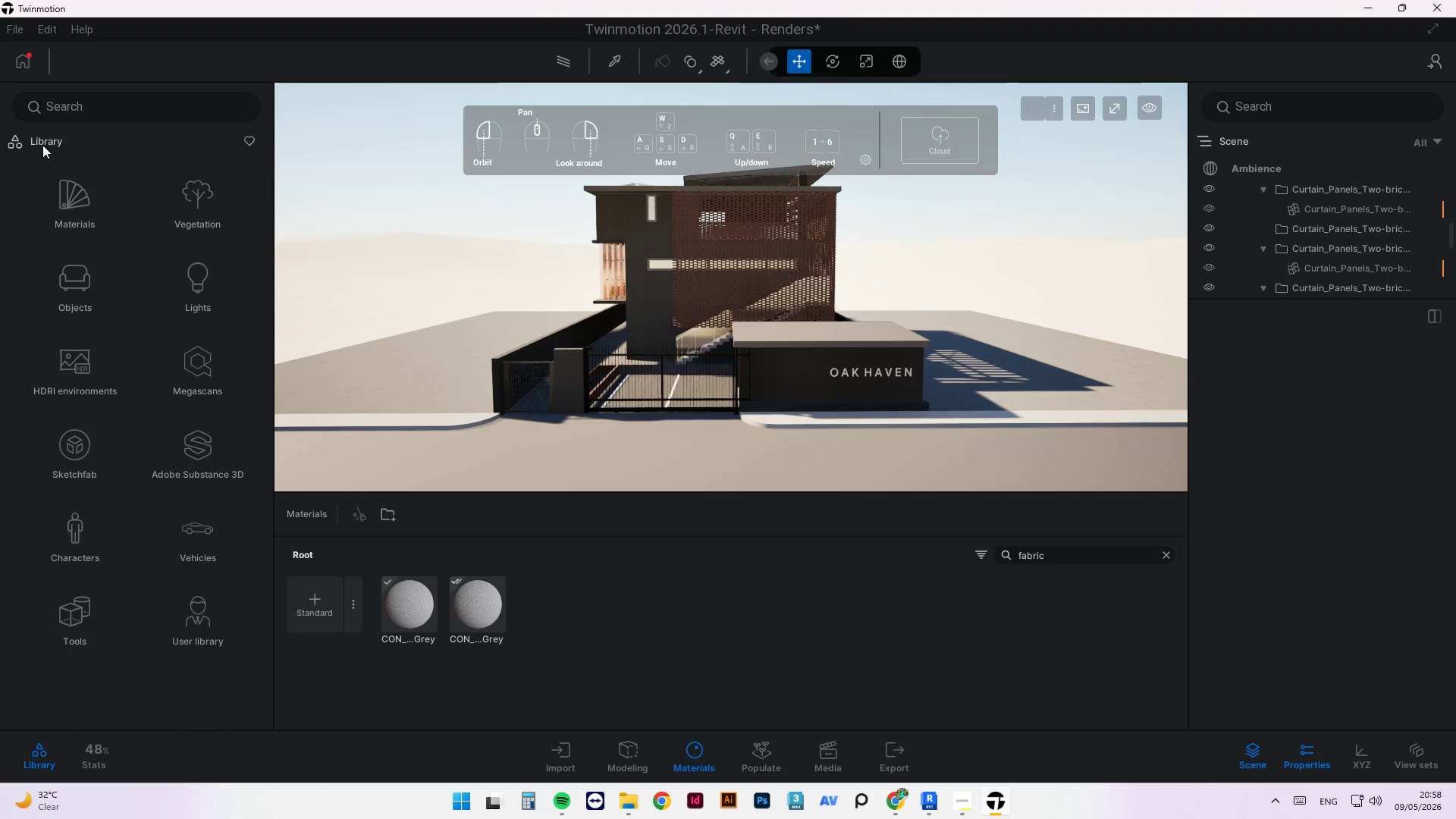 
key(Control+ControlLeft)
 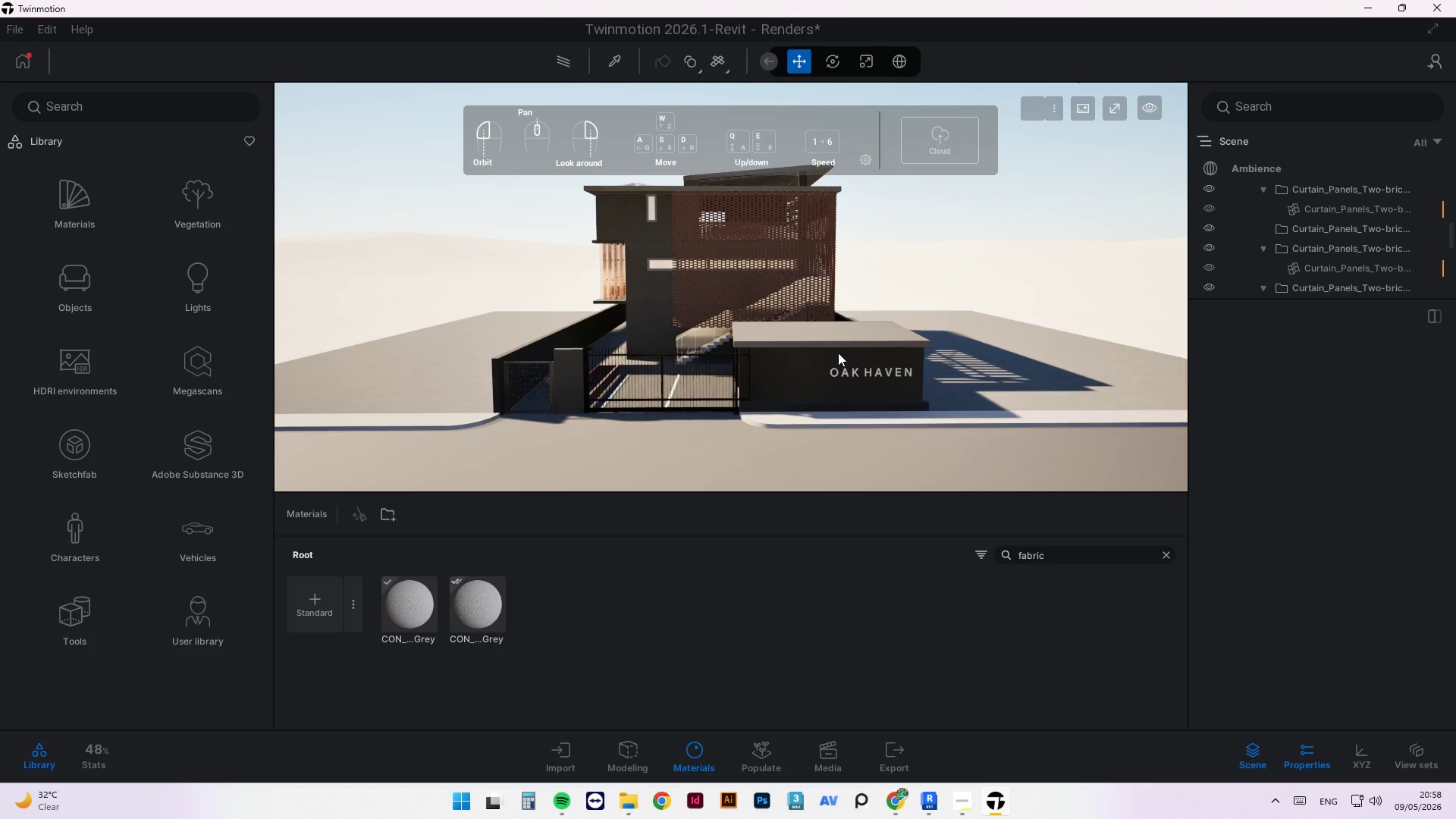 
key(Control+S)
 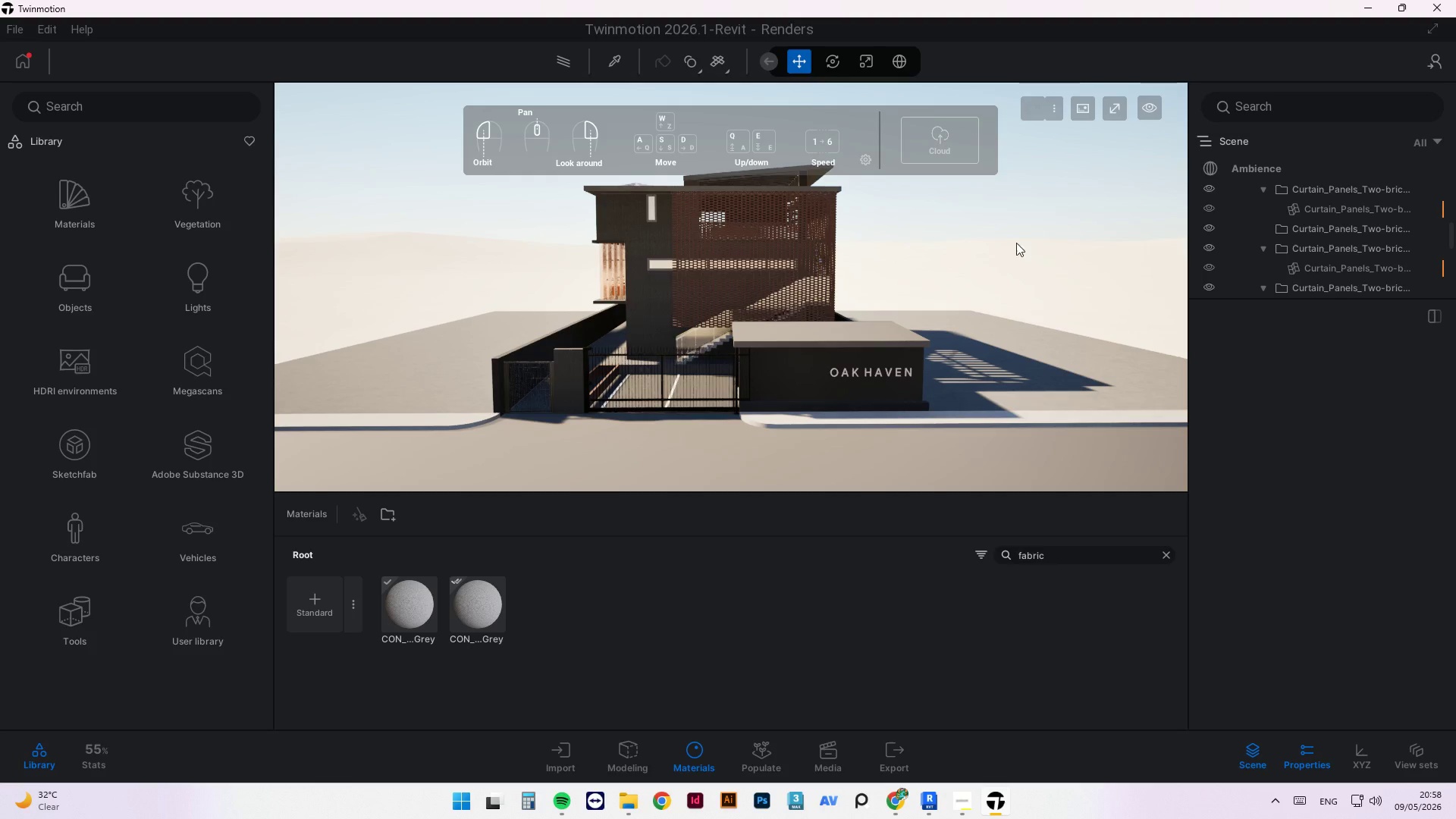 
wait(8.19)
 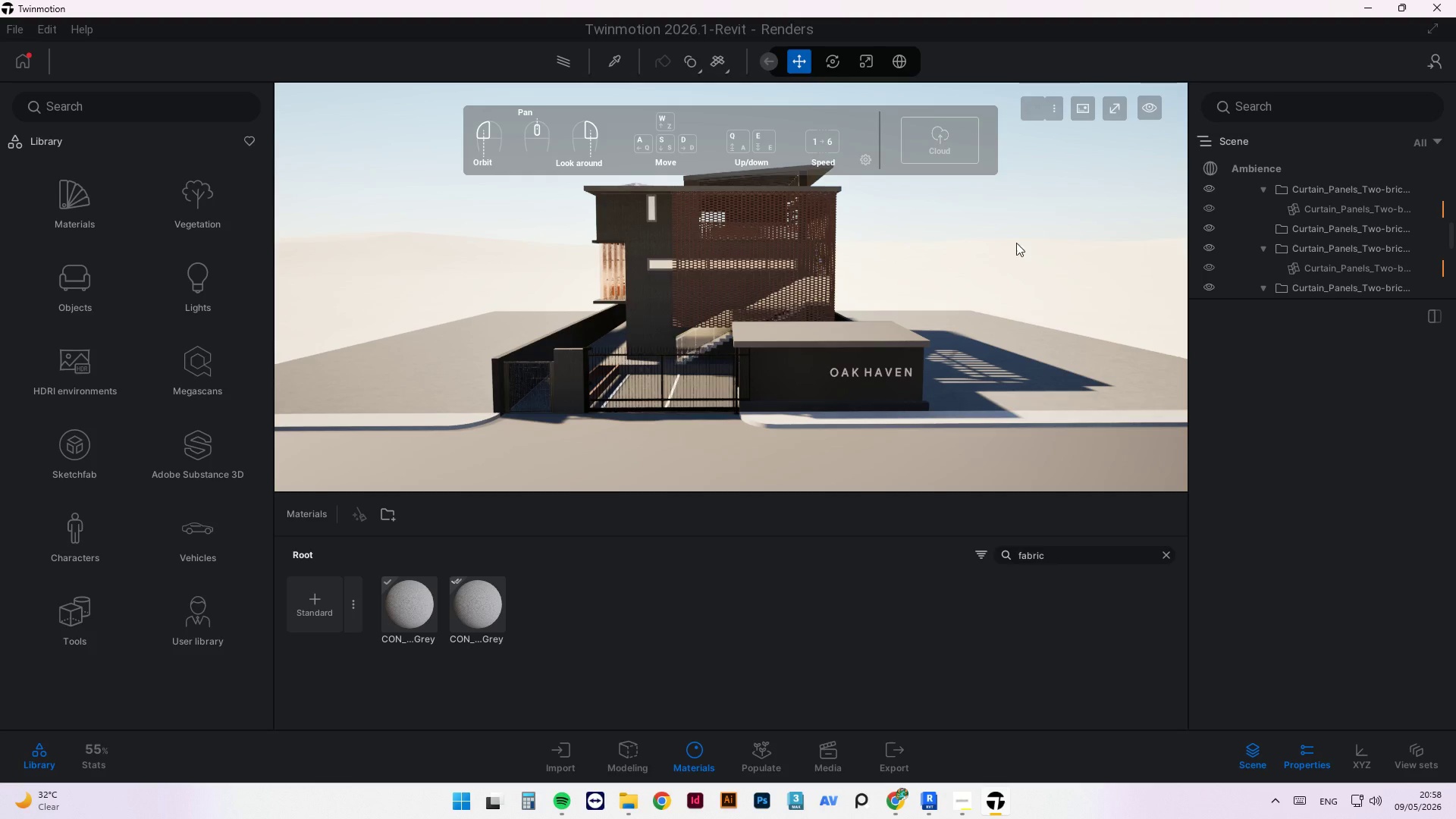 
left_click([83, 388])
 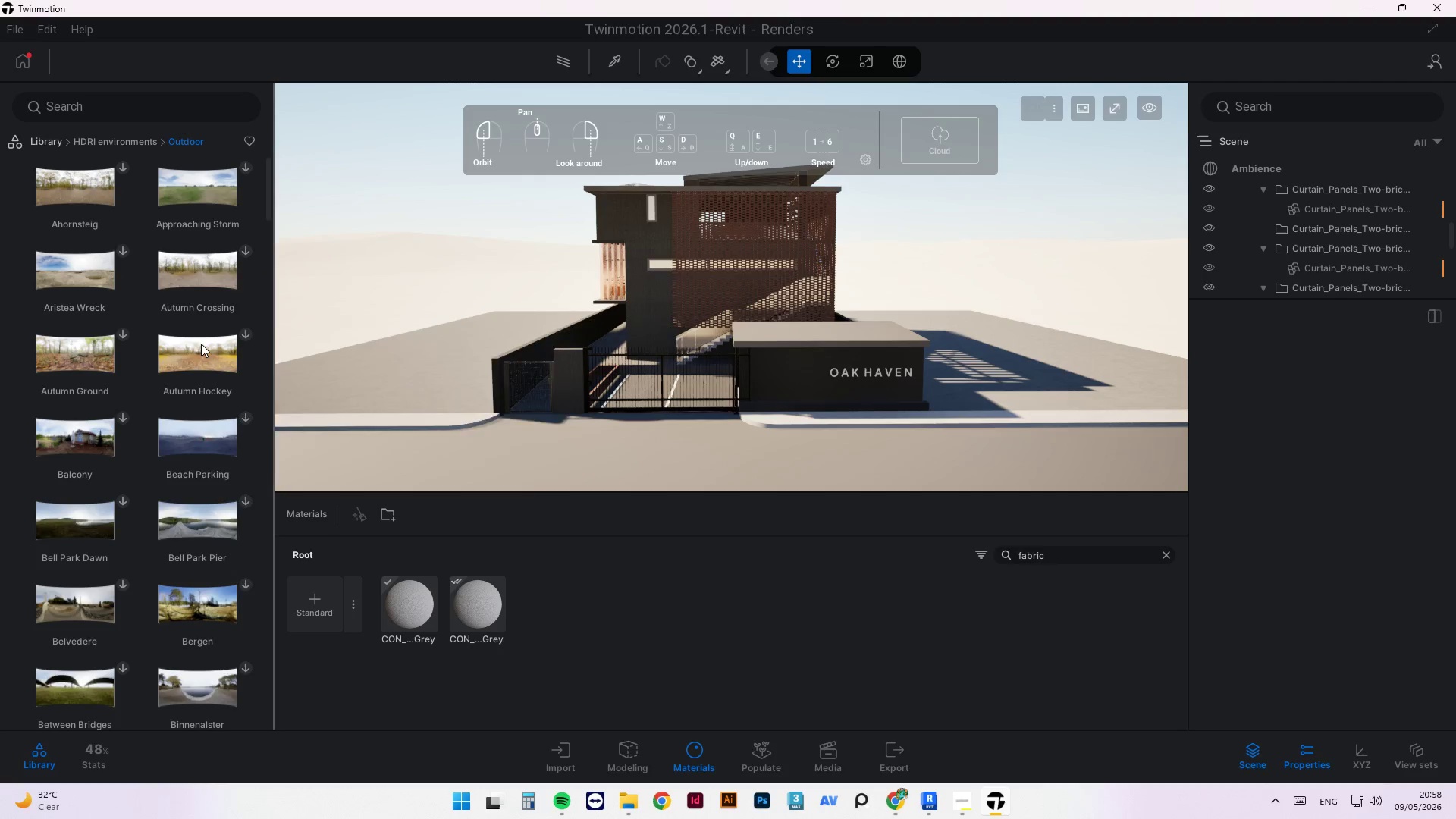 
wait(6.05)
 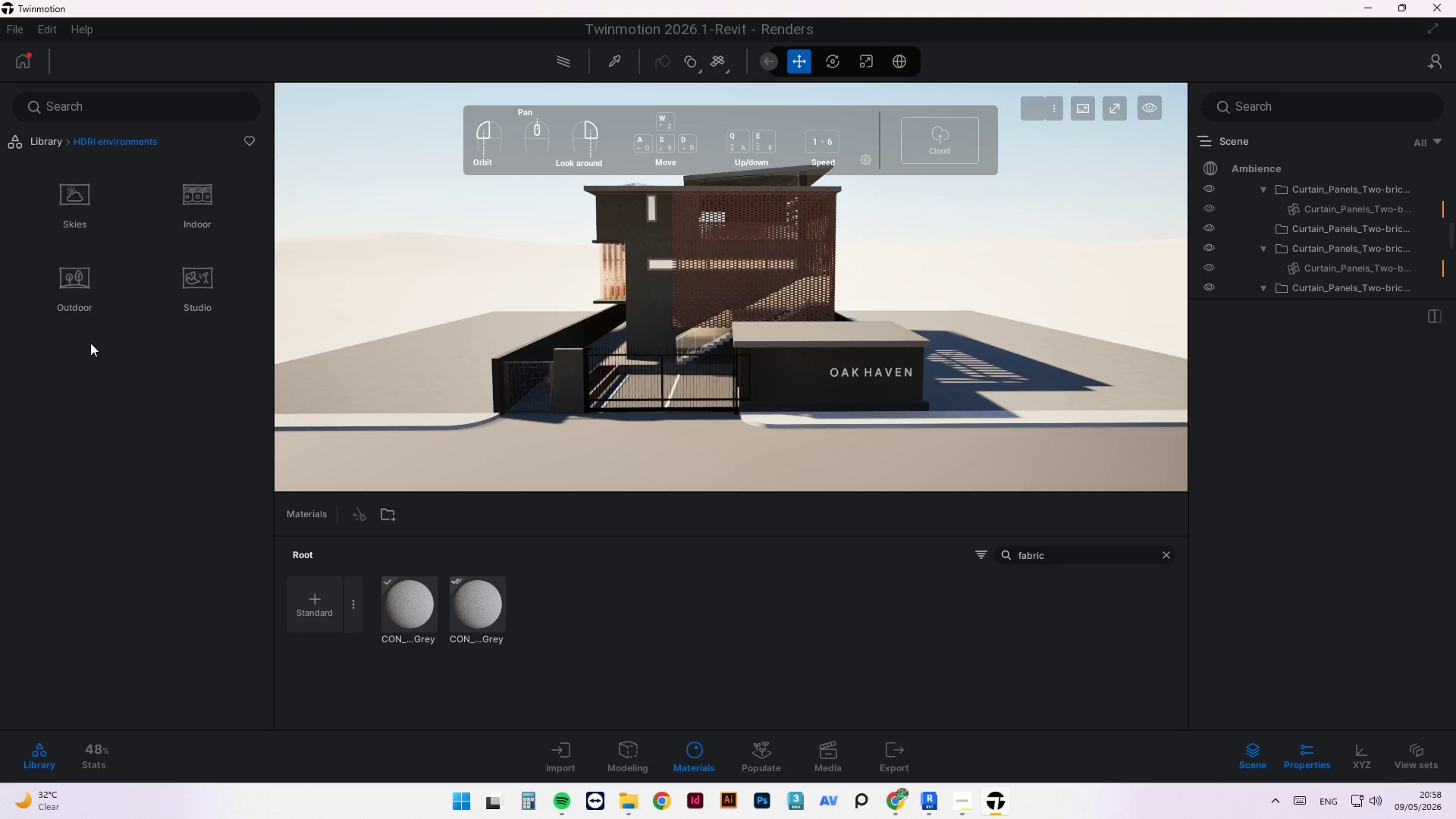 
mouse_move([155, 670])
 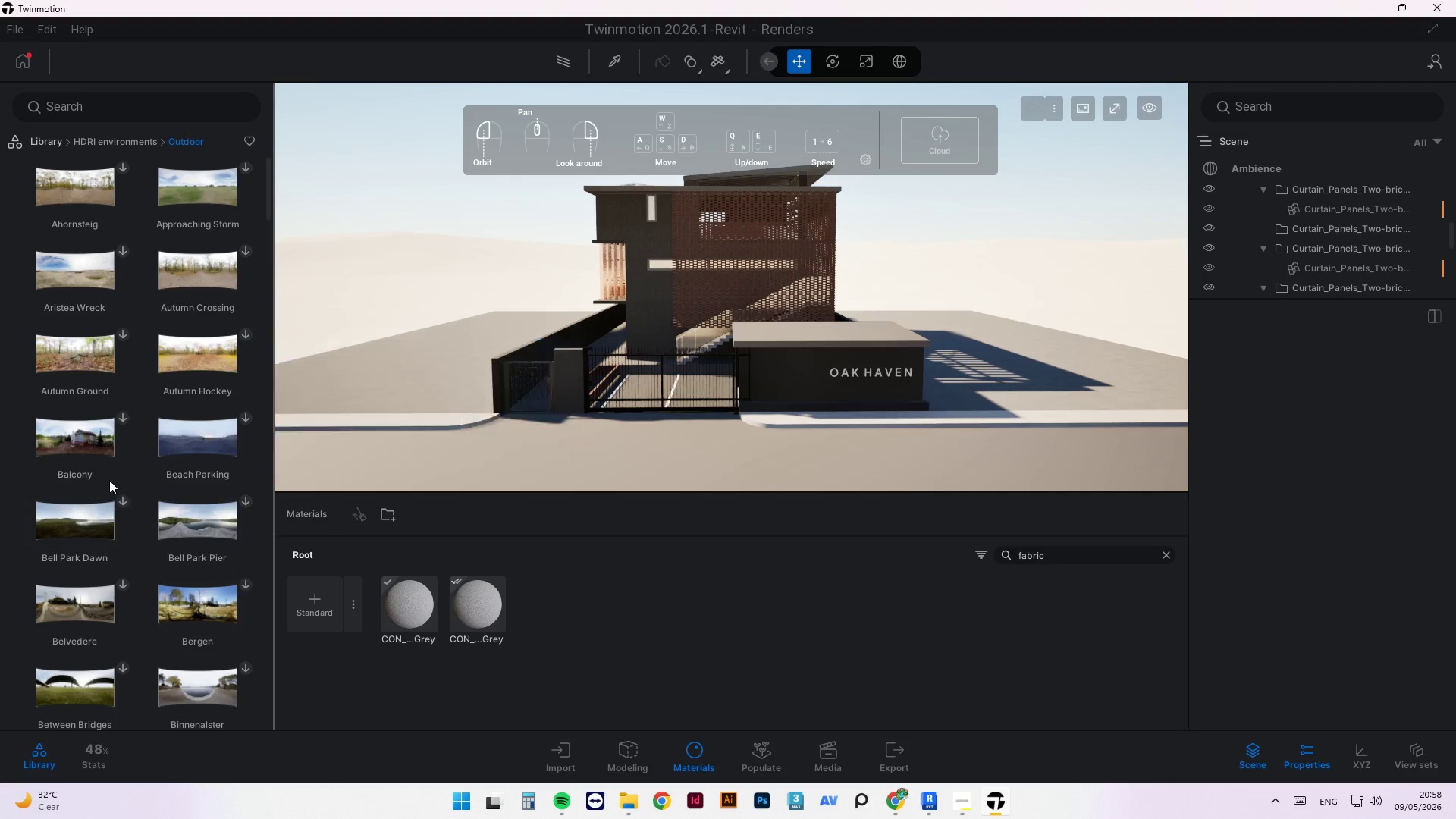 
scroll: coordinate [106, 466], scroll_direction: down, amount: 42.0
 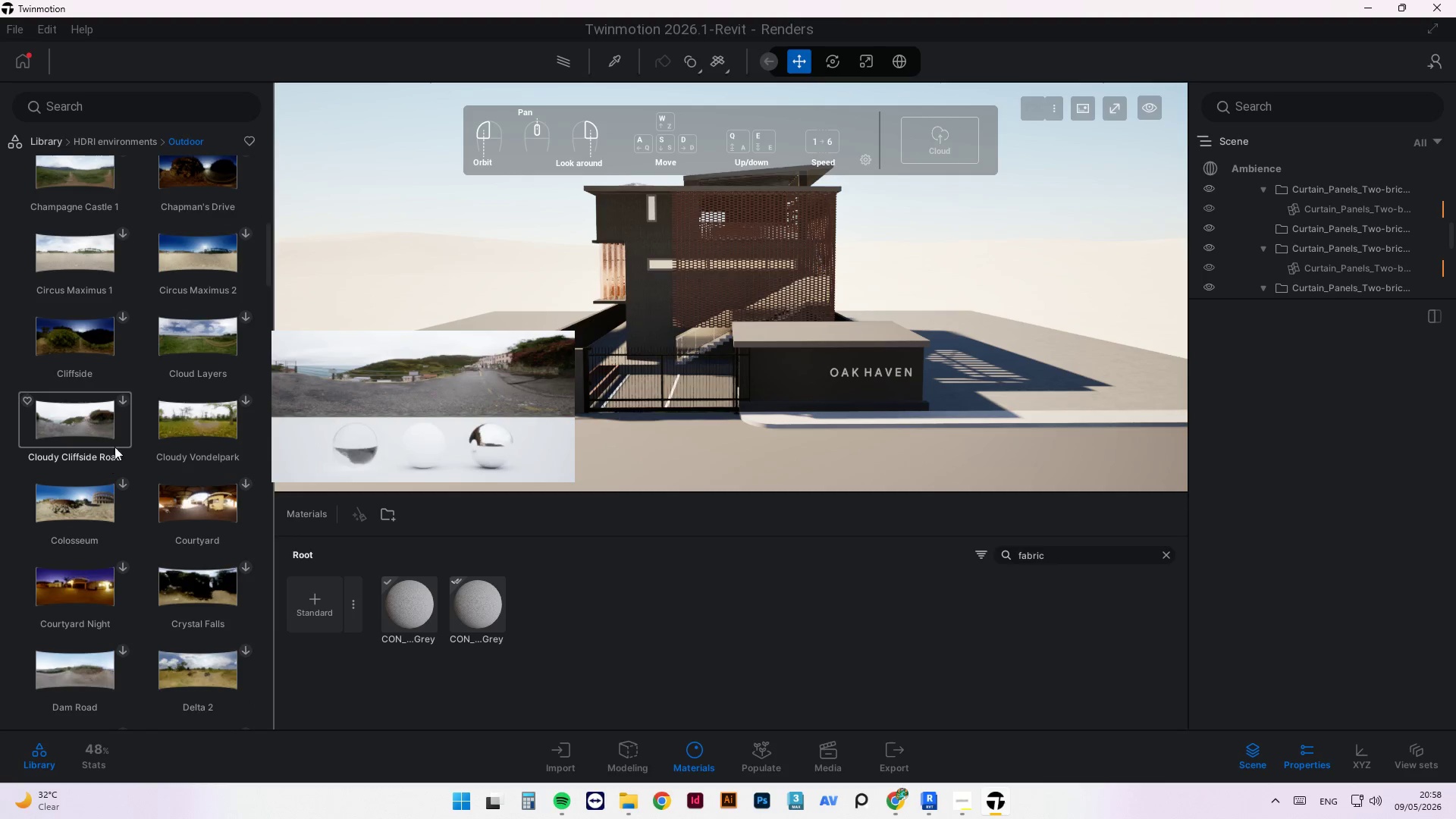 
scroll: coordinate [178, 402], scroll_direction: down, amount: 17.0
 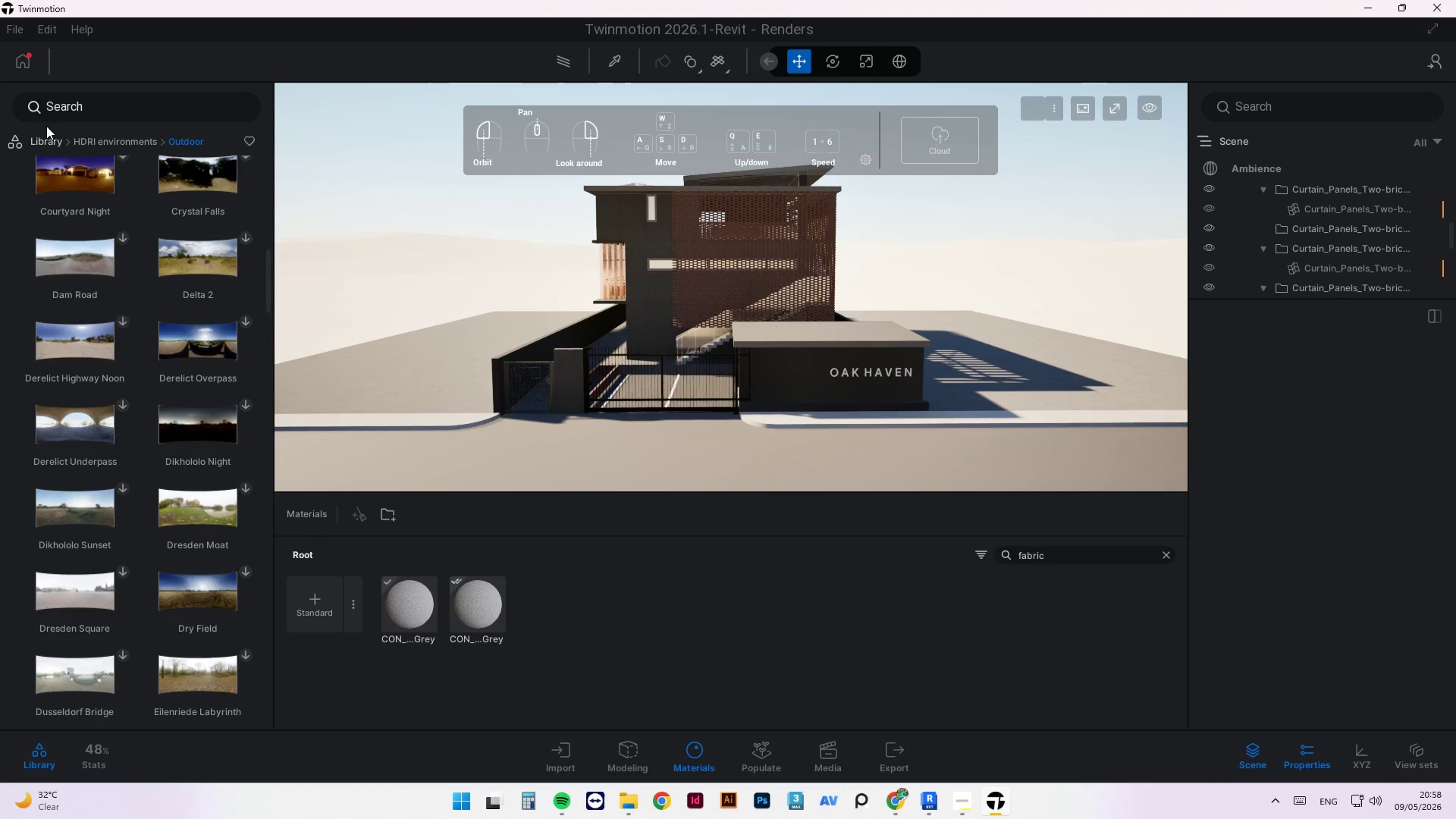 
left_click([86, 139])
 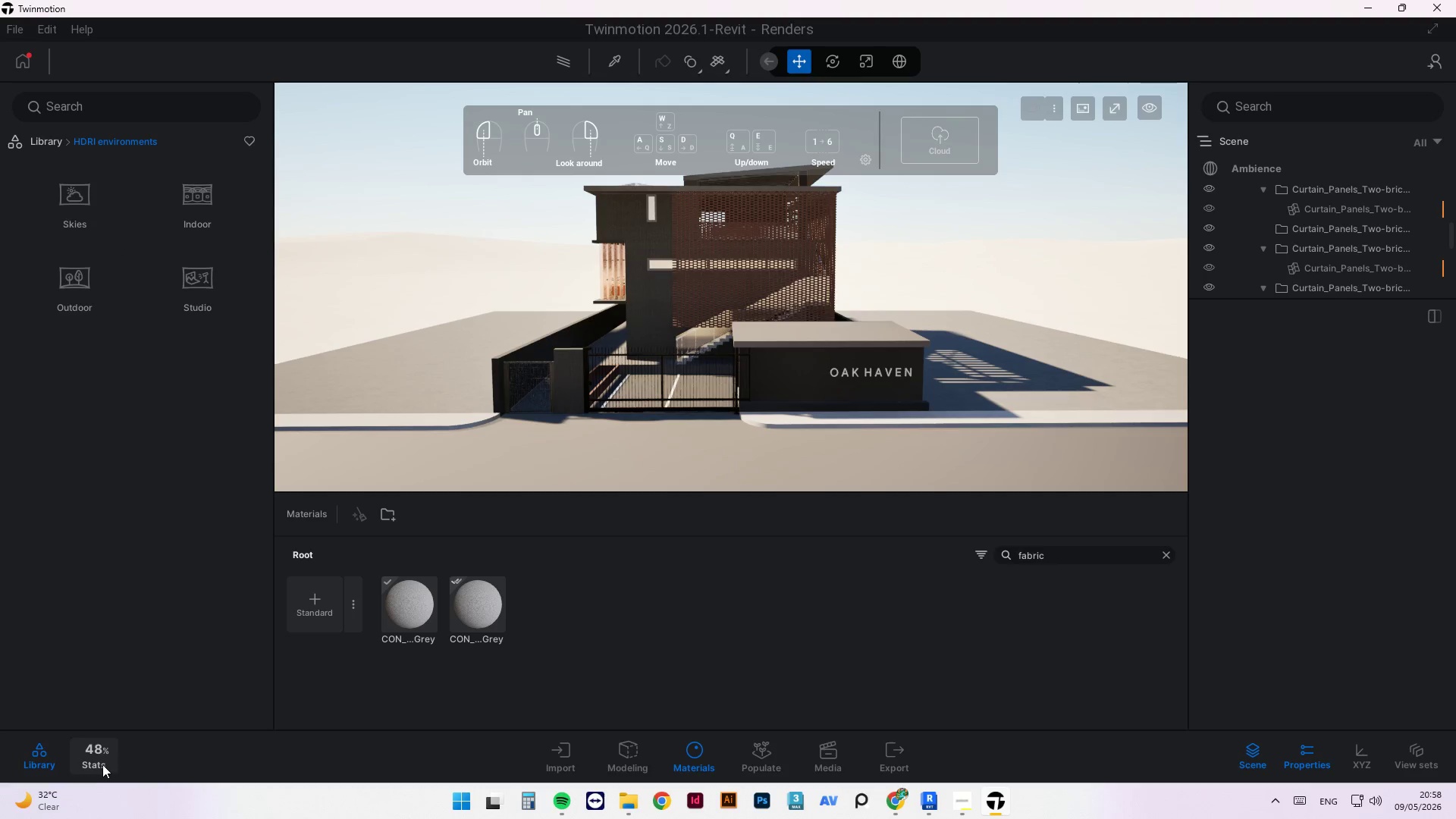 
wait(6.45)
 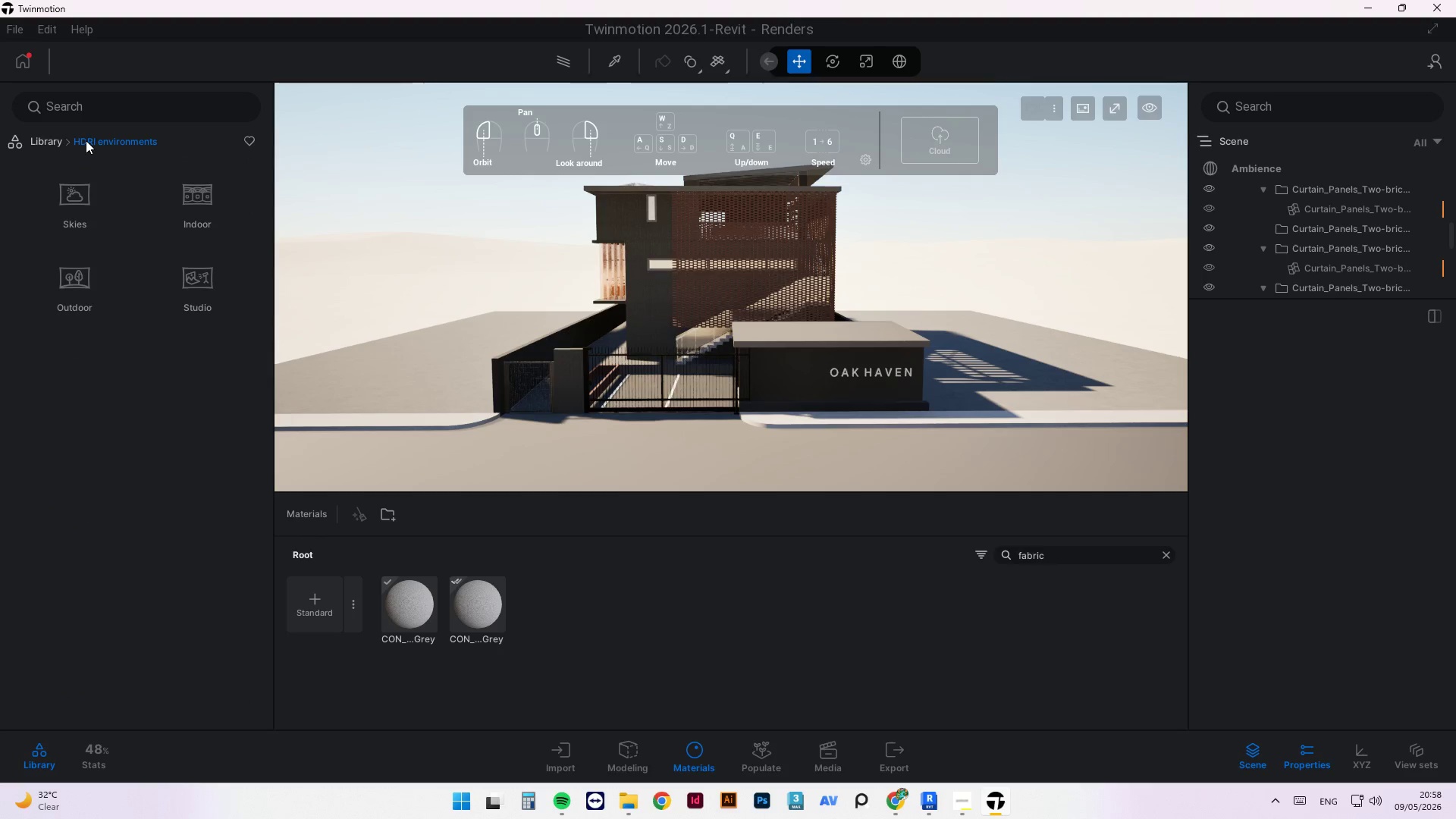 
left_click([51, 146])
 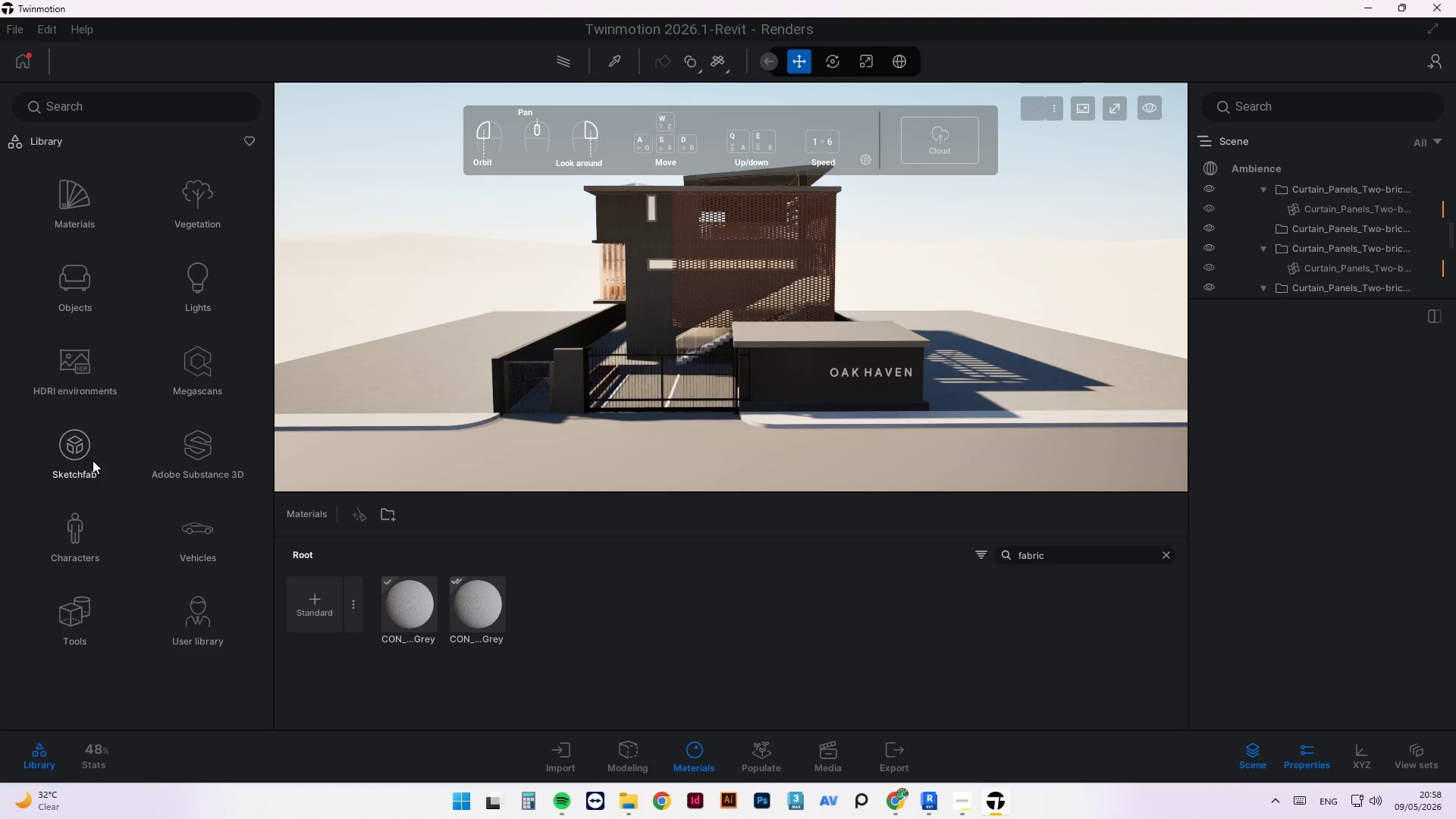 
left_click([99, 280])
 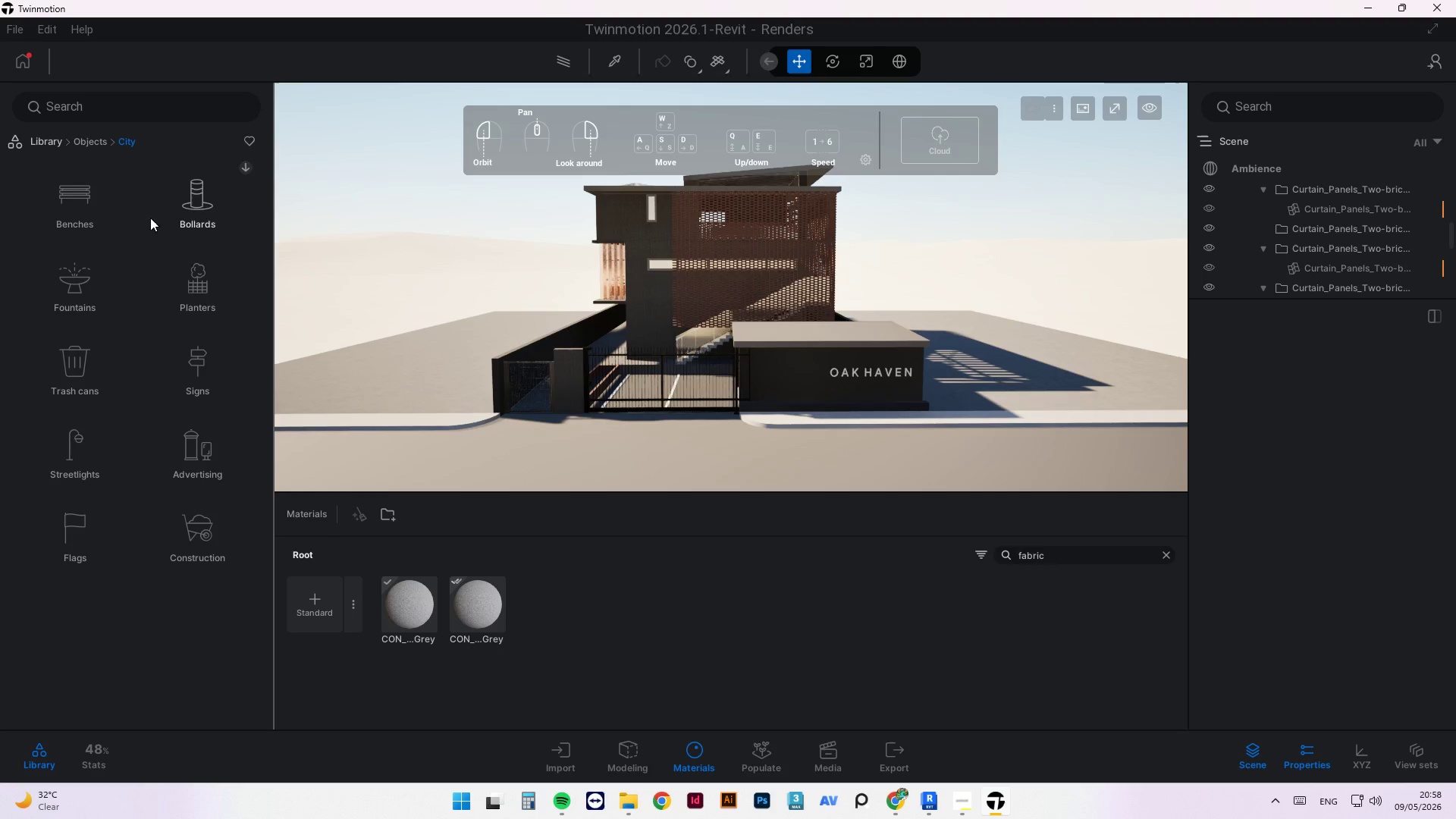 
wait(5.92)
 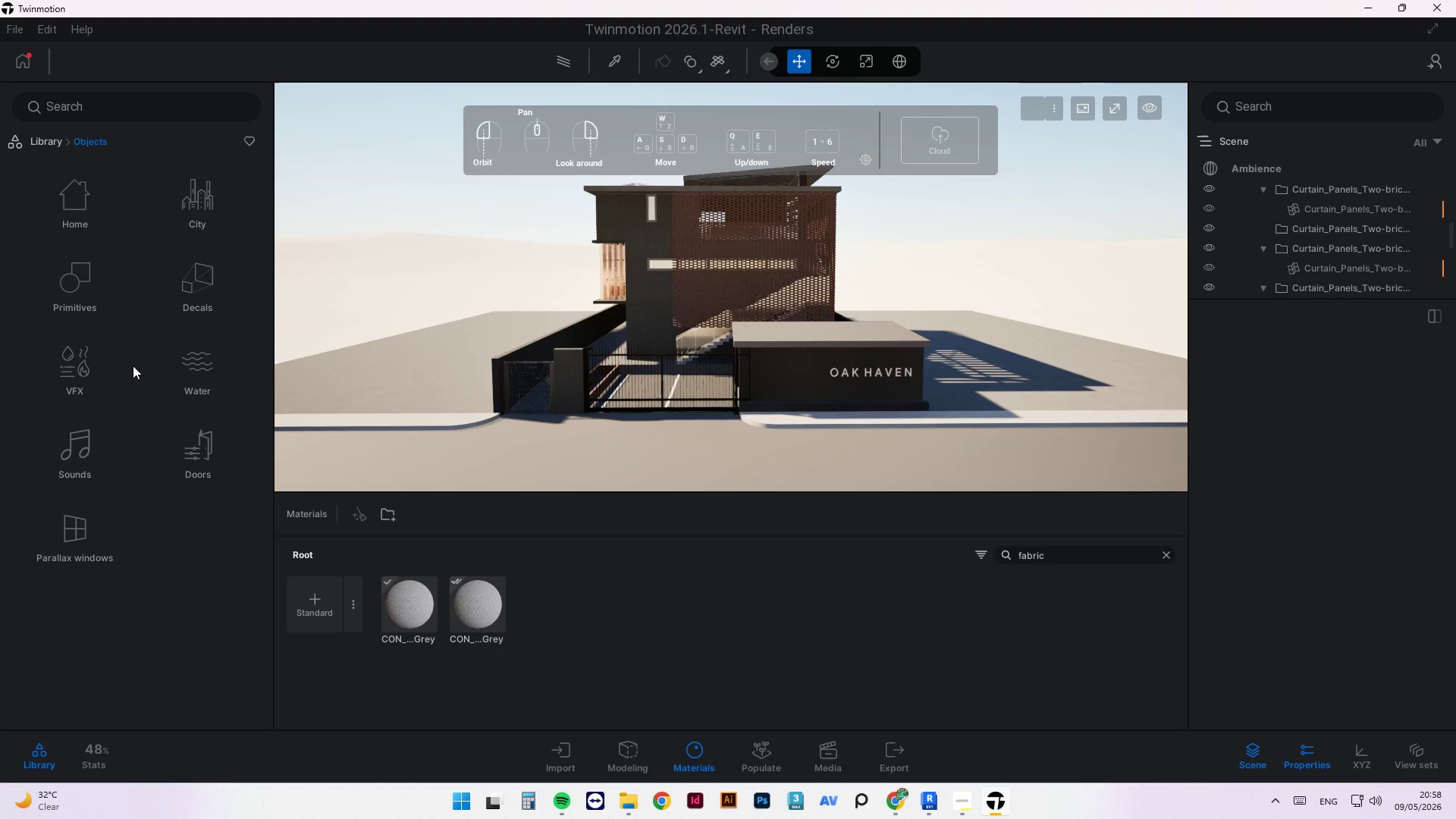 
left_click_drag(start_coordinate=[814, 266], to_coordinate=[774, 264])
 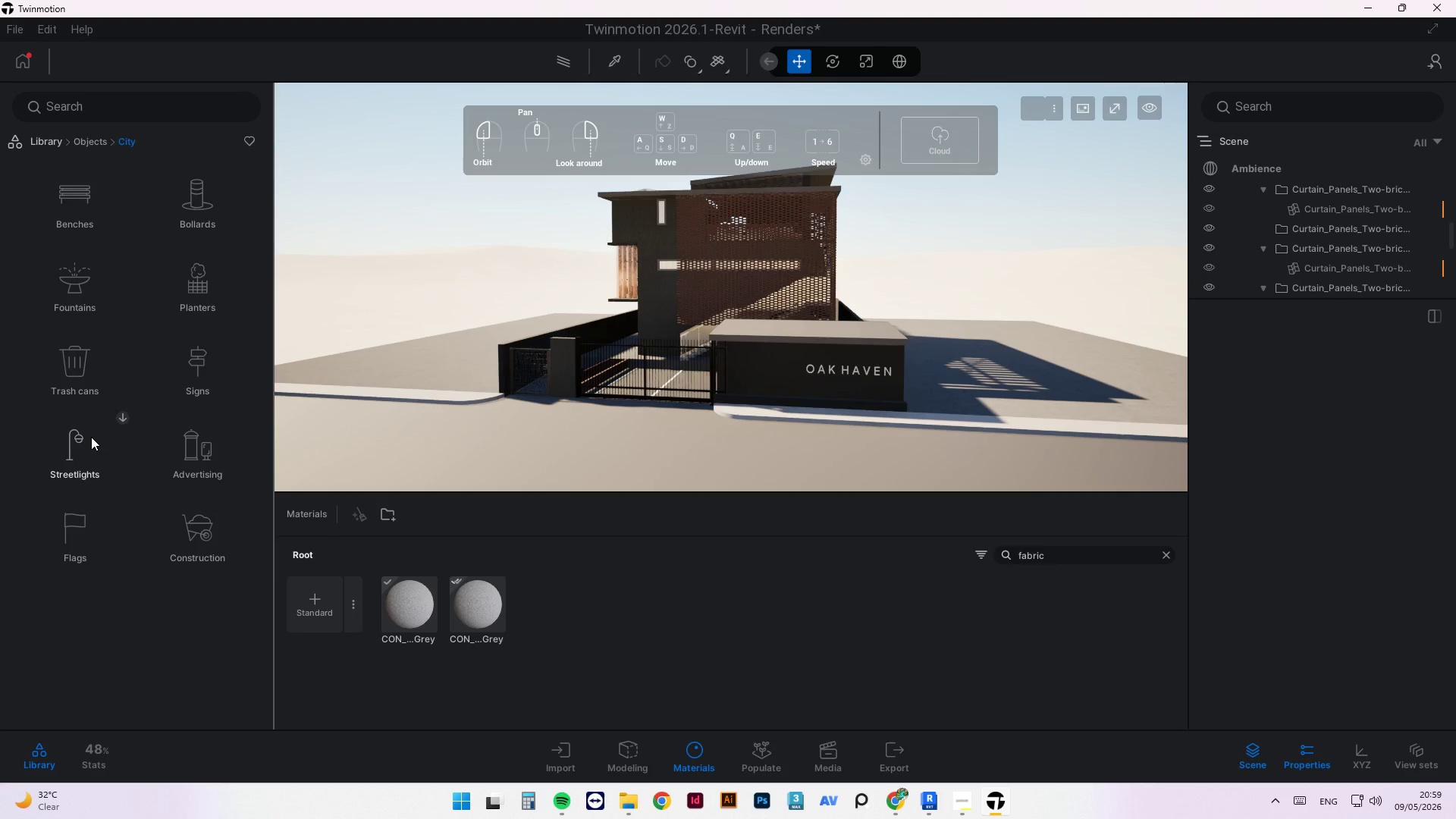 
left_click([91, 437])
 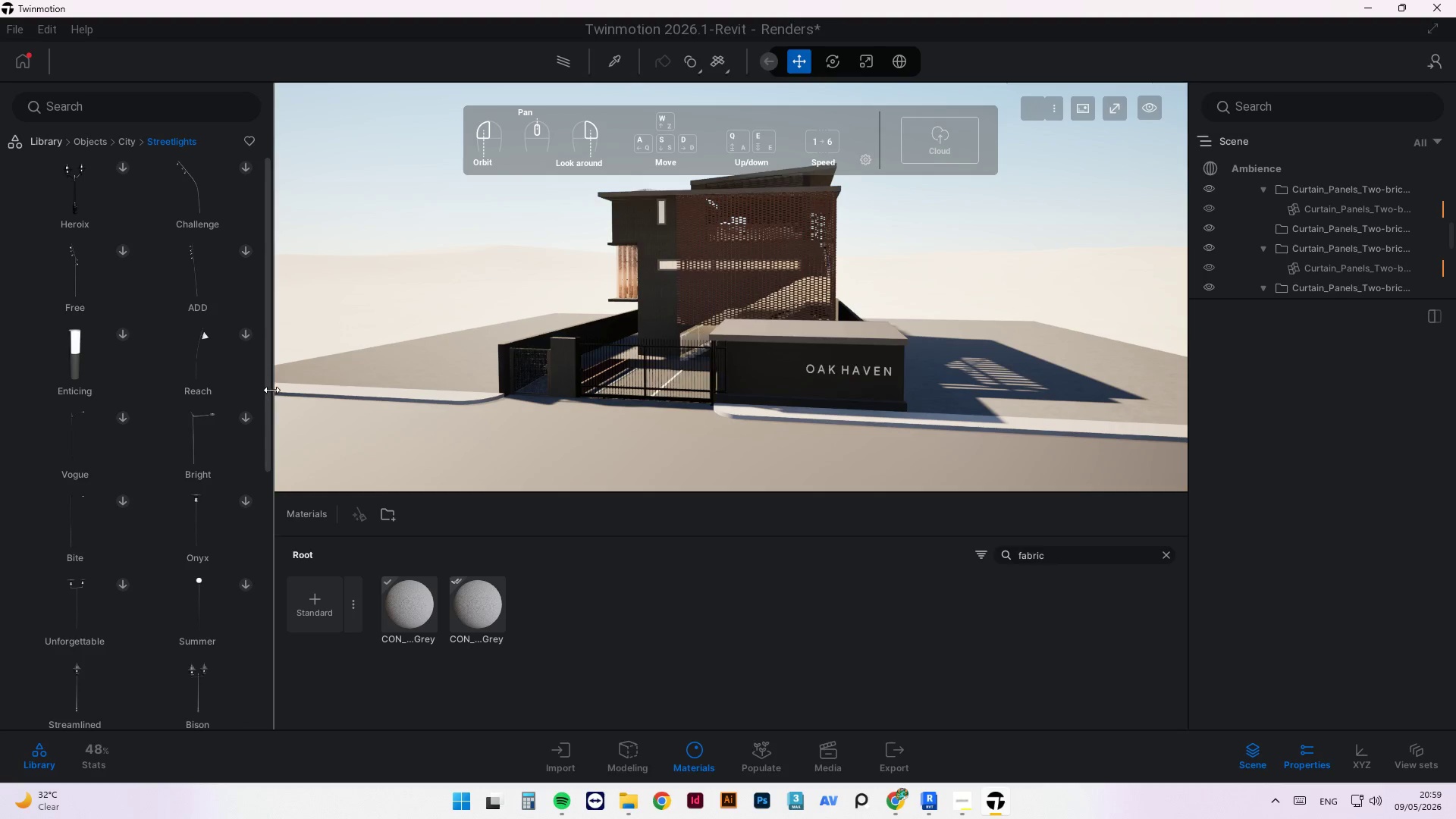 
mouse_move([222, 552])
 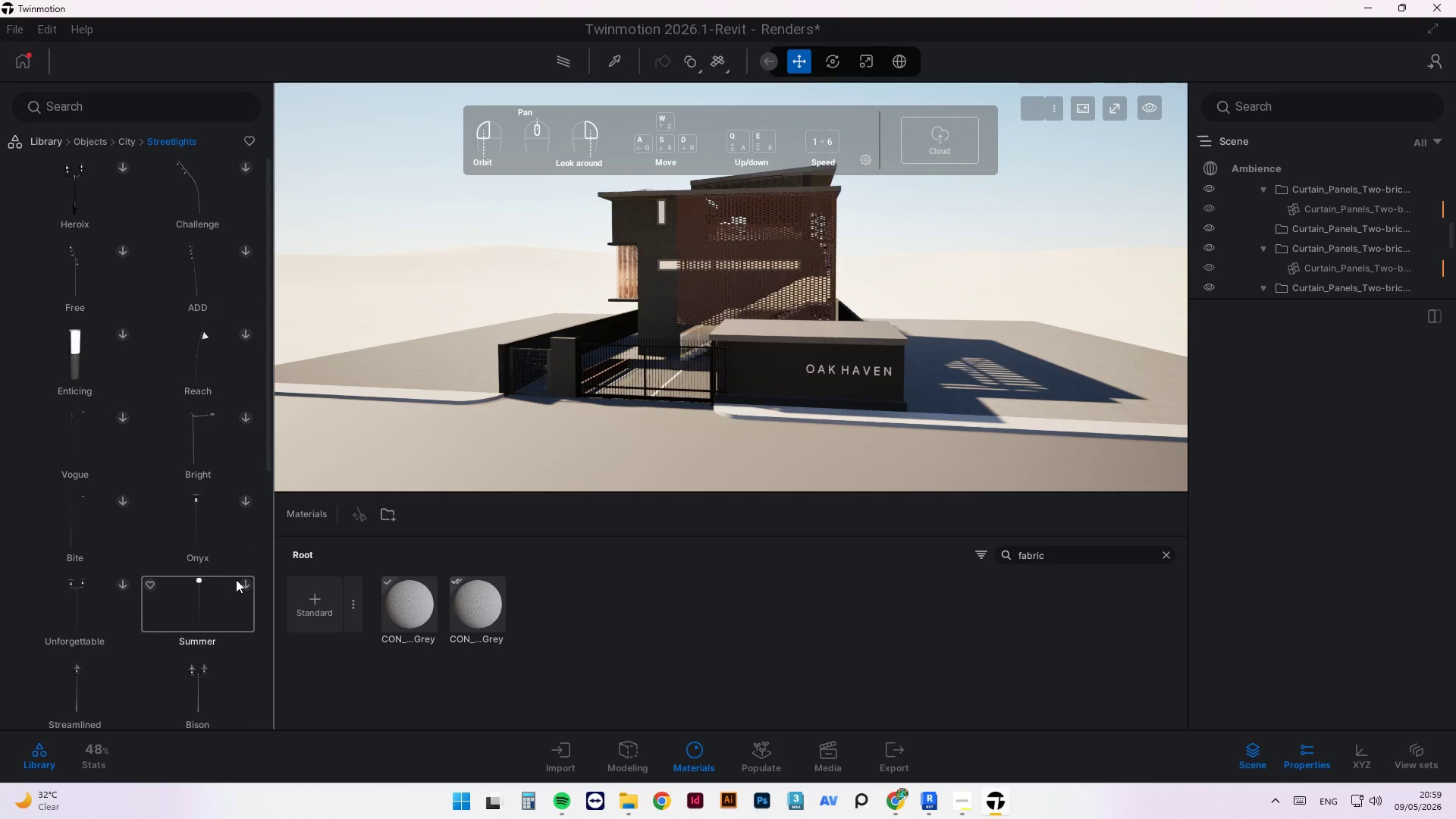 
left_click([249, 584])
 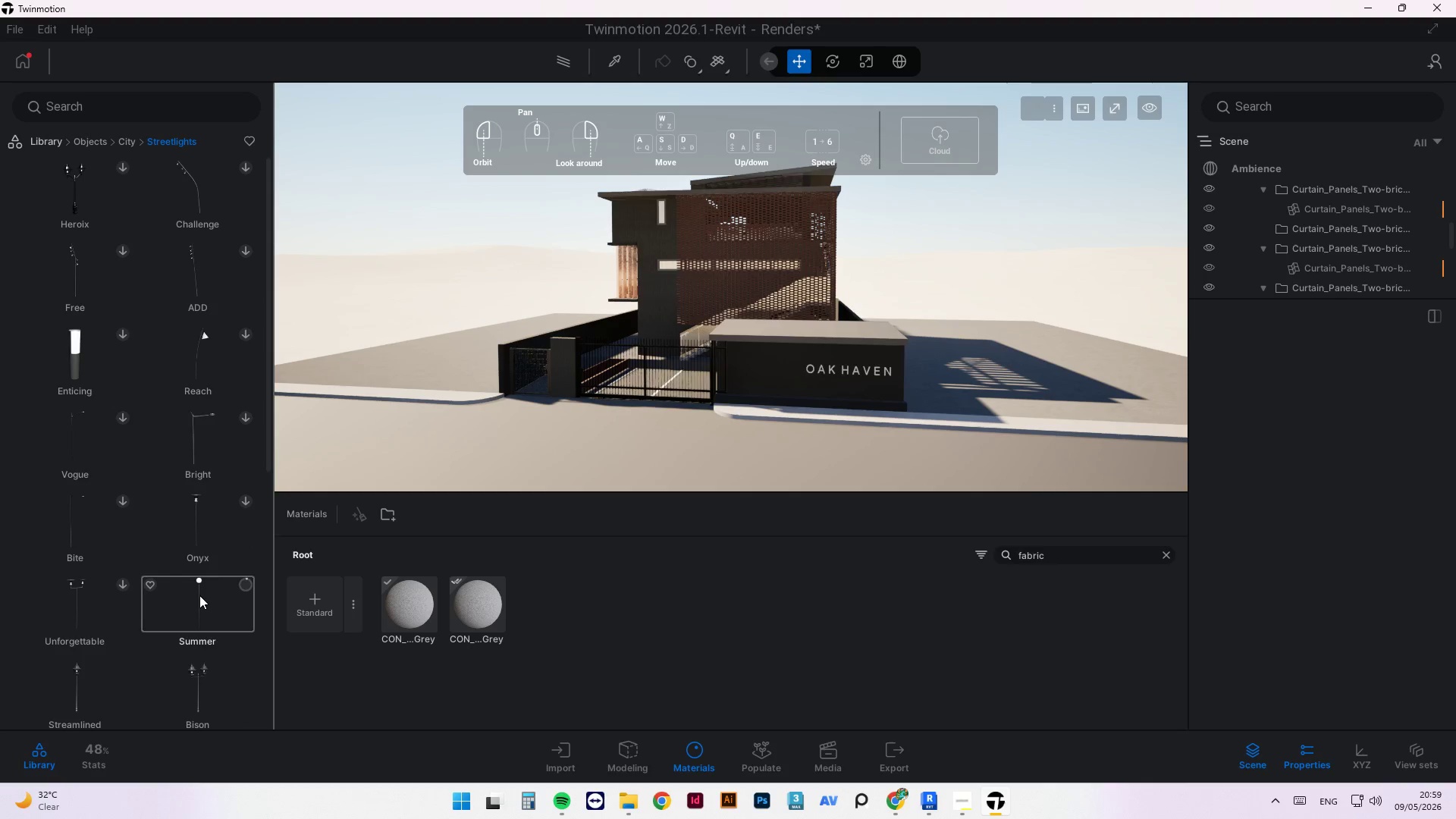 
left_click_drag(start_coordinate=[868, 387], to_coordinate=[1081, 400])
 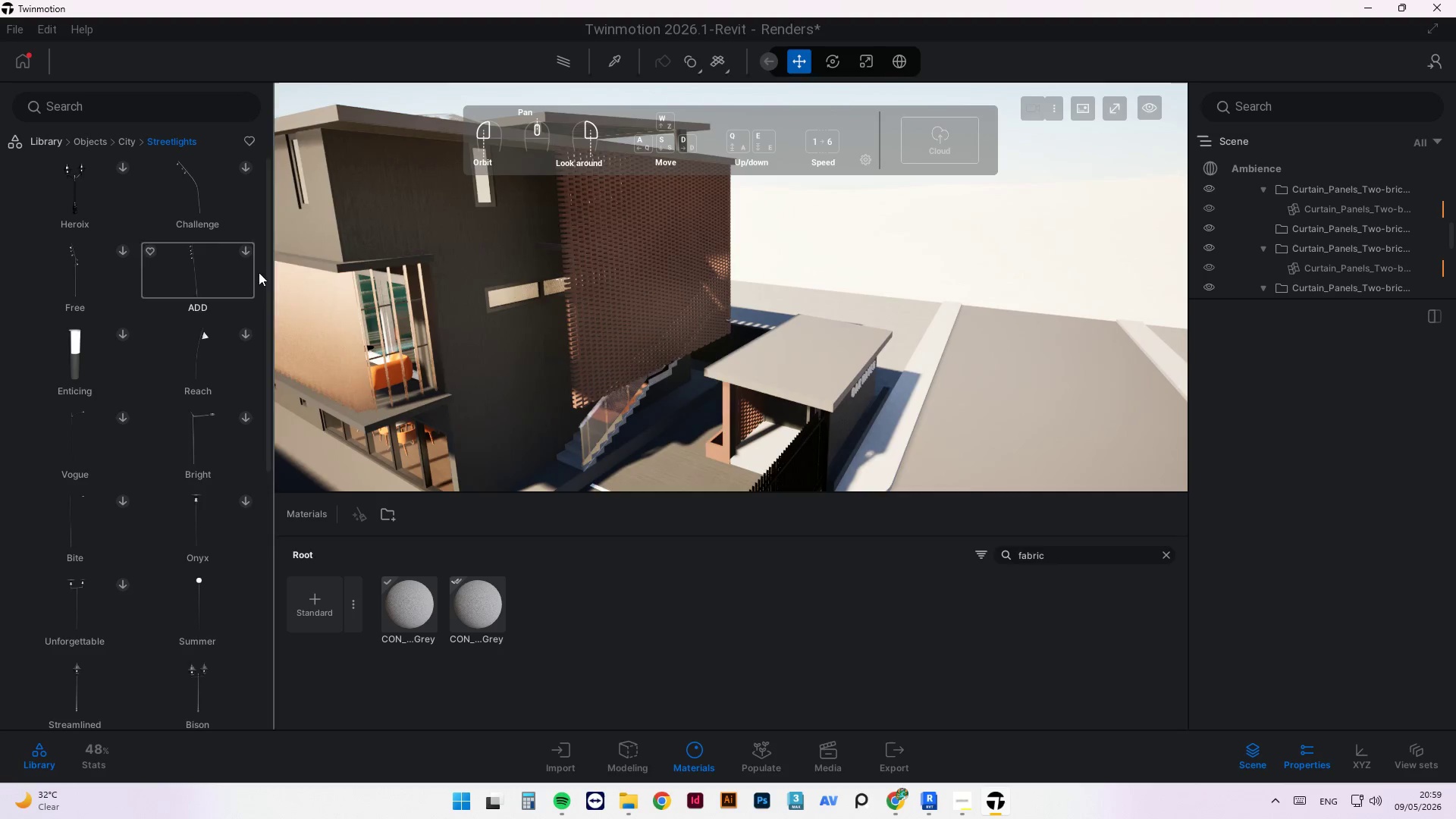 
scroll: coordinate [441, 187], scroll_direction: up, amount: 10.0
 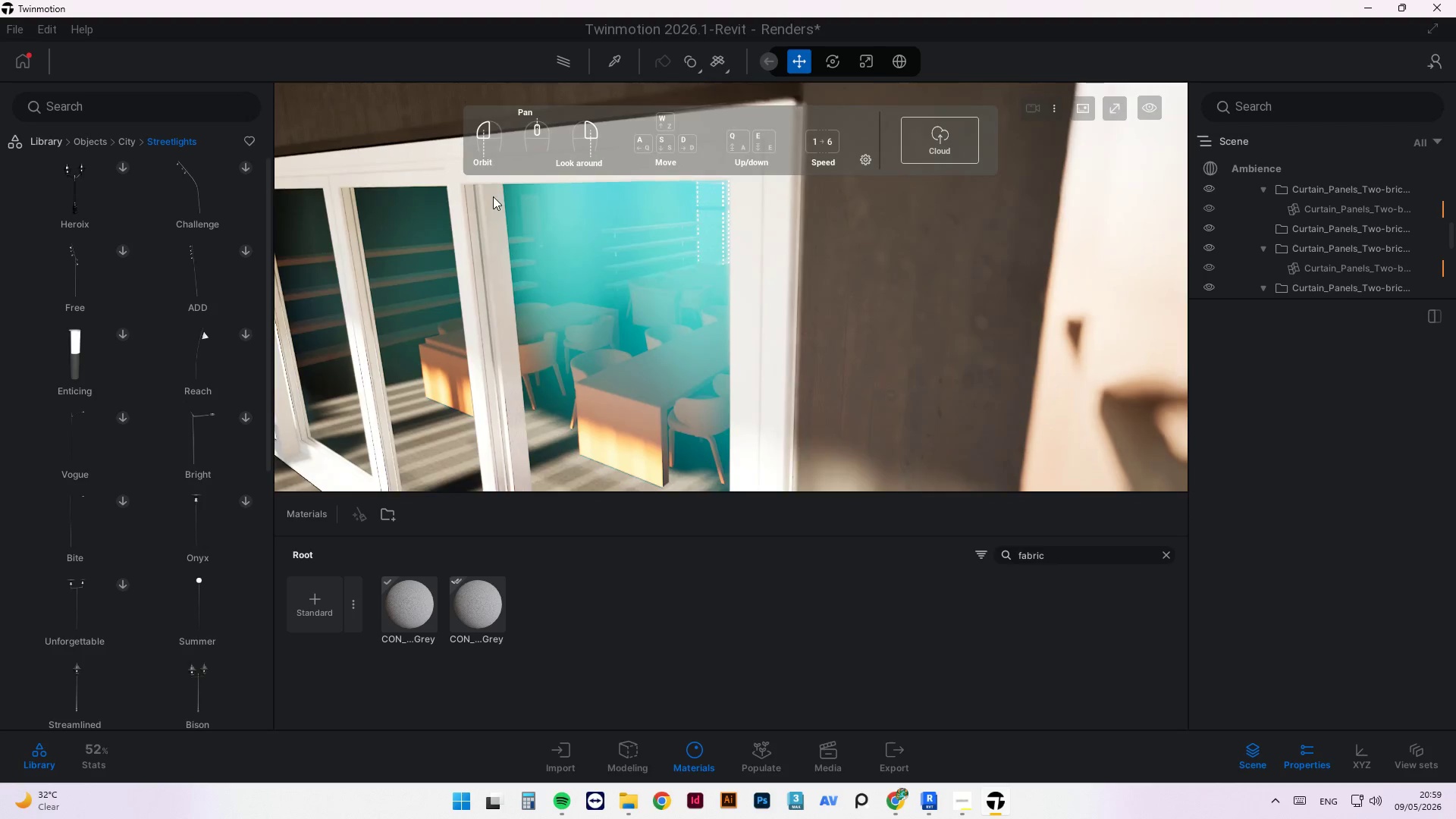 
mouse_move([79, 144])
 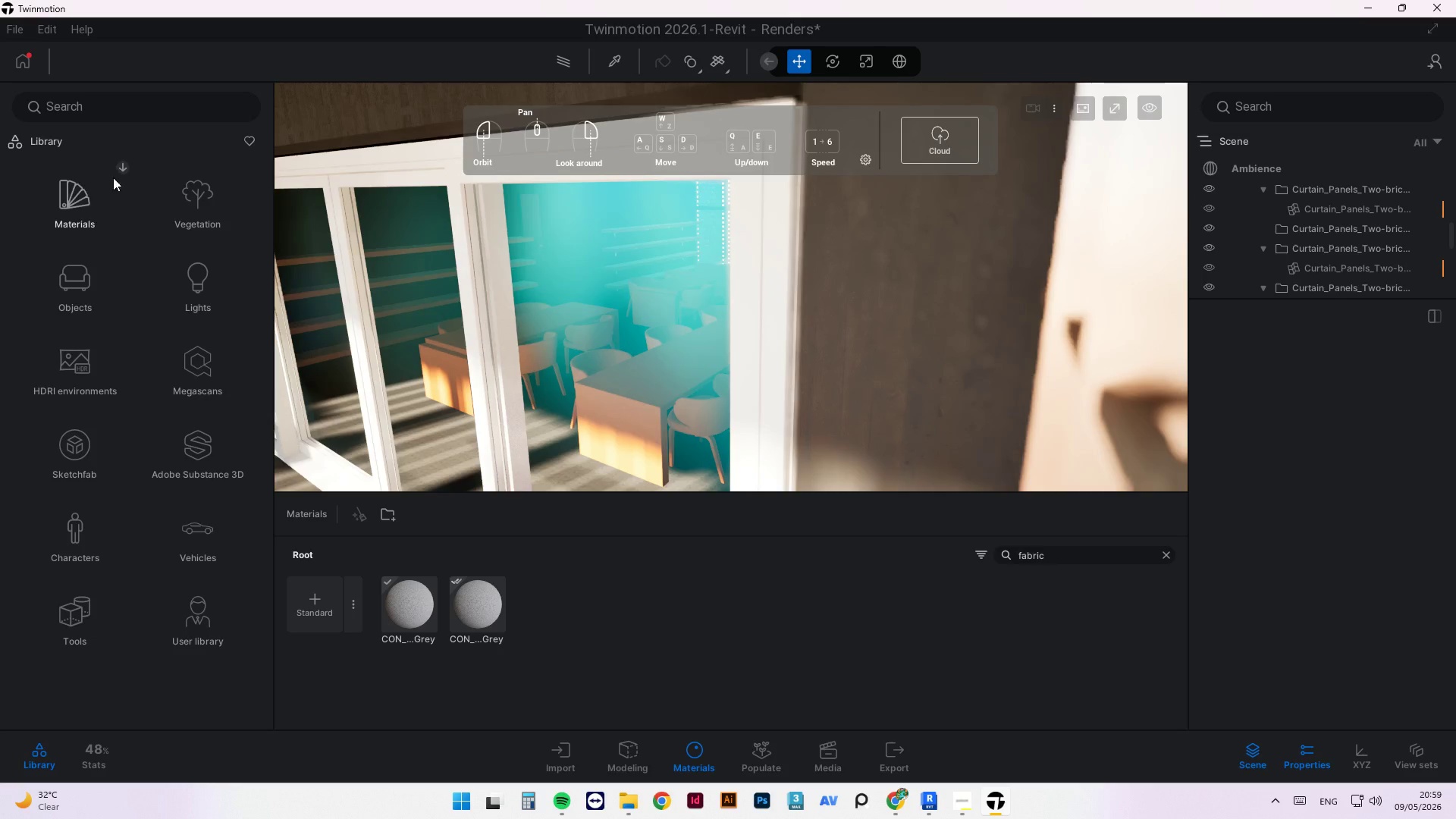 
left_click([83, 201])
 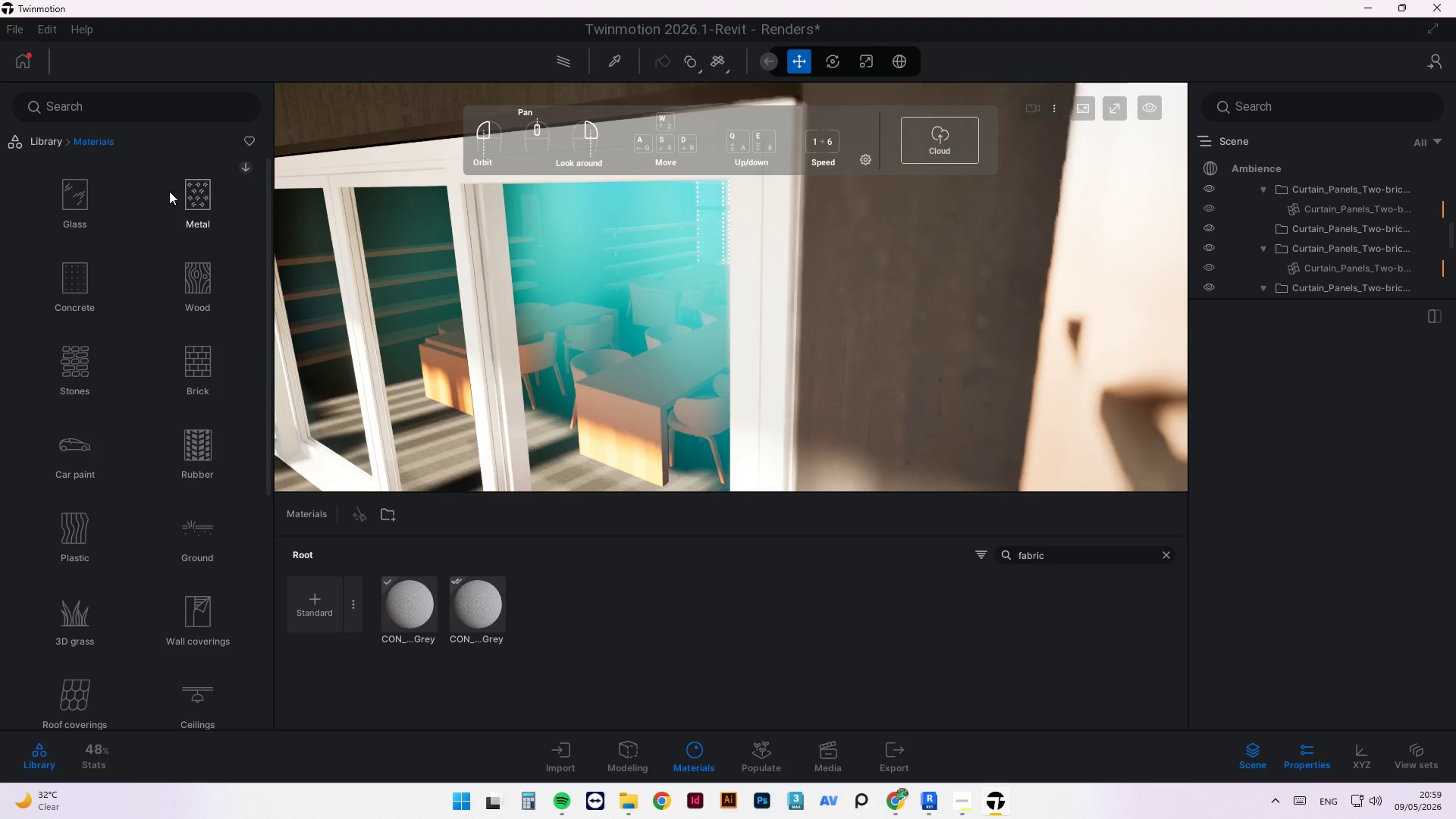 
left_click([233, 193])
 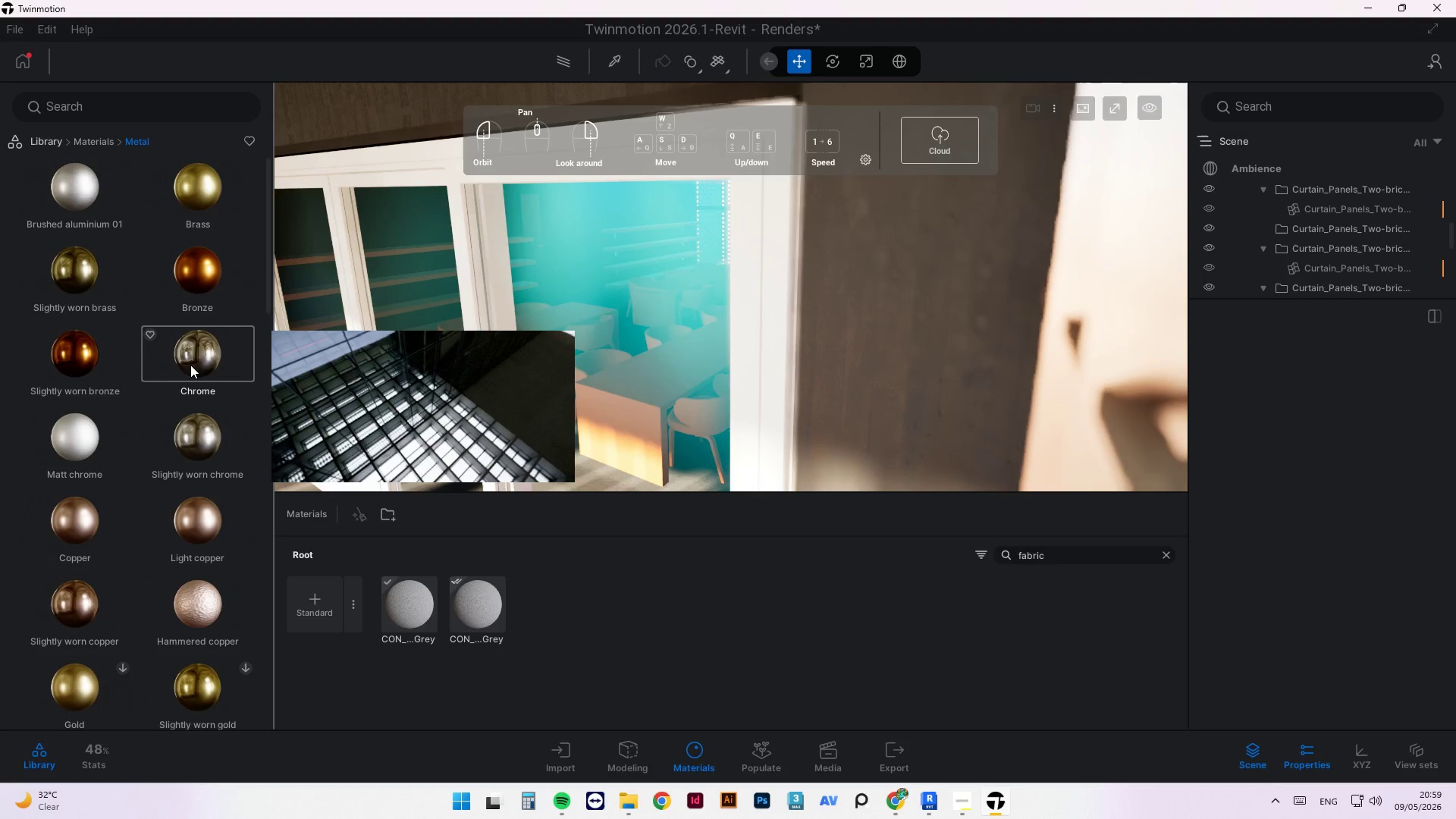 
scroll: coordinate [180, 391], scroll_direction: up, amount: 3.0
 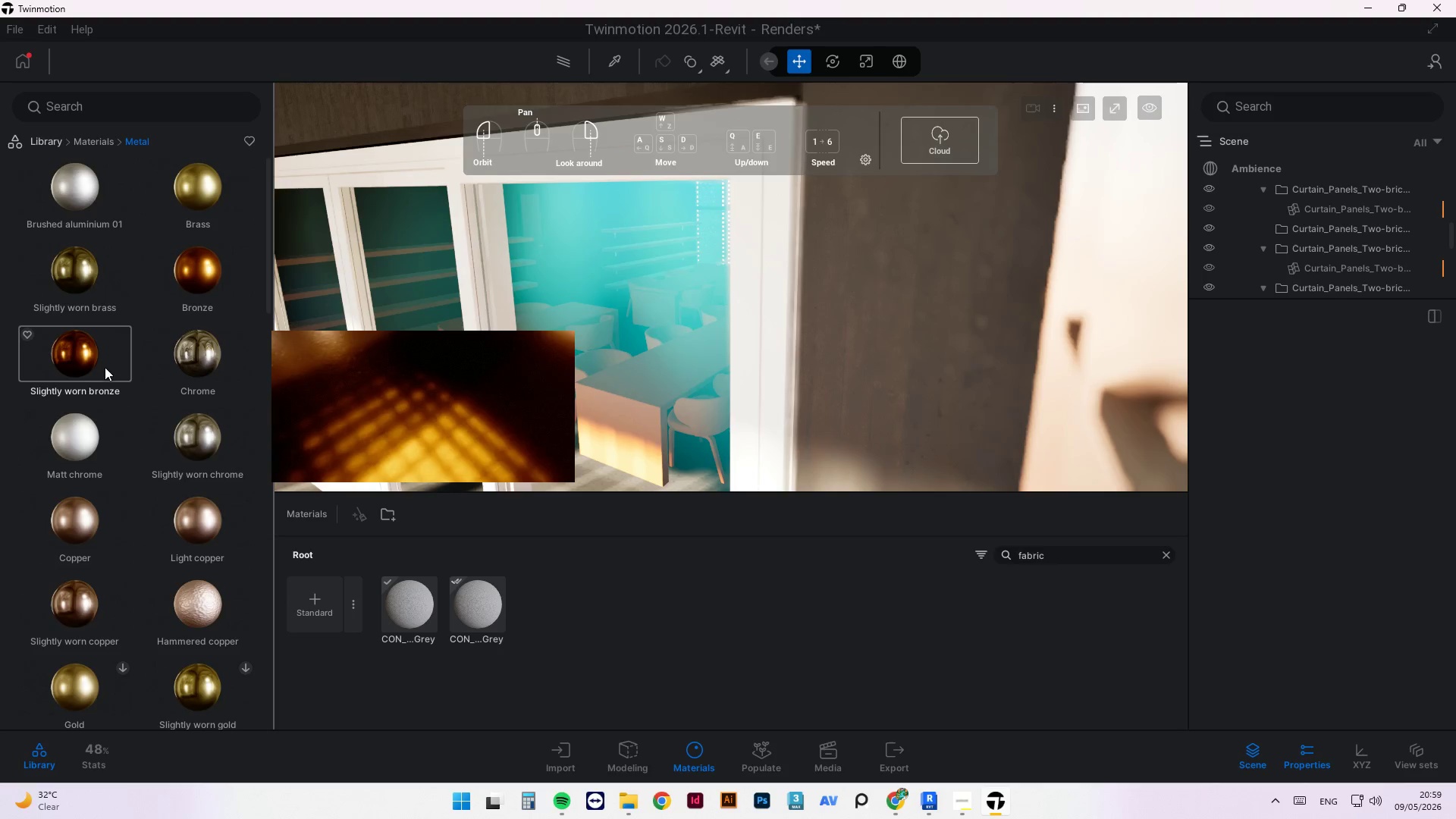 
scroll: coordinate [190, 515], scroll_direction: down, amount: 28.0
 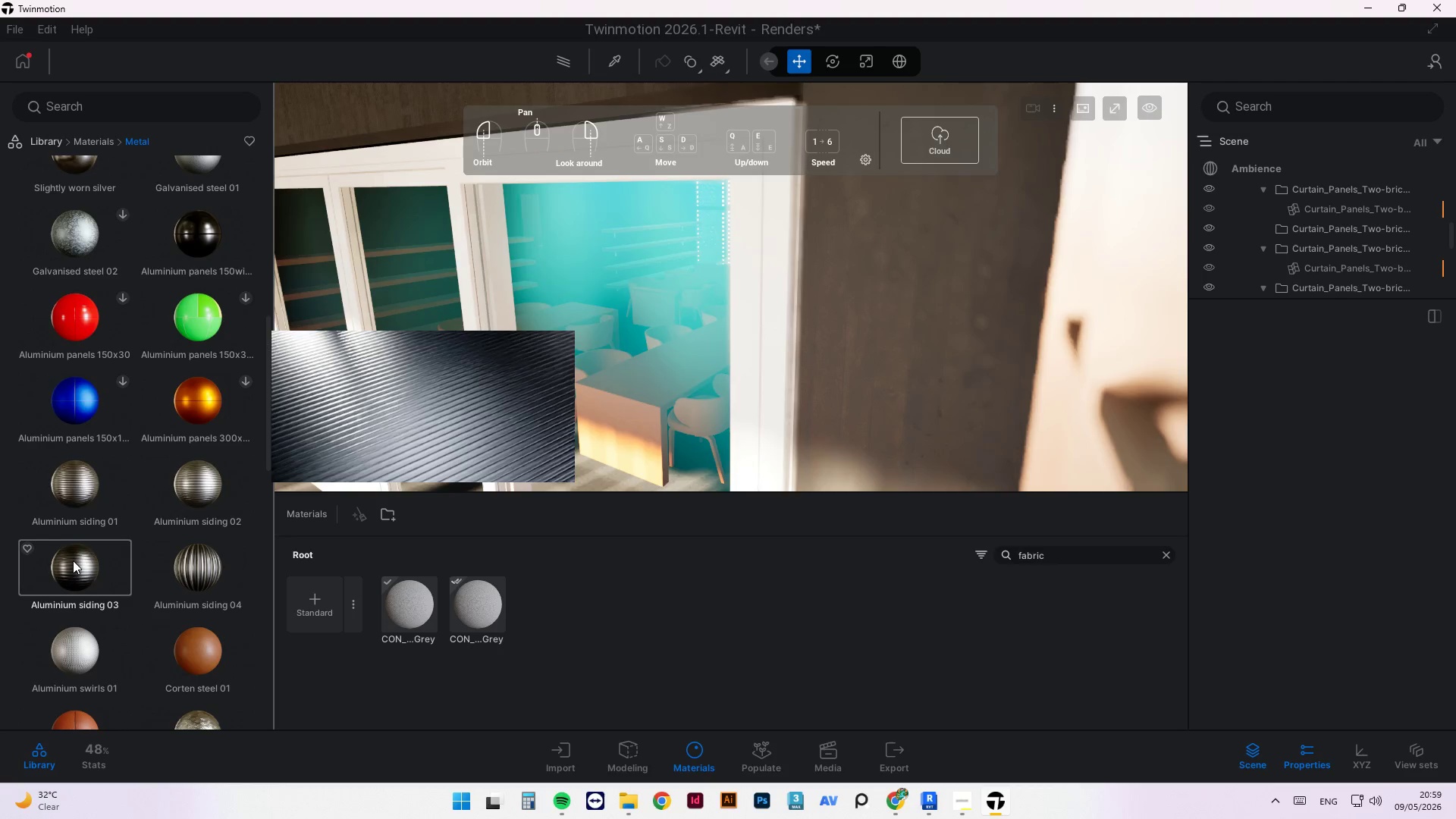 
scroll: coordinate [152, 463], scroll_direction: up, amount: 34.0
 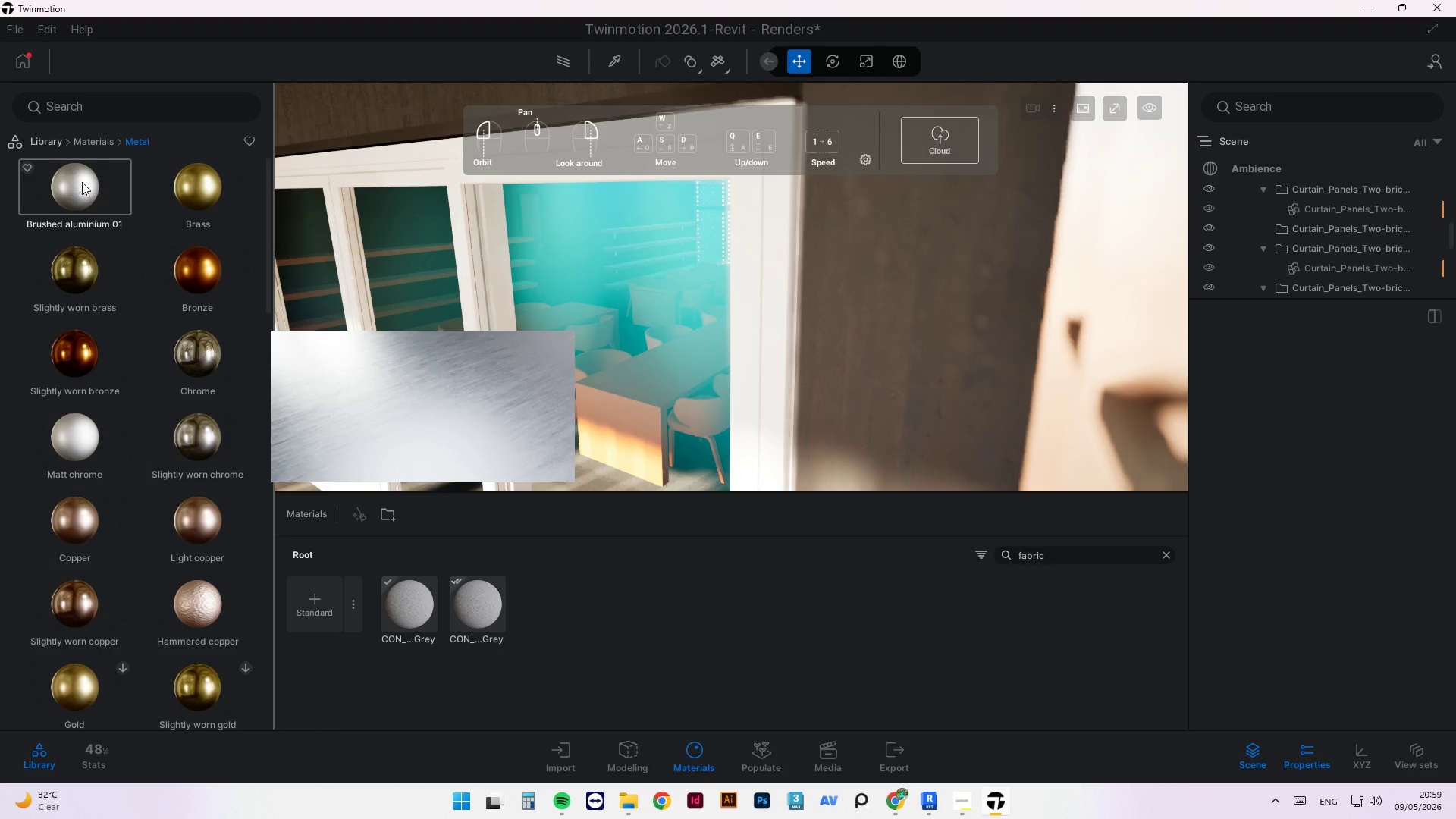 
left_click_drag(start_coordinate=[80, 183], to_coordinate=[432, 152])
 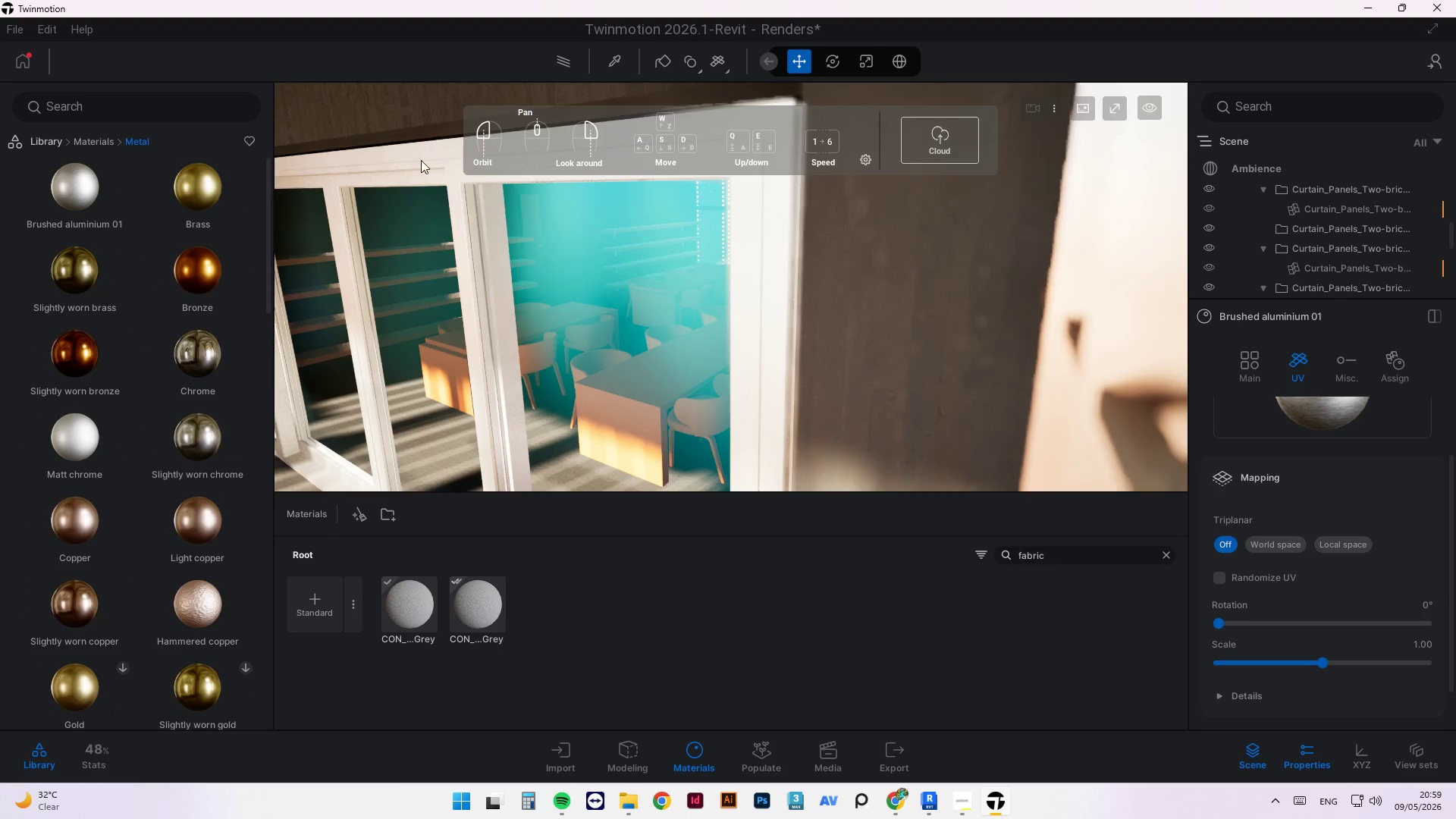 
scroll: coordinate [435, 187], scroll_direction: none, amount: 0.0
 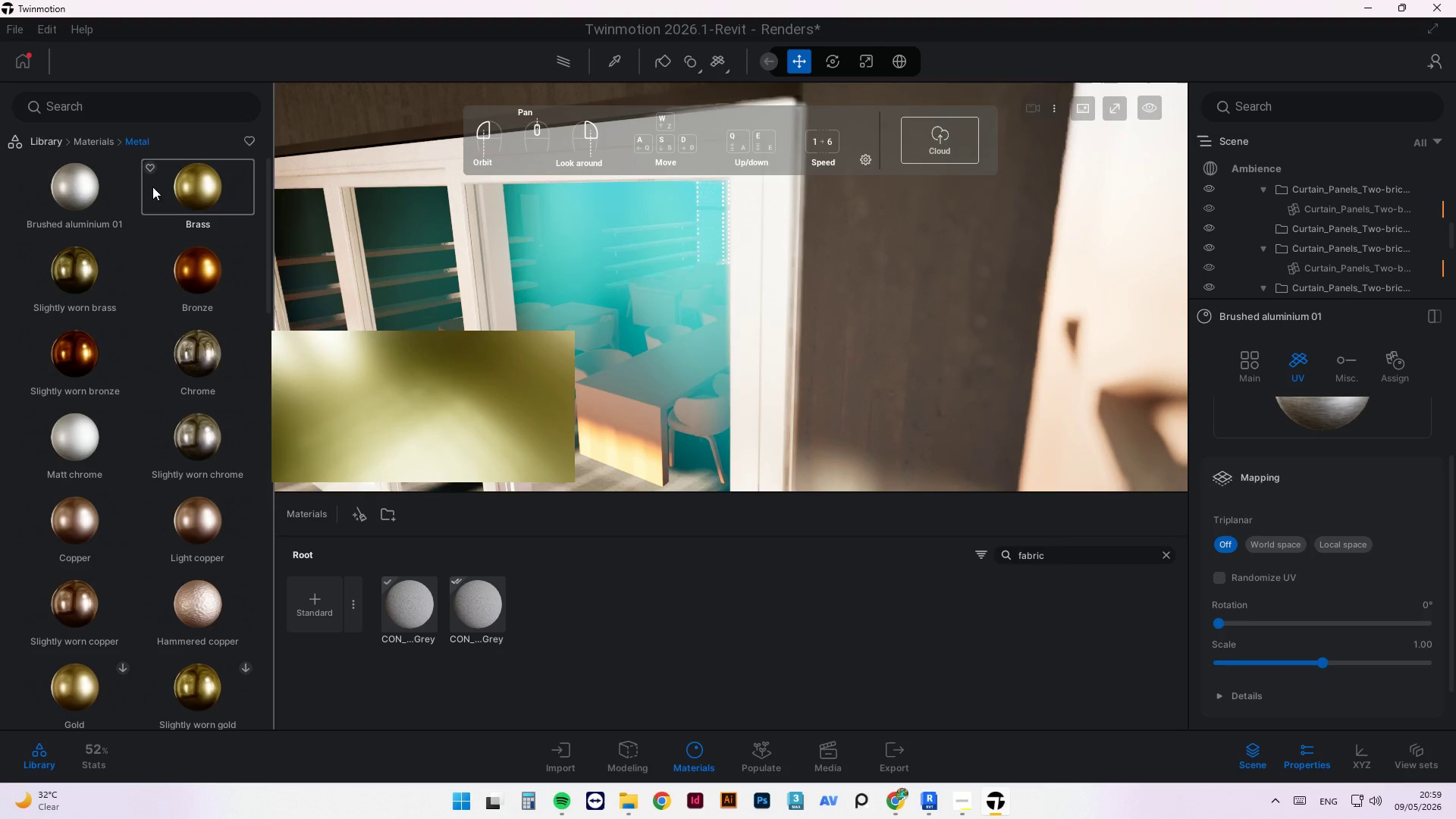 
left_click_drag(start_coordinate=[88, 199], to_coordinate=[381, 167])
 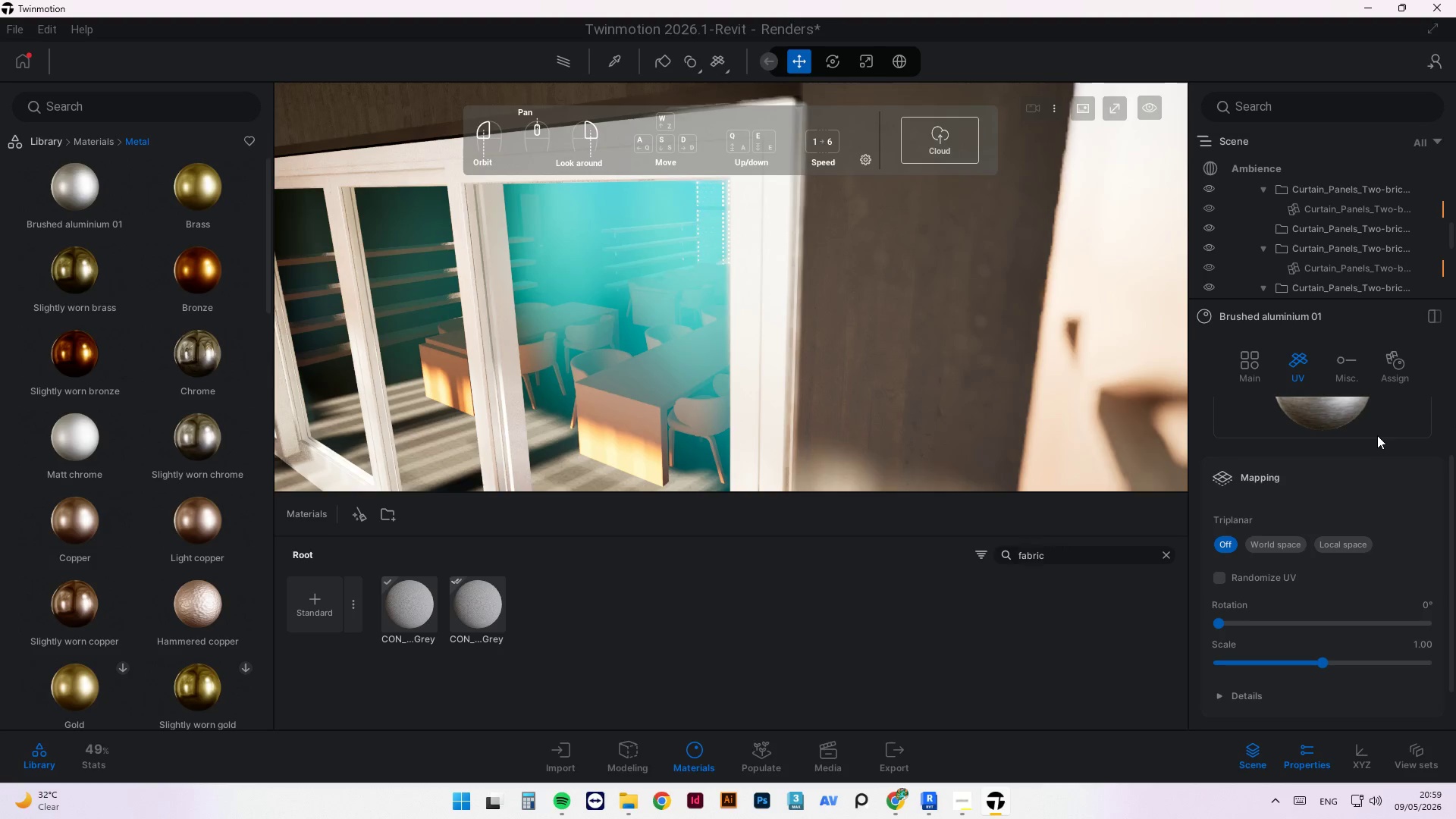 
scroll: coordinate [1379, 563], scroll_direction: up, amount: 9.0
 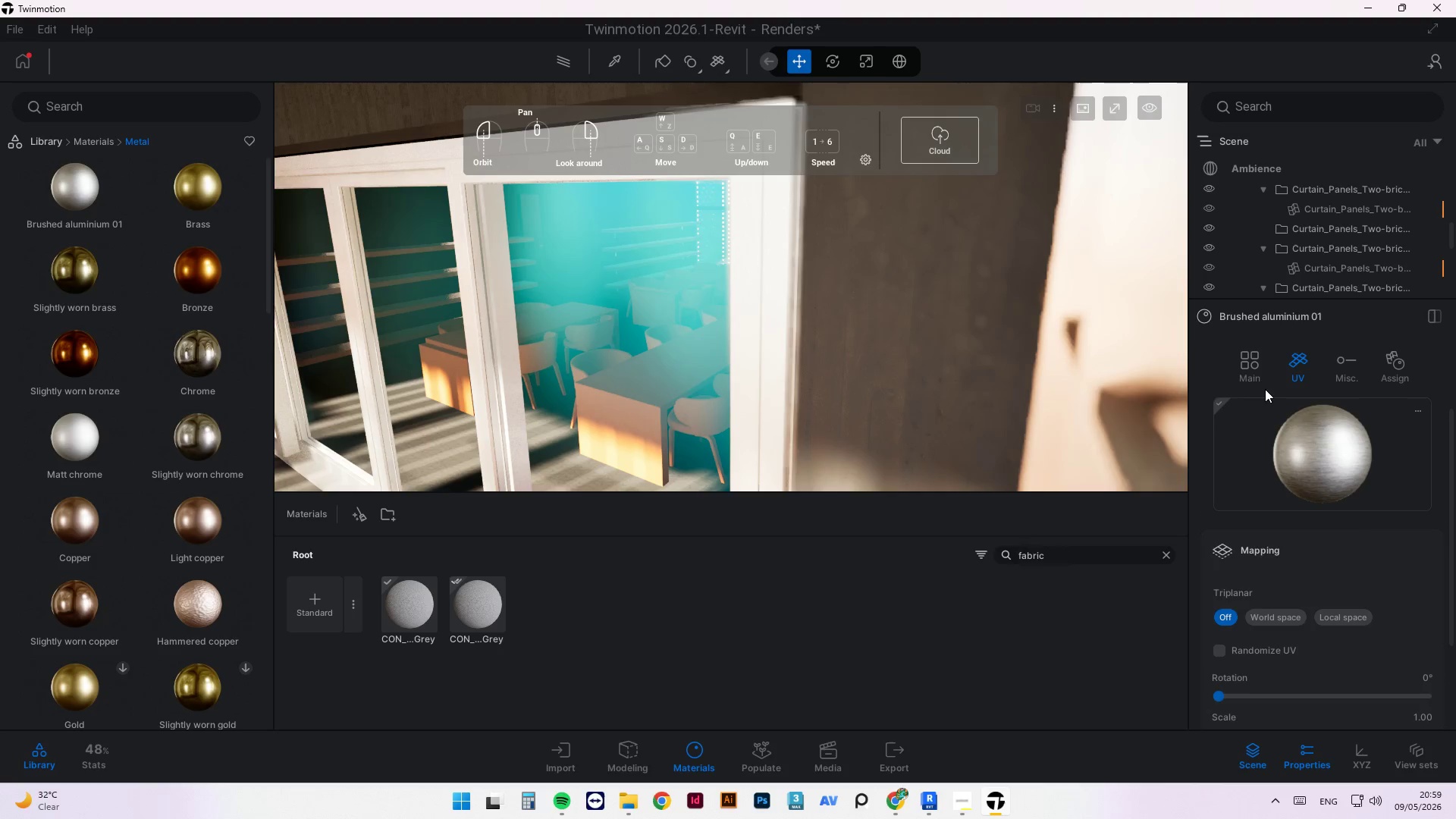 
left_click([1258, 378])
 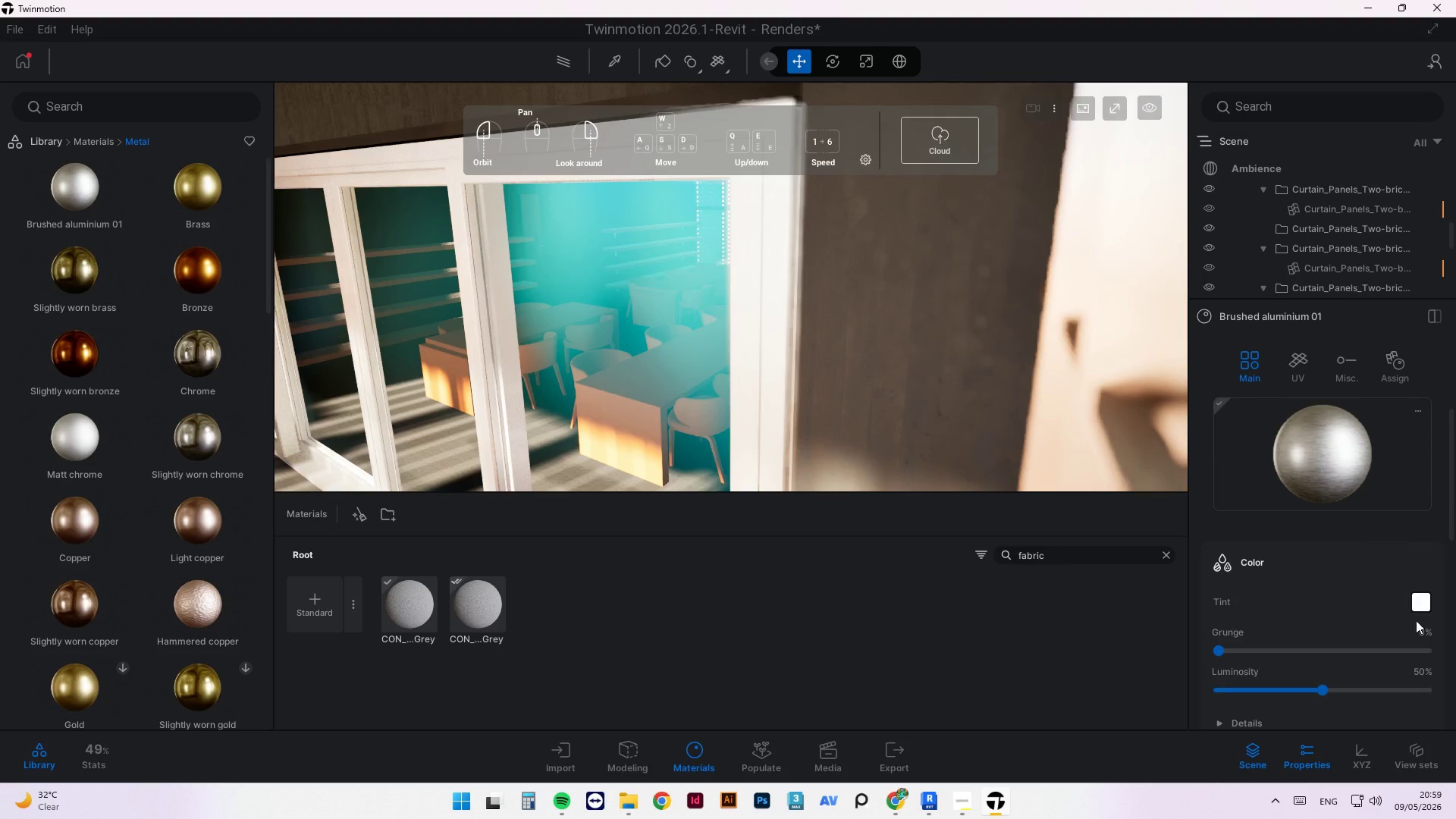 
left_click([1419, 610])
 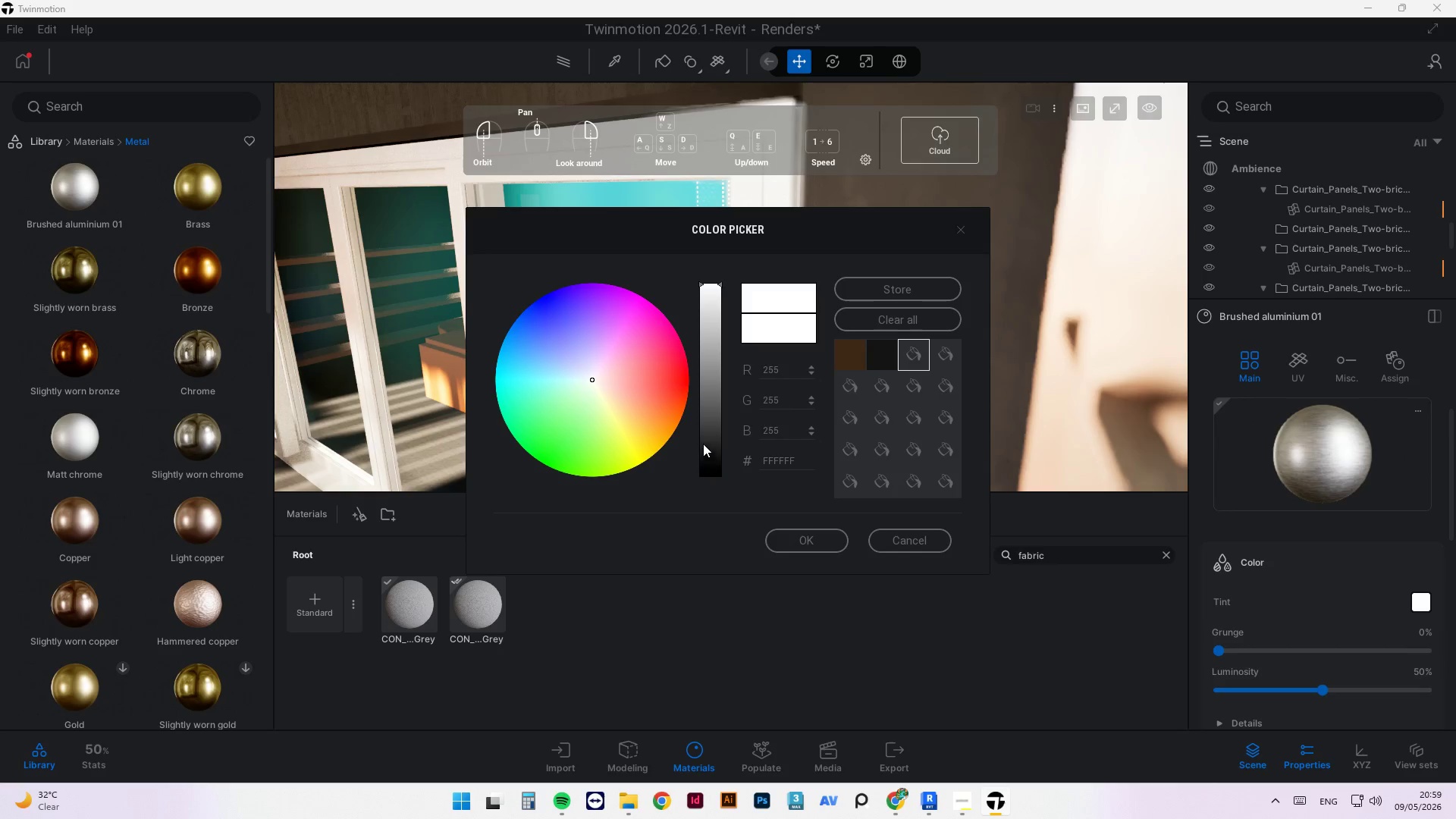 
left_click([707, 433])
 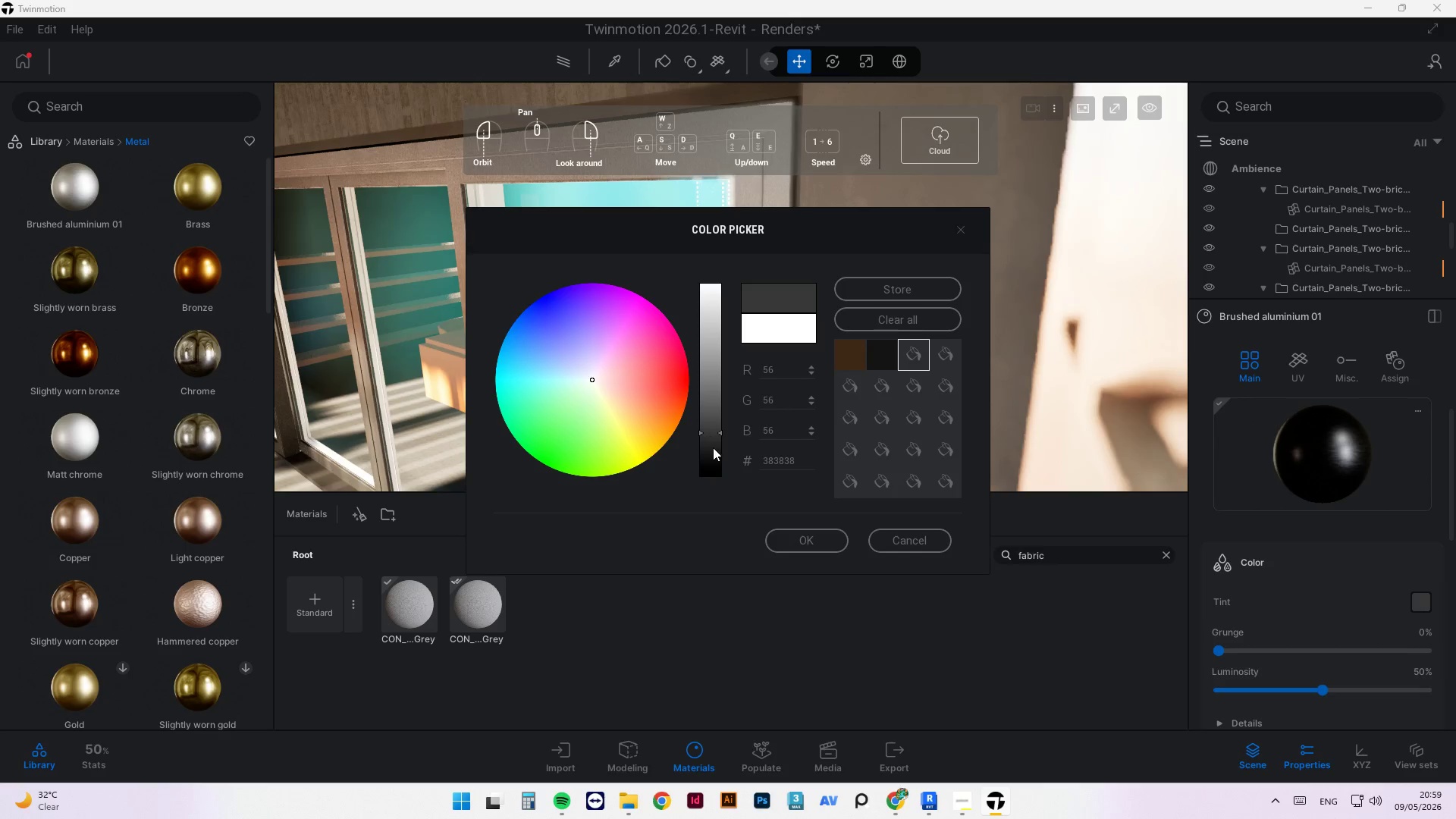 
left_click([713, 447])
 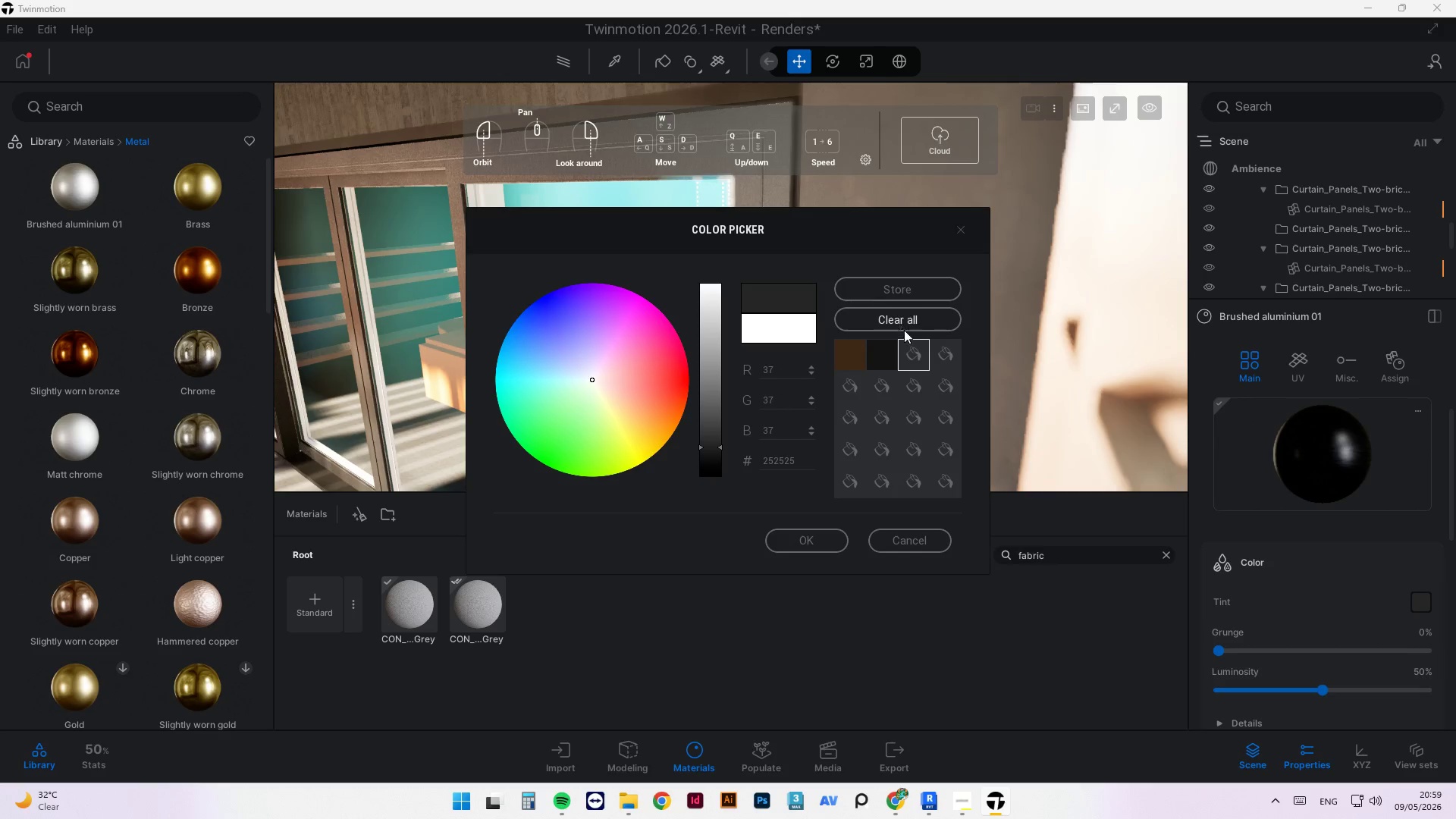 
left_click([884, 364])
 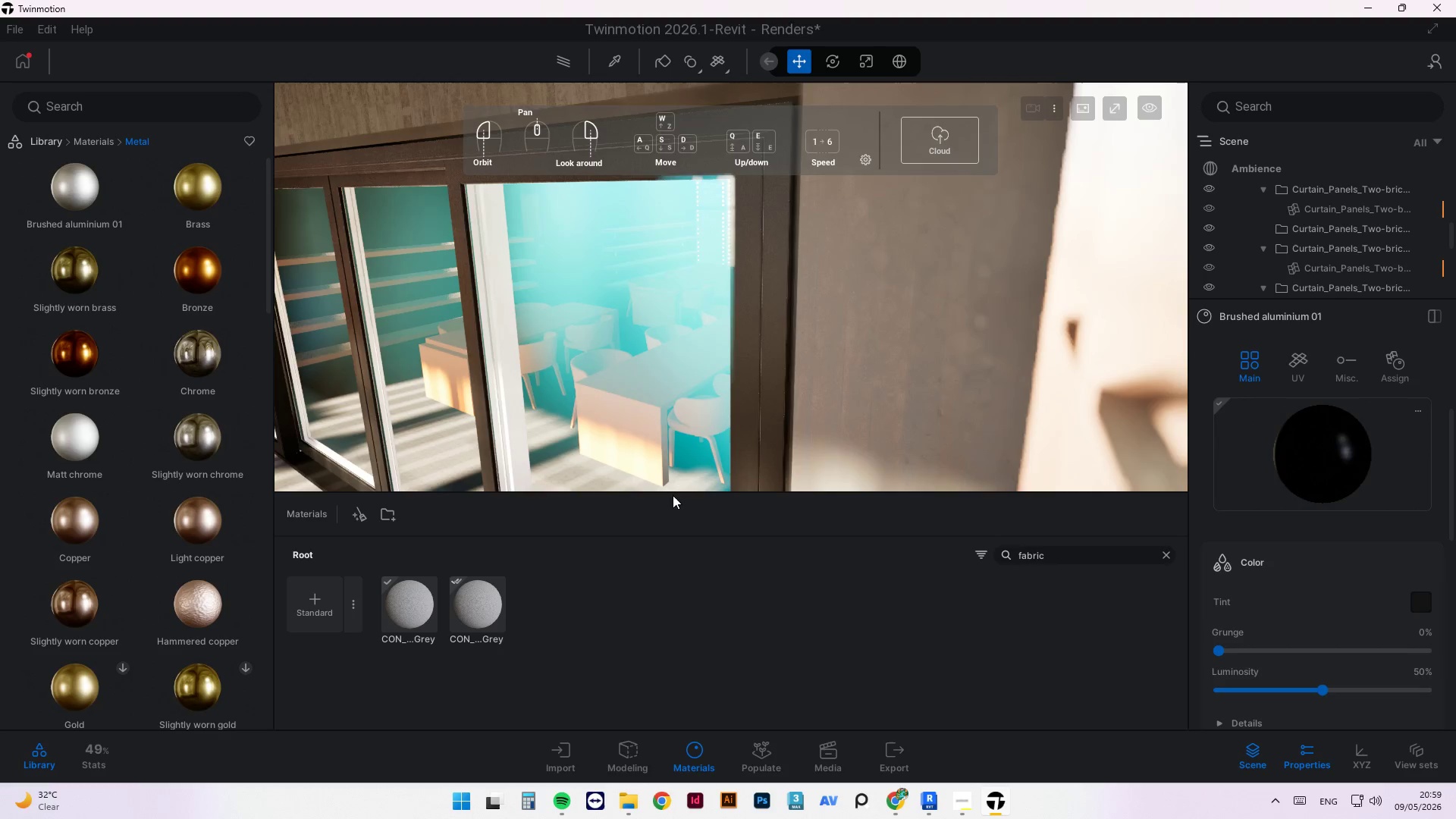 
left_click_drag(start_coordinate=[811, 332], to_coordinate=[703, 332])
 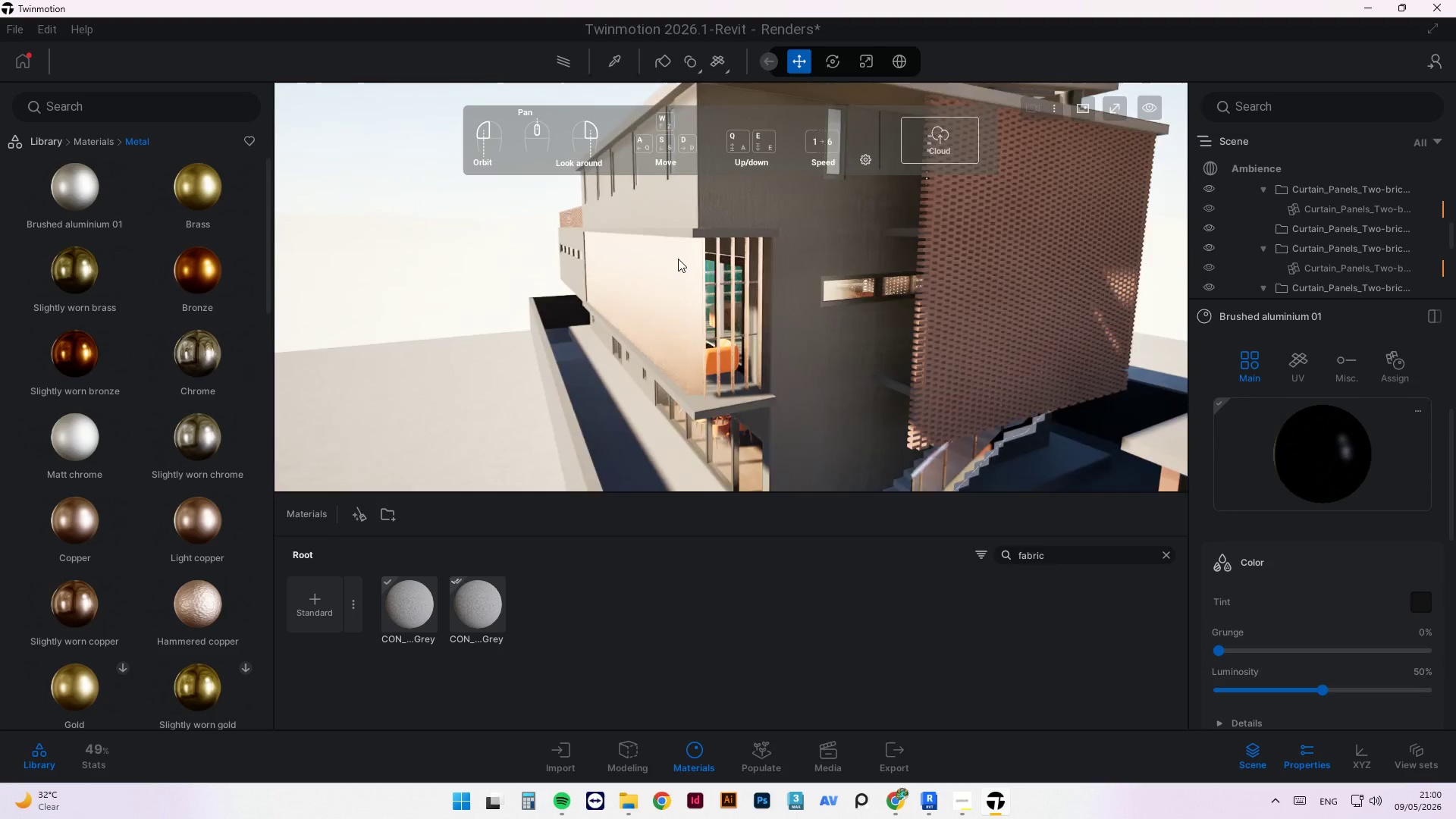 
scroll: coordinate [683, 259], scroll_direction: down, amount: 15.0
 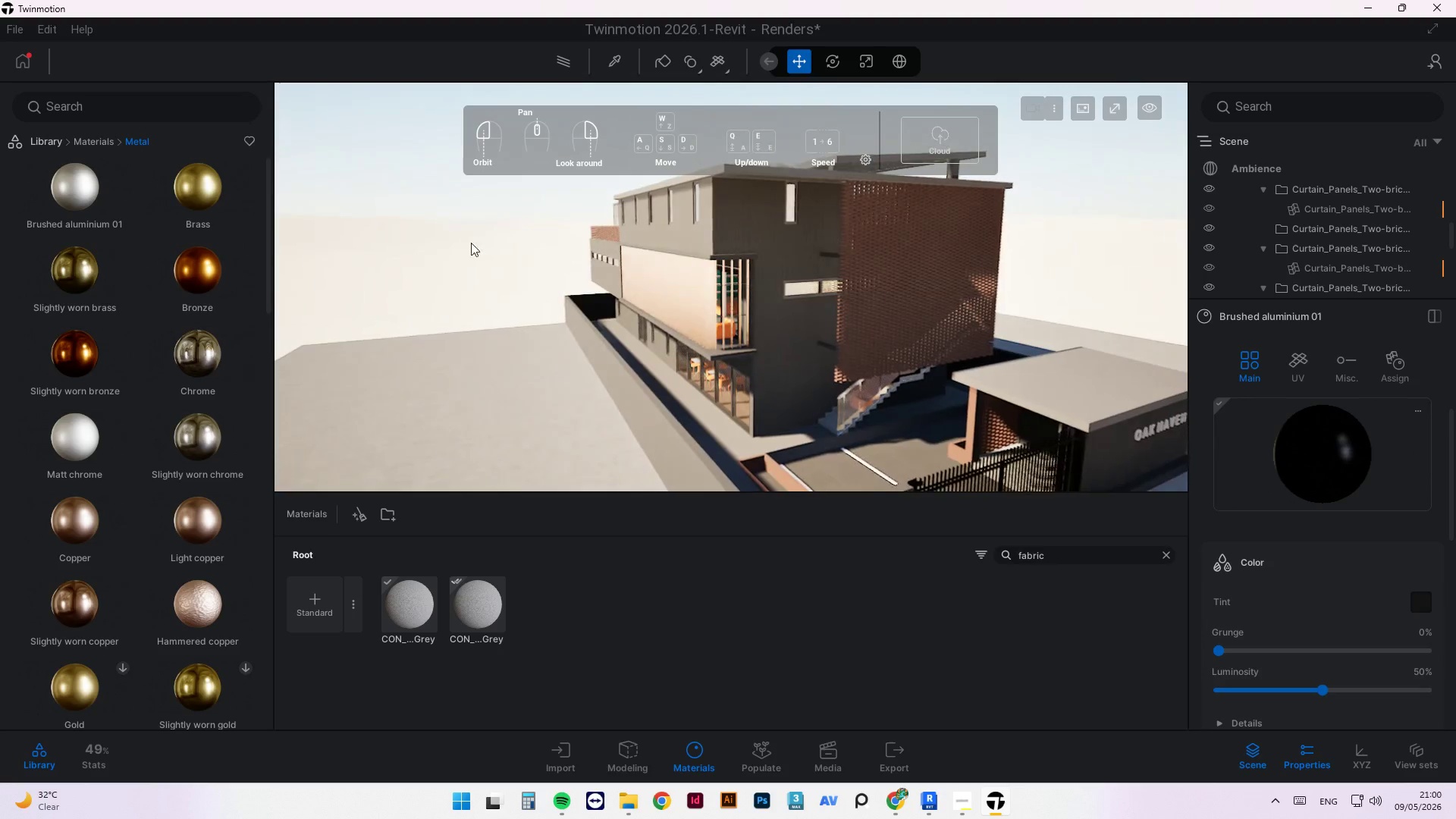 
left_click([444, 247])
 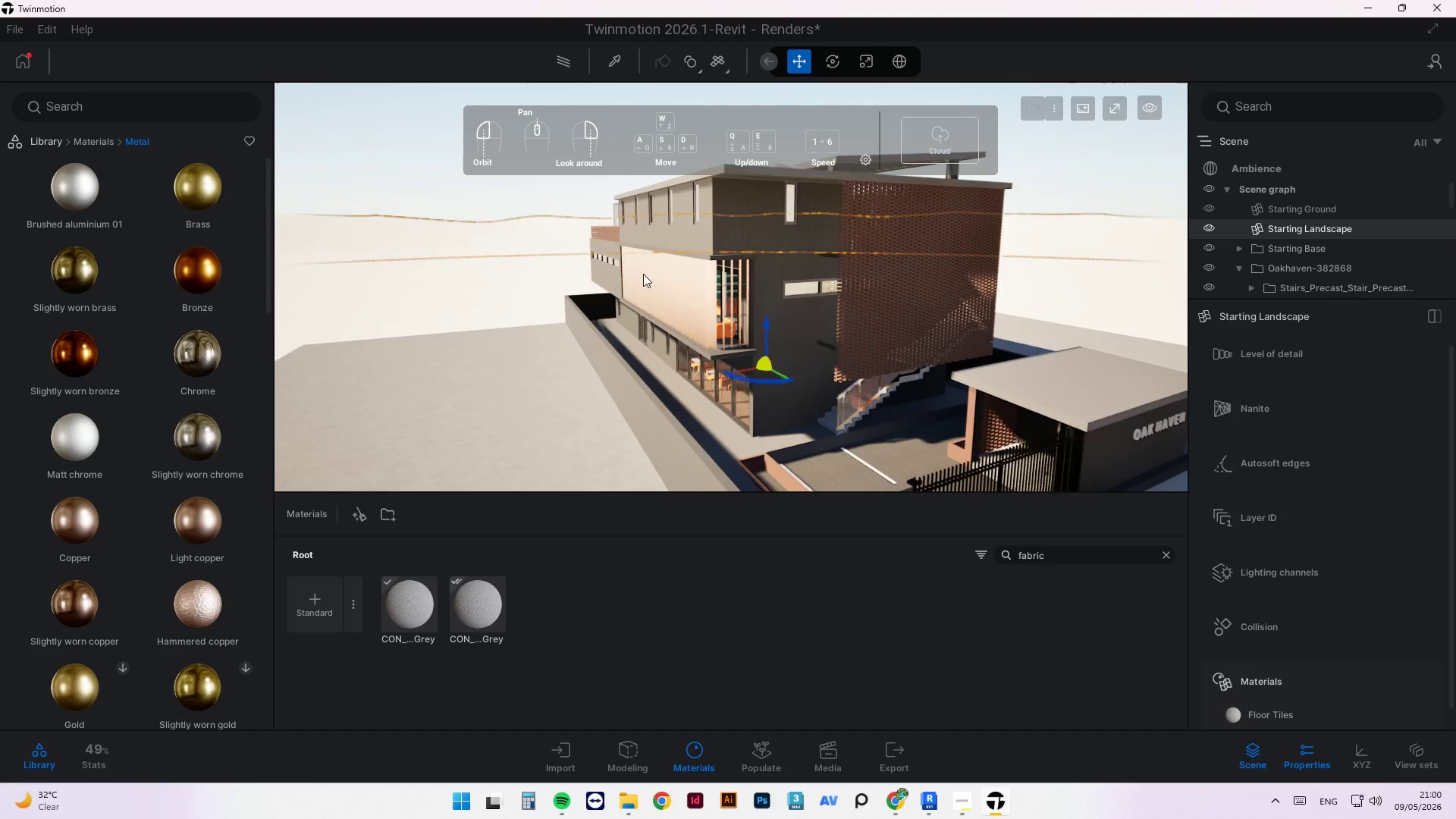 
left_click_drag(start_coordinate=[1009, 300], to_coordinate=[935, 271])
 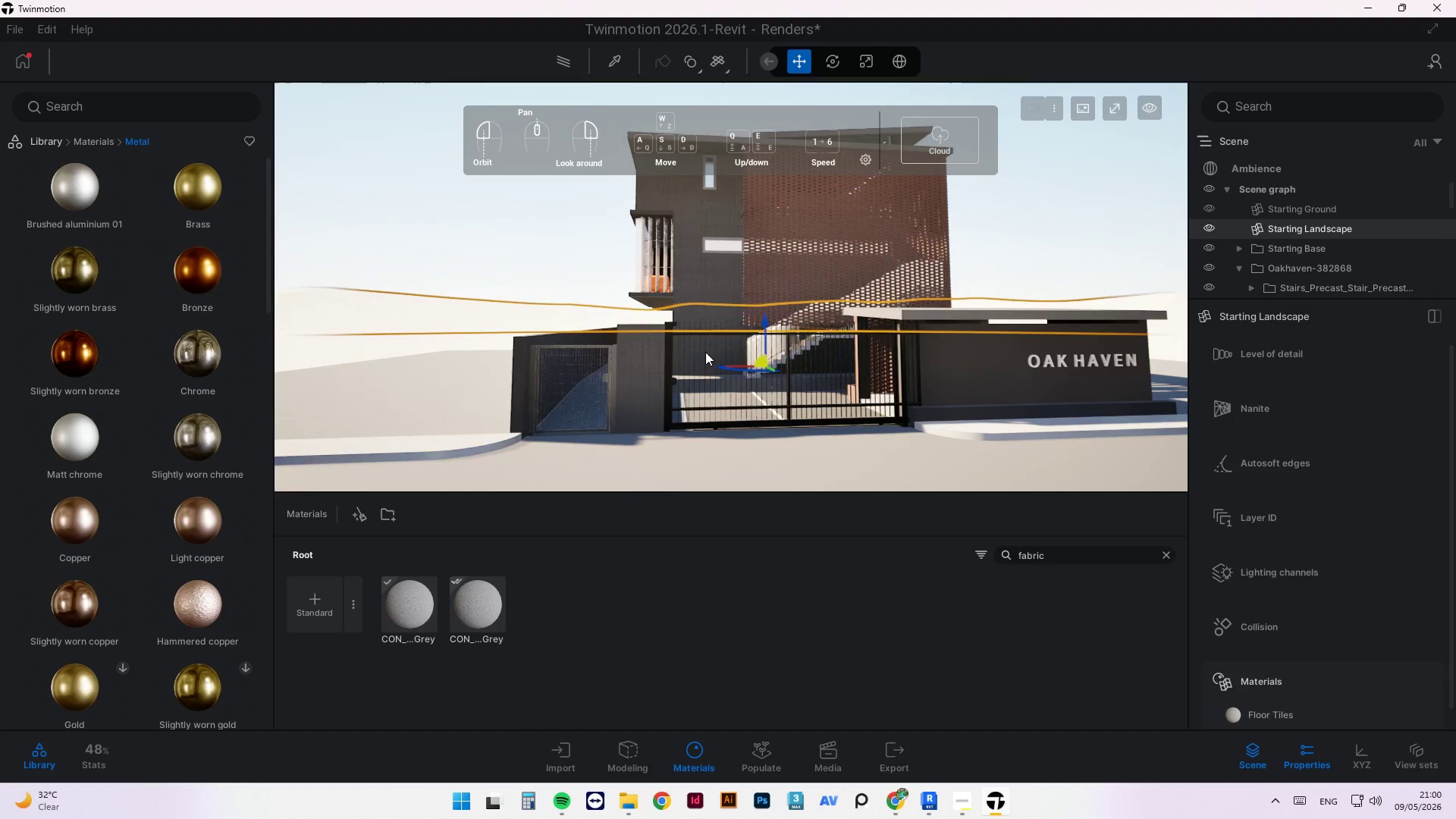 
scroll: coordinate [715, 266], scroll_direction: down, amount: 3.0
 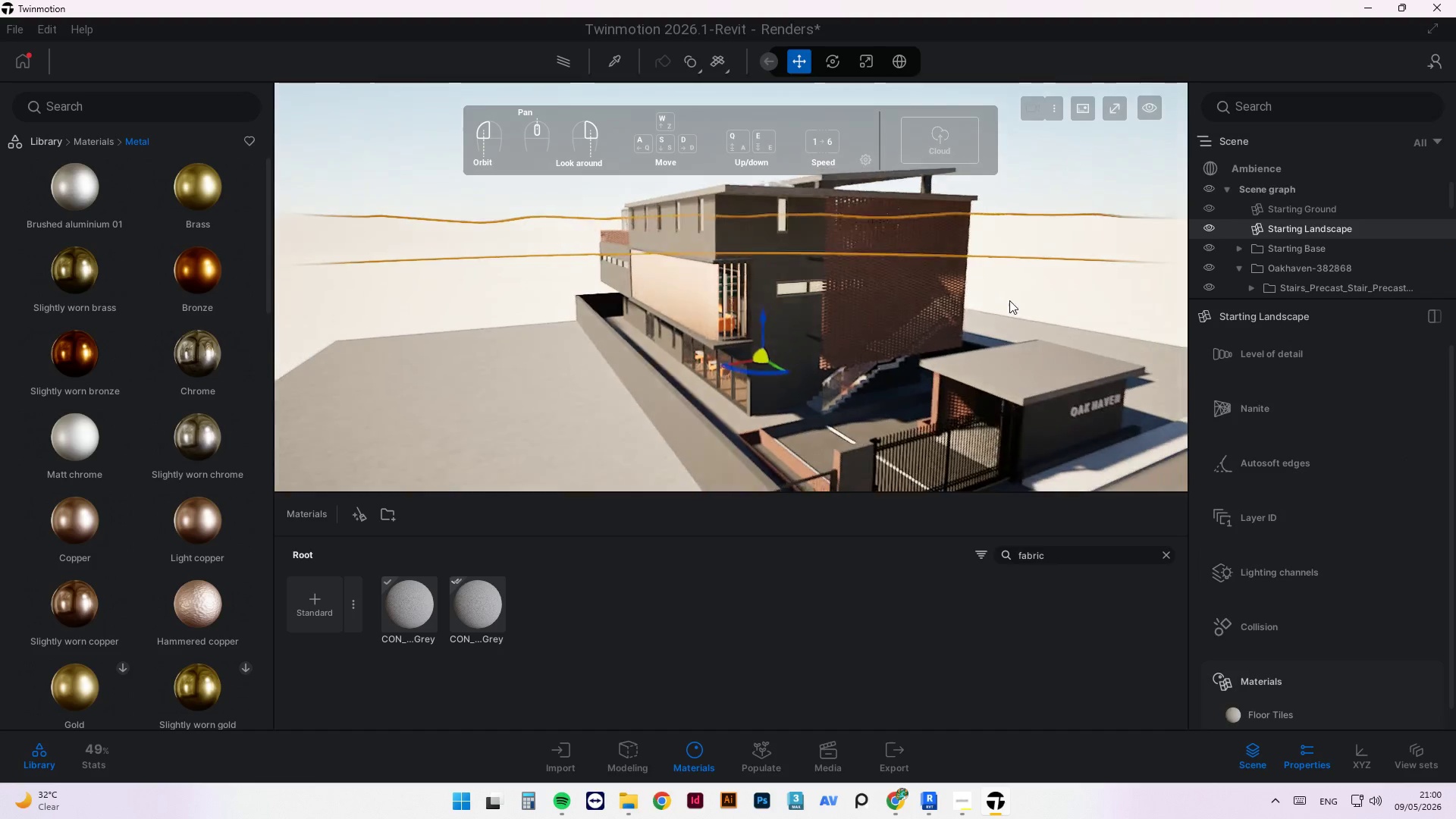 
scroll: coordinate [682, 330], scroll_direction: up, amount: 1.0
 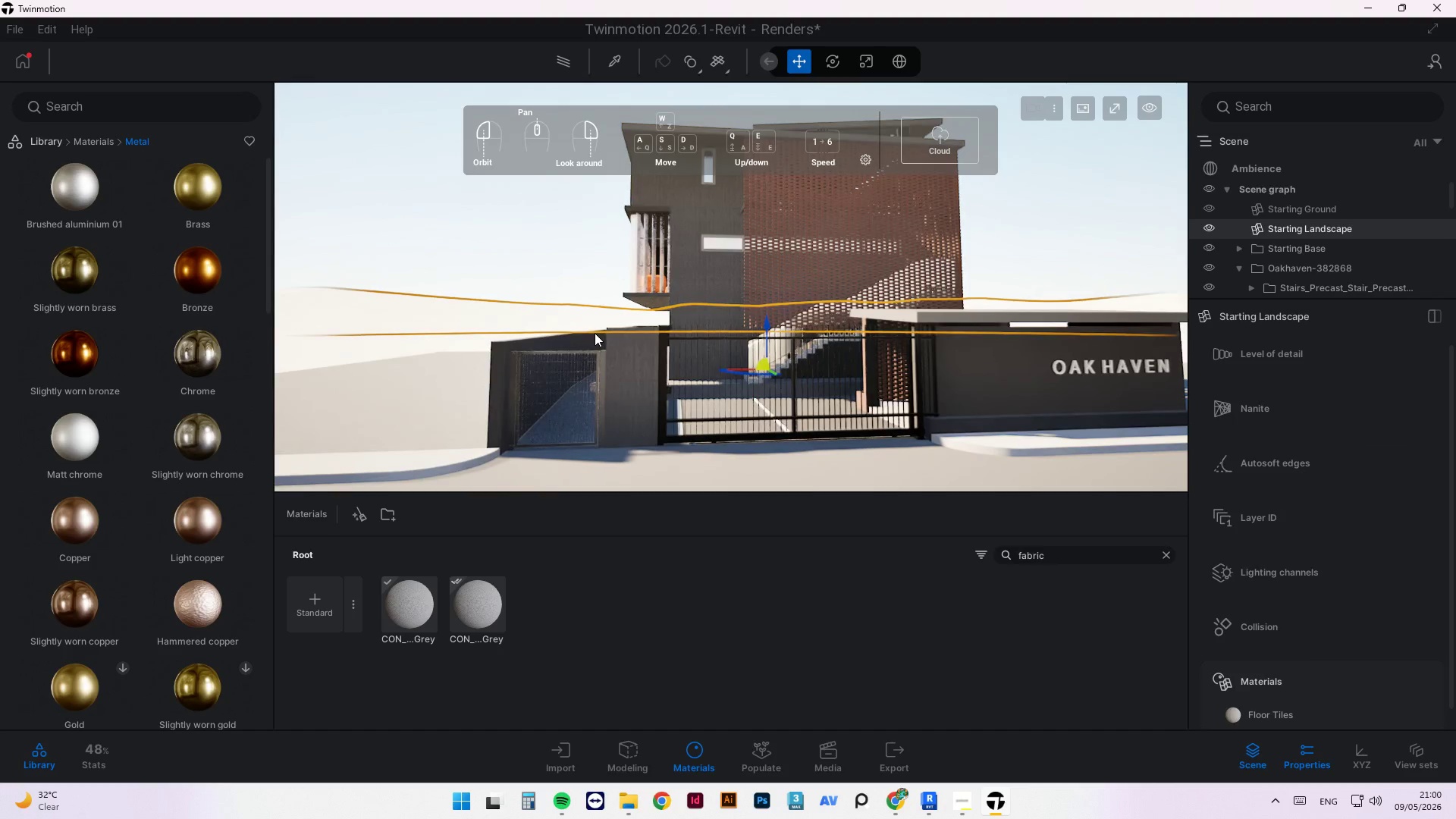 
scroll: coordinate [595, 327], scroll_direction: down, amount: 4.0
 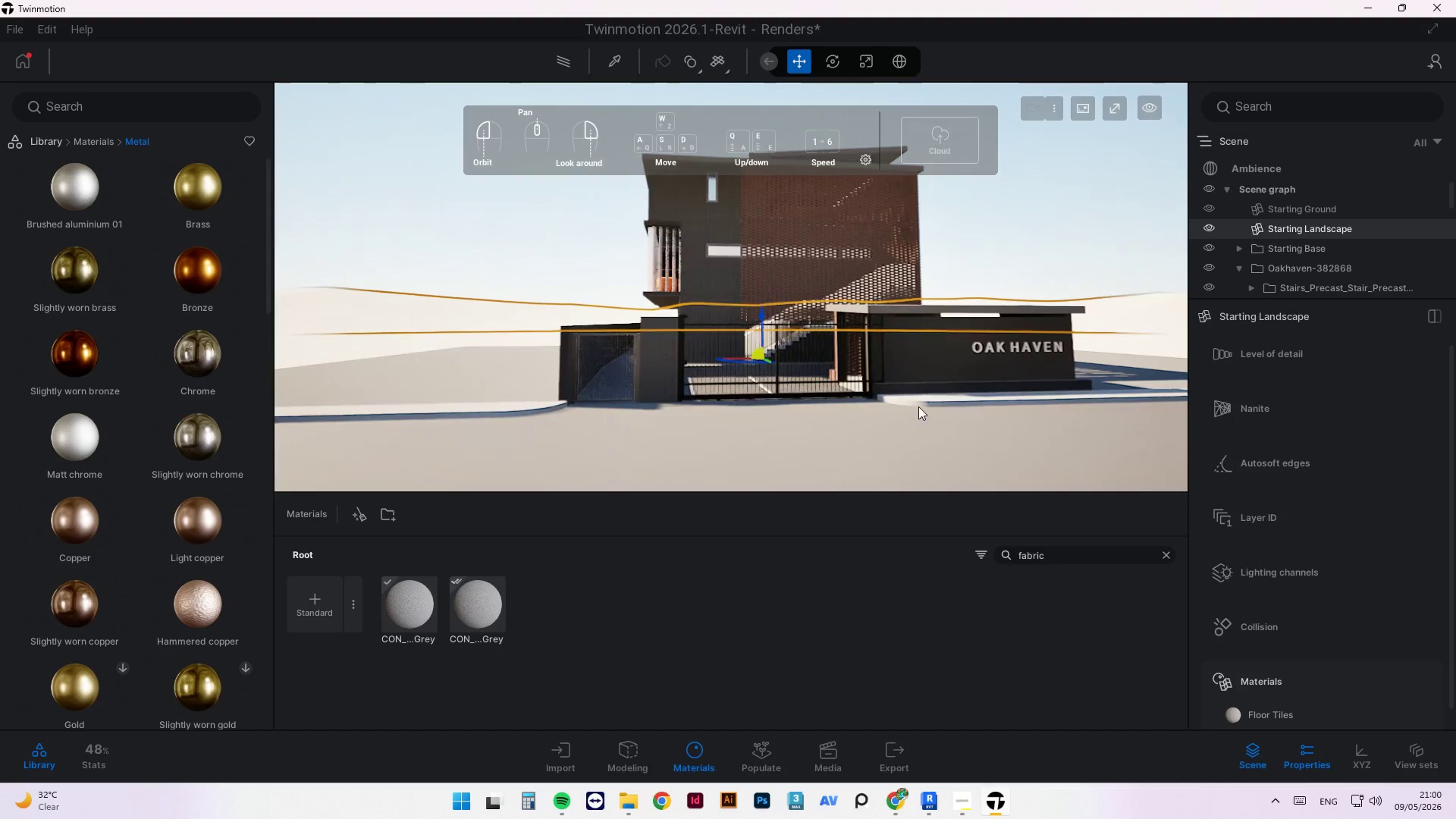 
left_click_drag(start_coordinate=[880, 369], to_coordinate=[817, 383])
 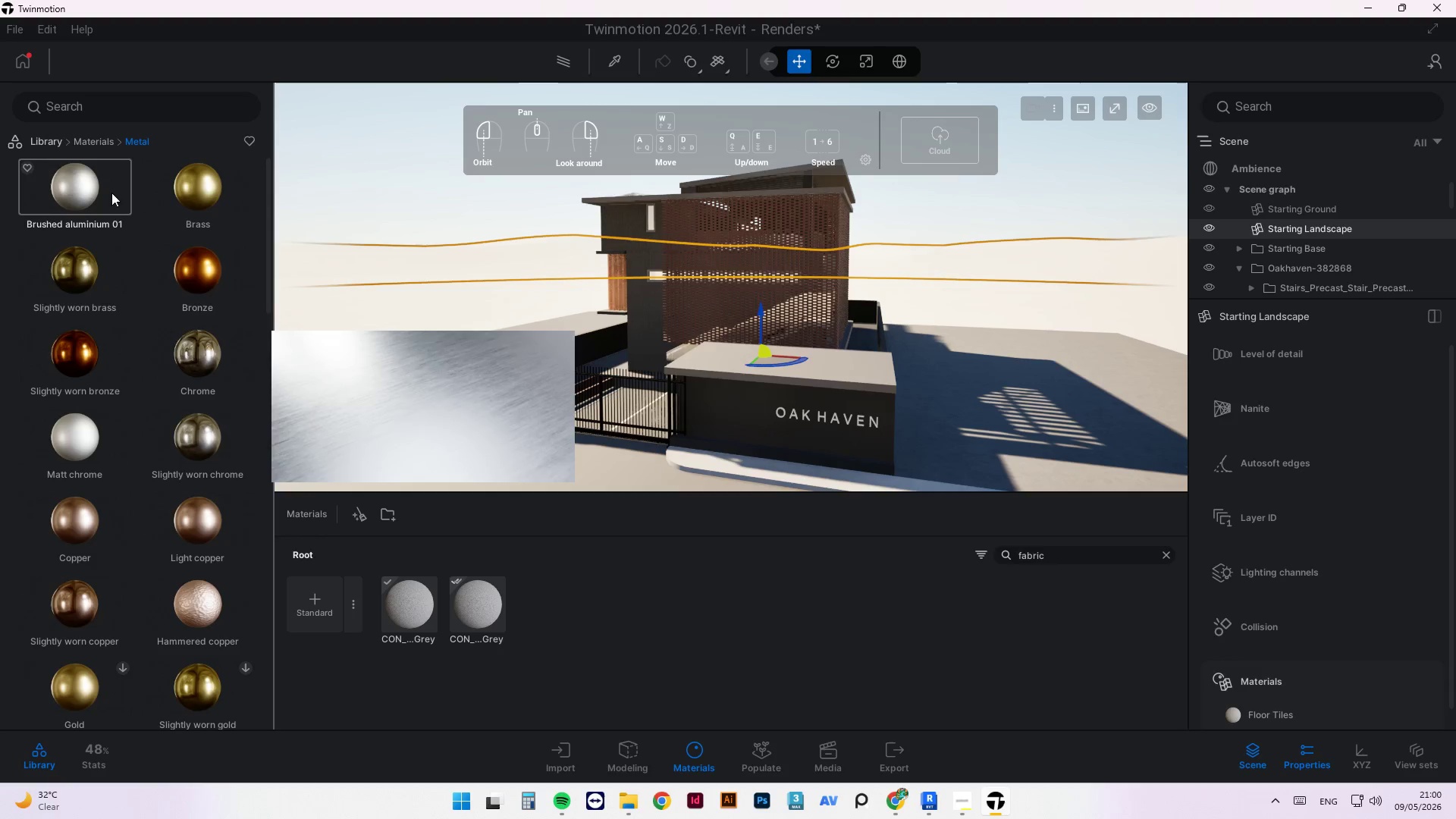 
left_click([39, 147])
 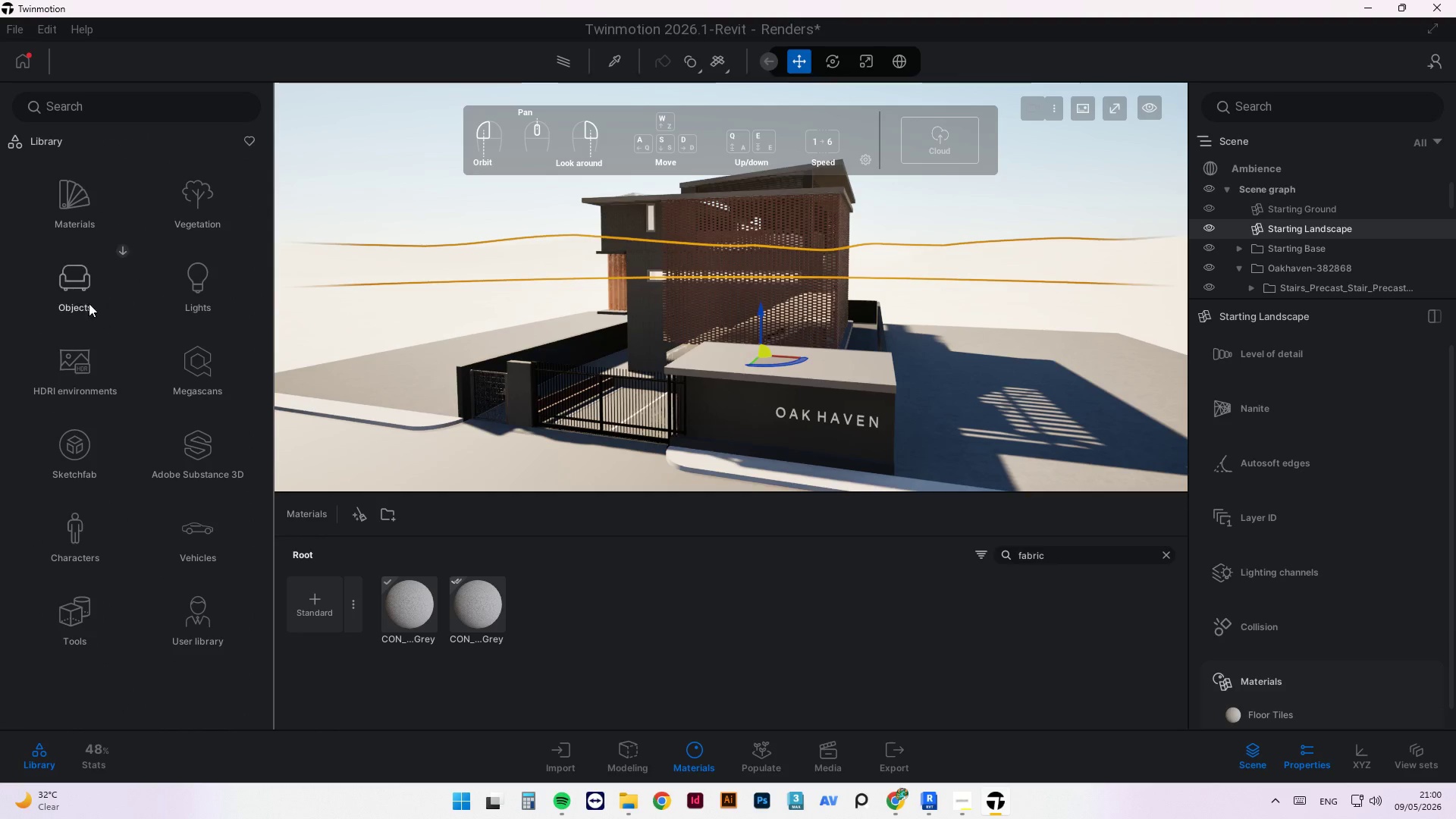 
left_click([84, 299])
 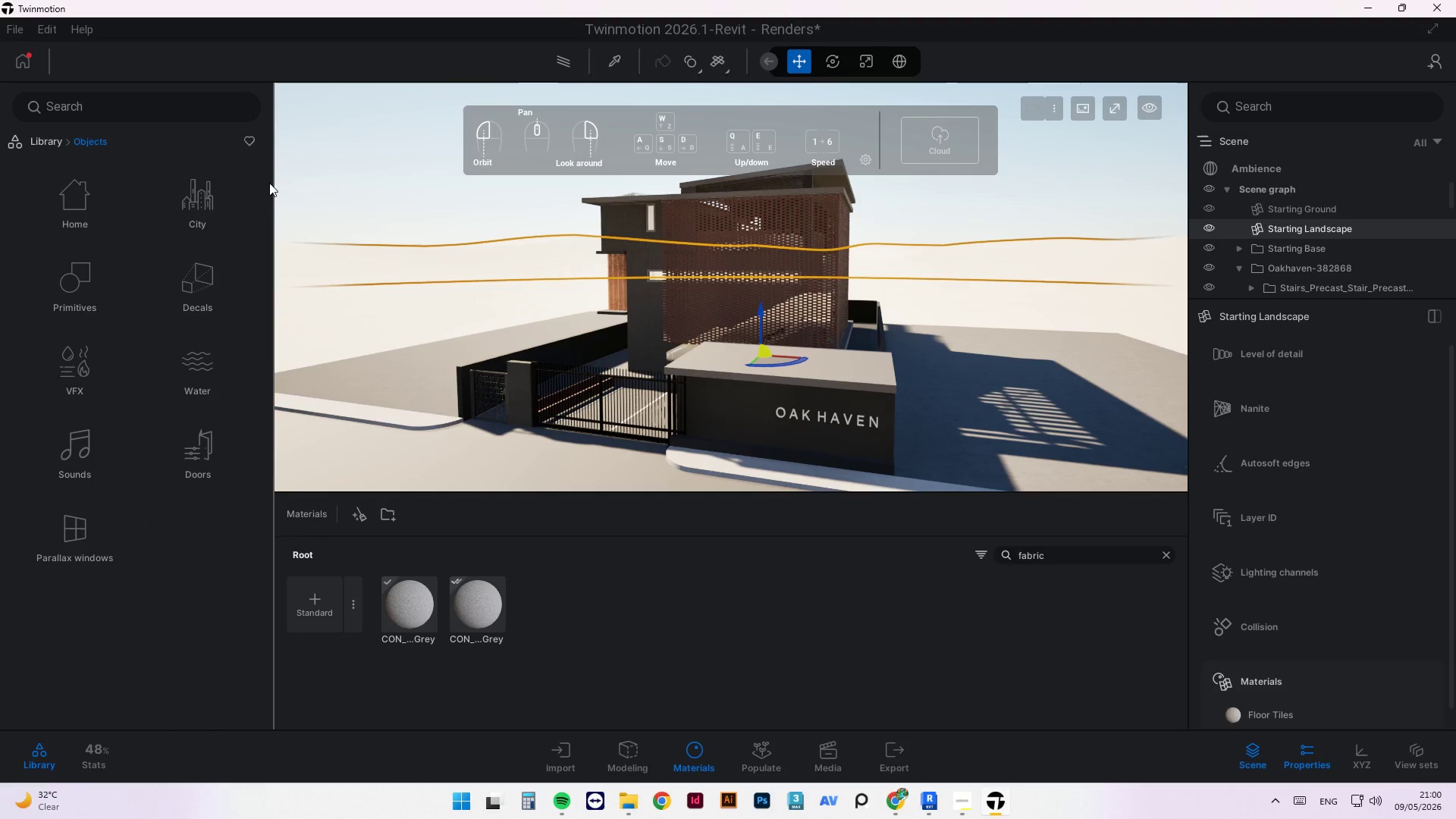 
left_click([211, 199])
 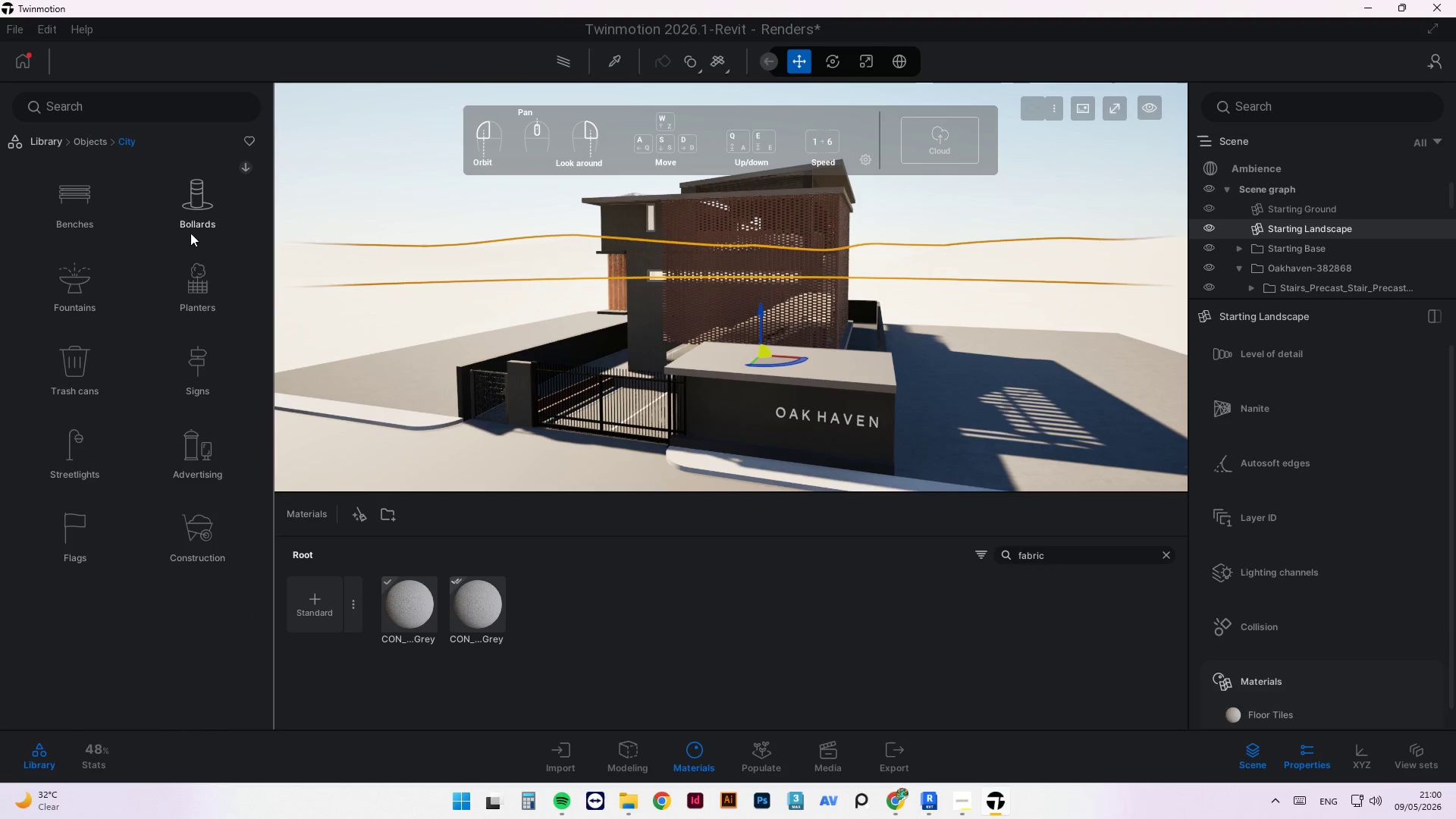 
wait(6.88)
 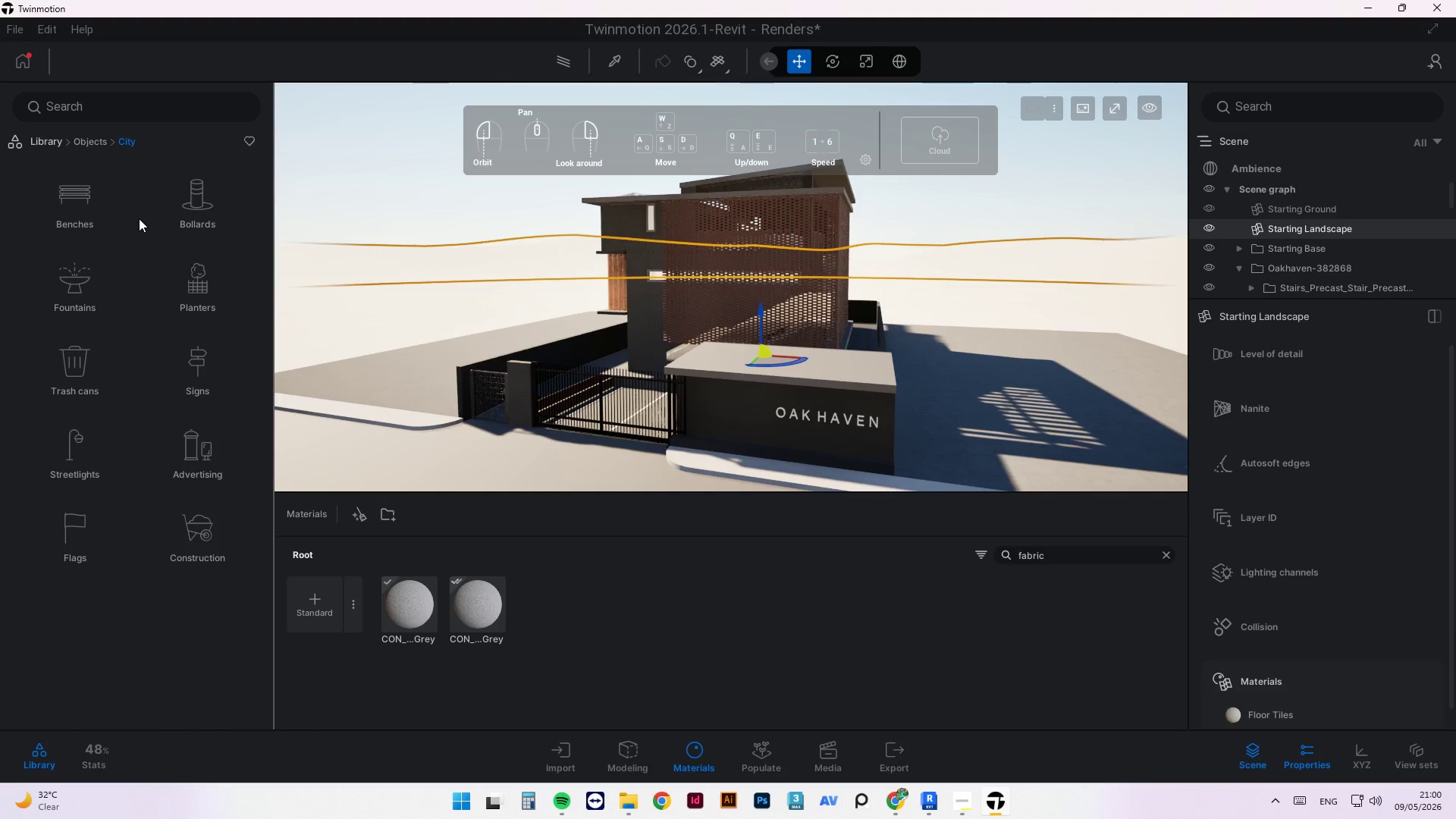 
left_click([194, 286])
 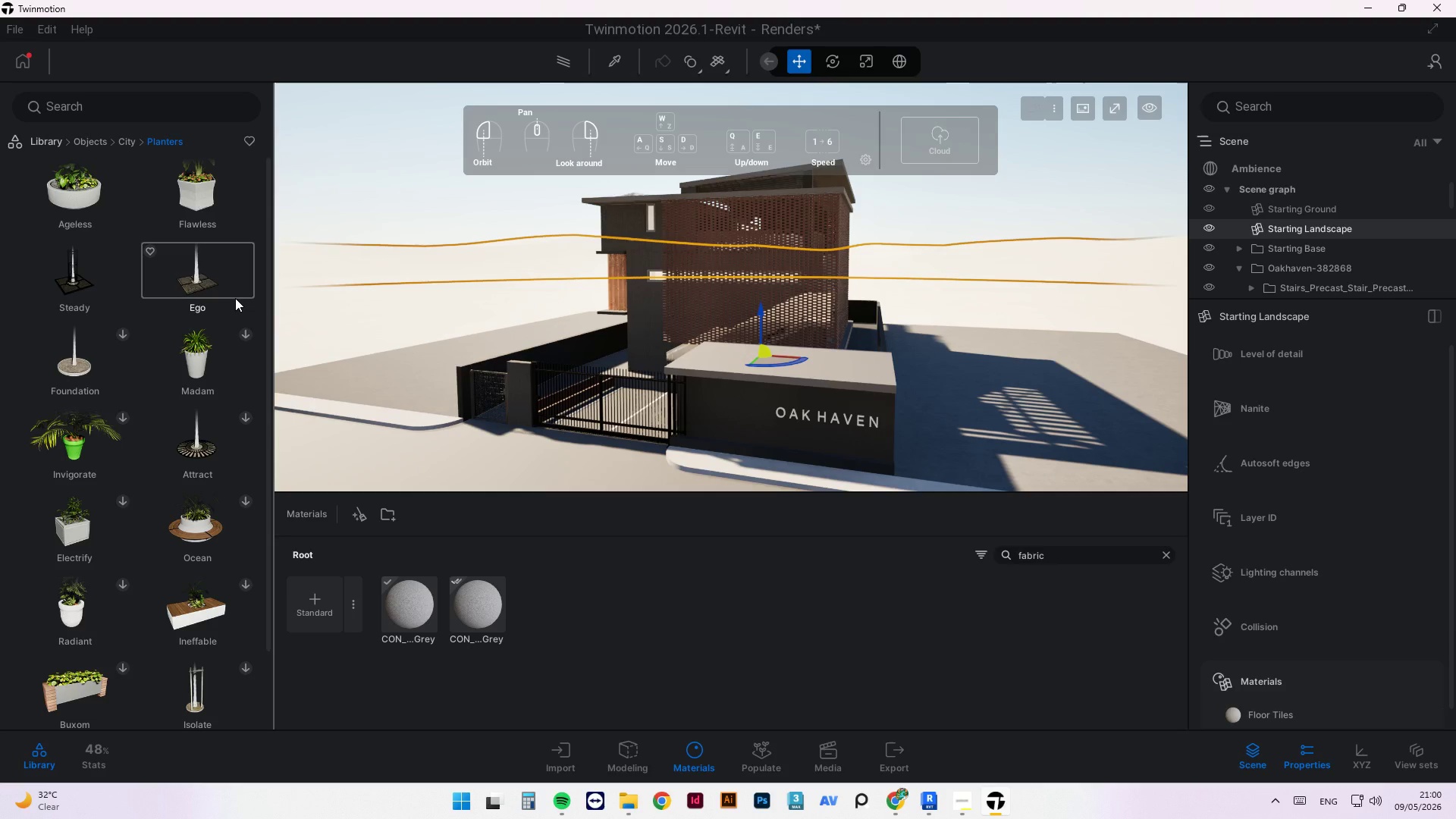 
scroll: coordinate [184, 360], scroll_direction: down, amount: 6.0
 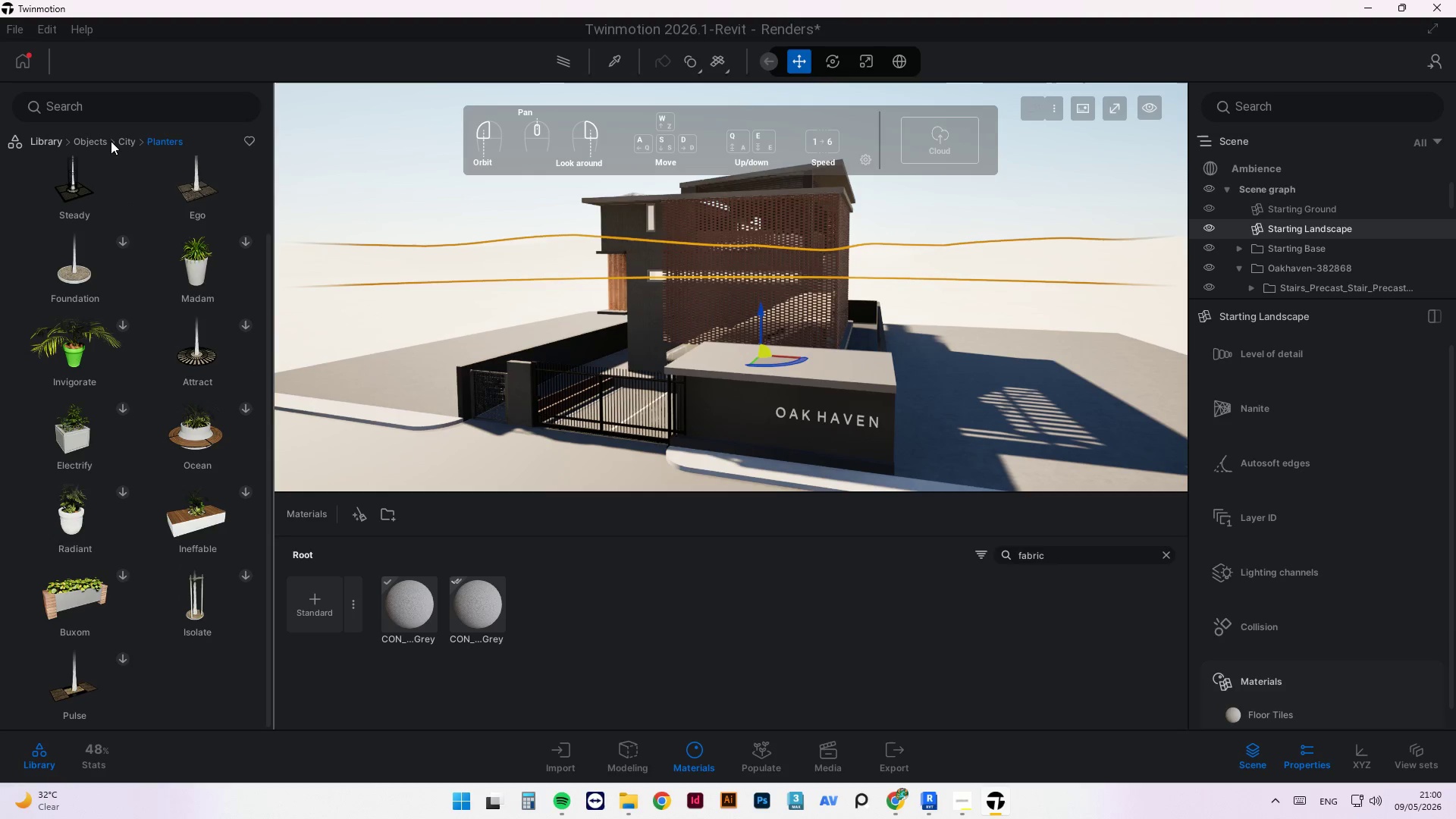 
double_click([129, 143])
 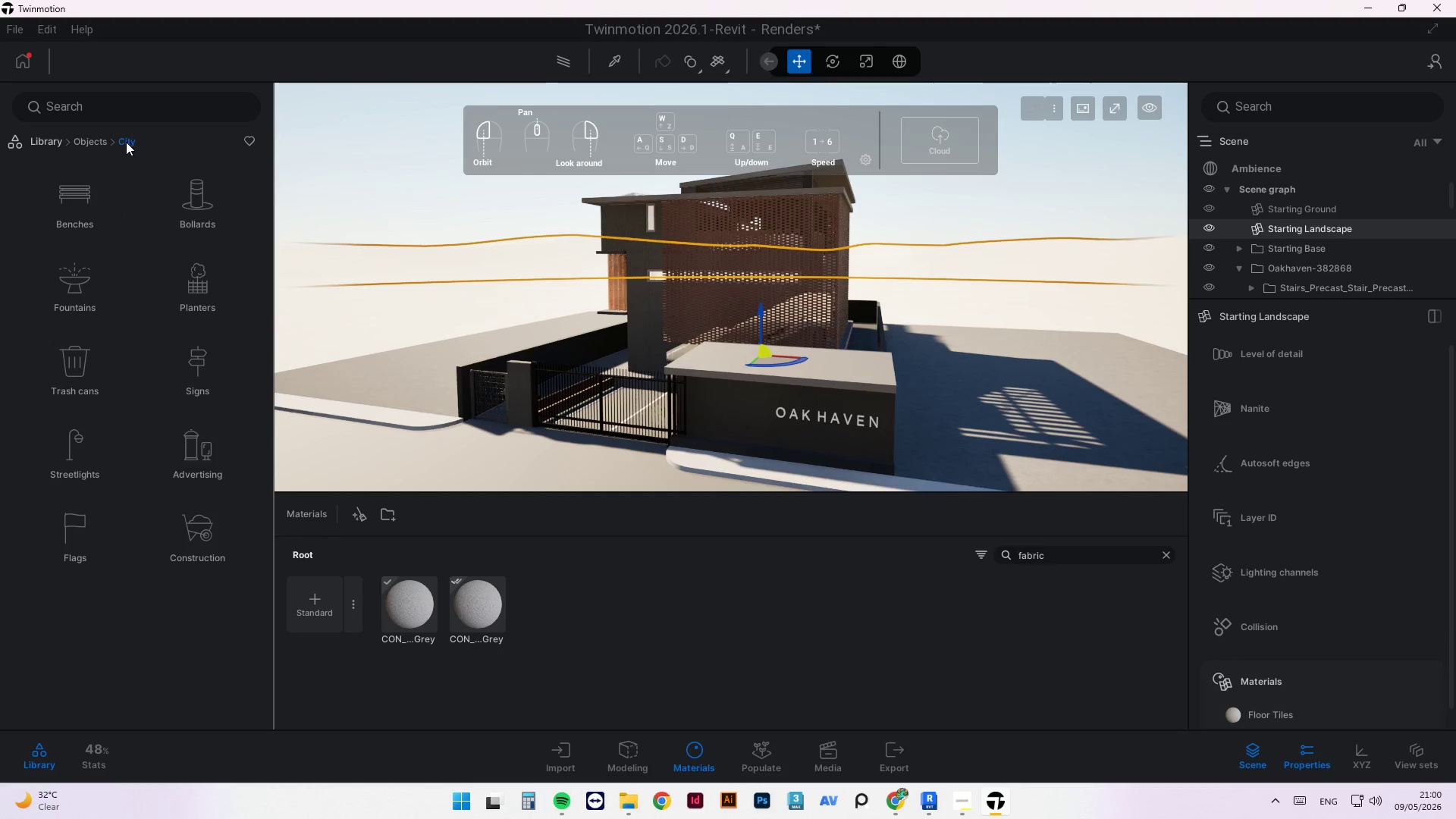 
left_click([84, 287])
 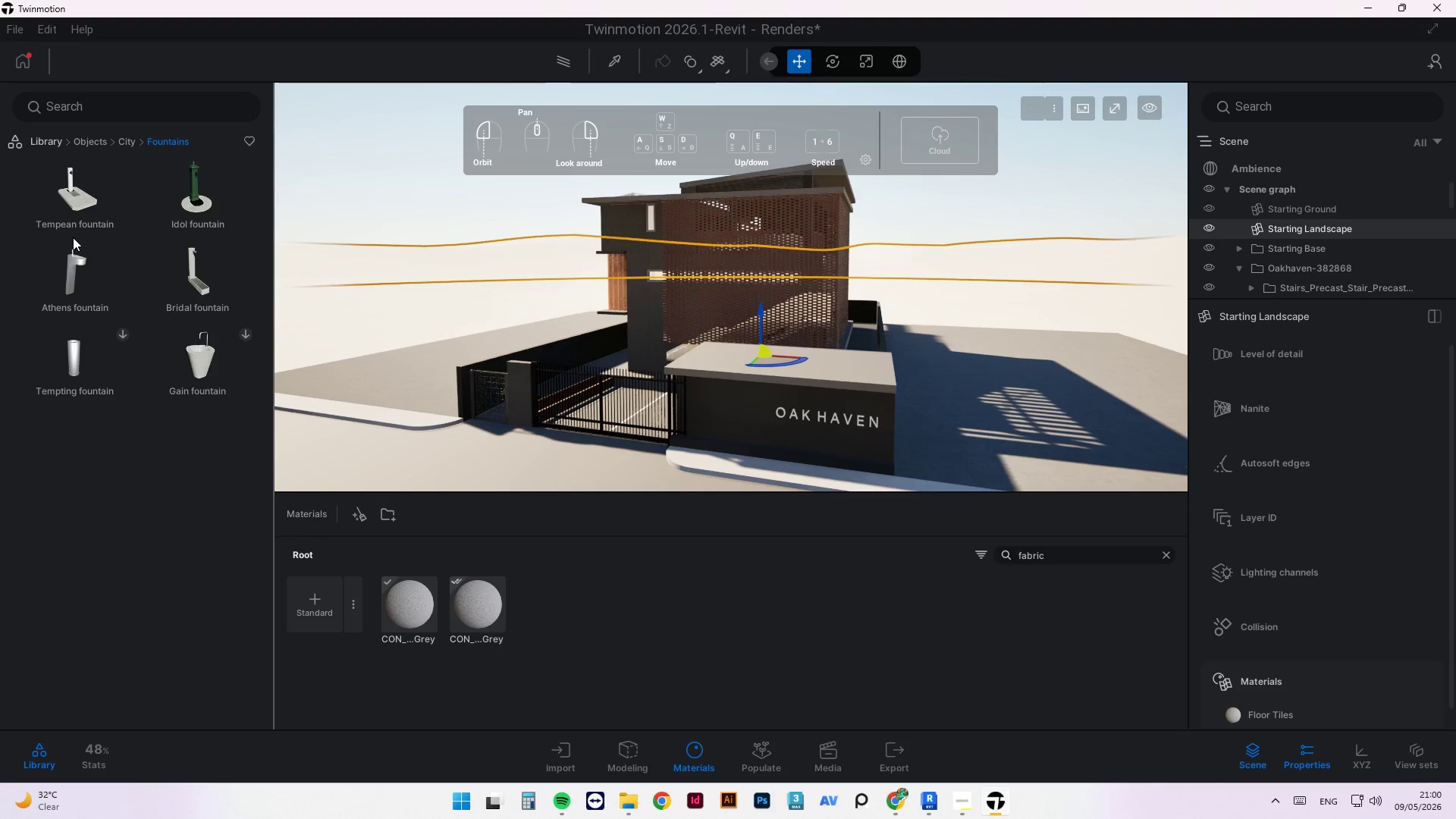 
left_click([126, 138])
 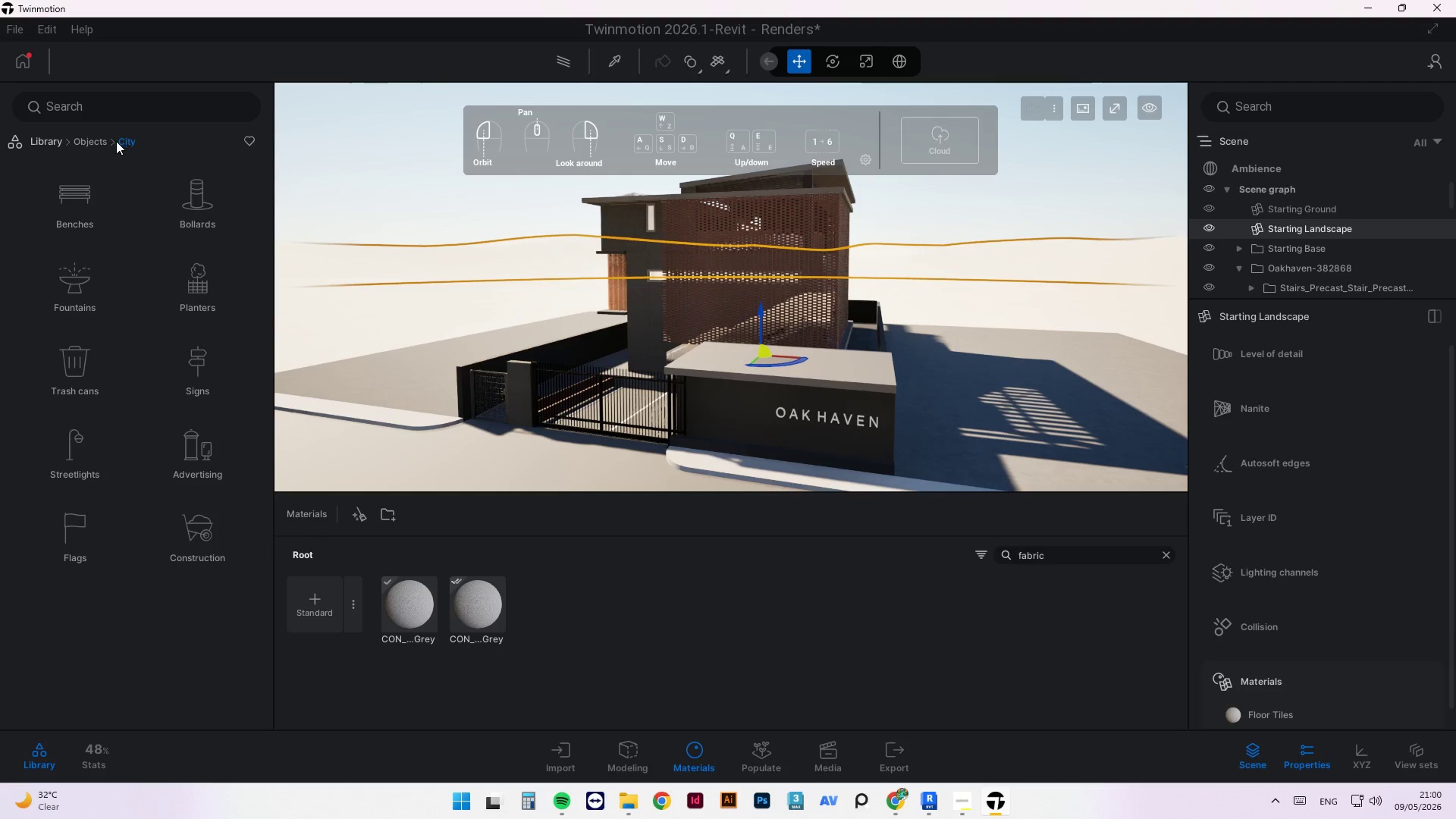 
mouse_move([121, 161])
 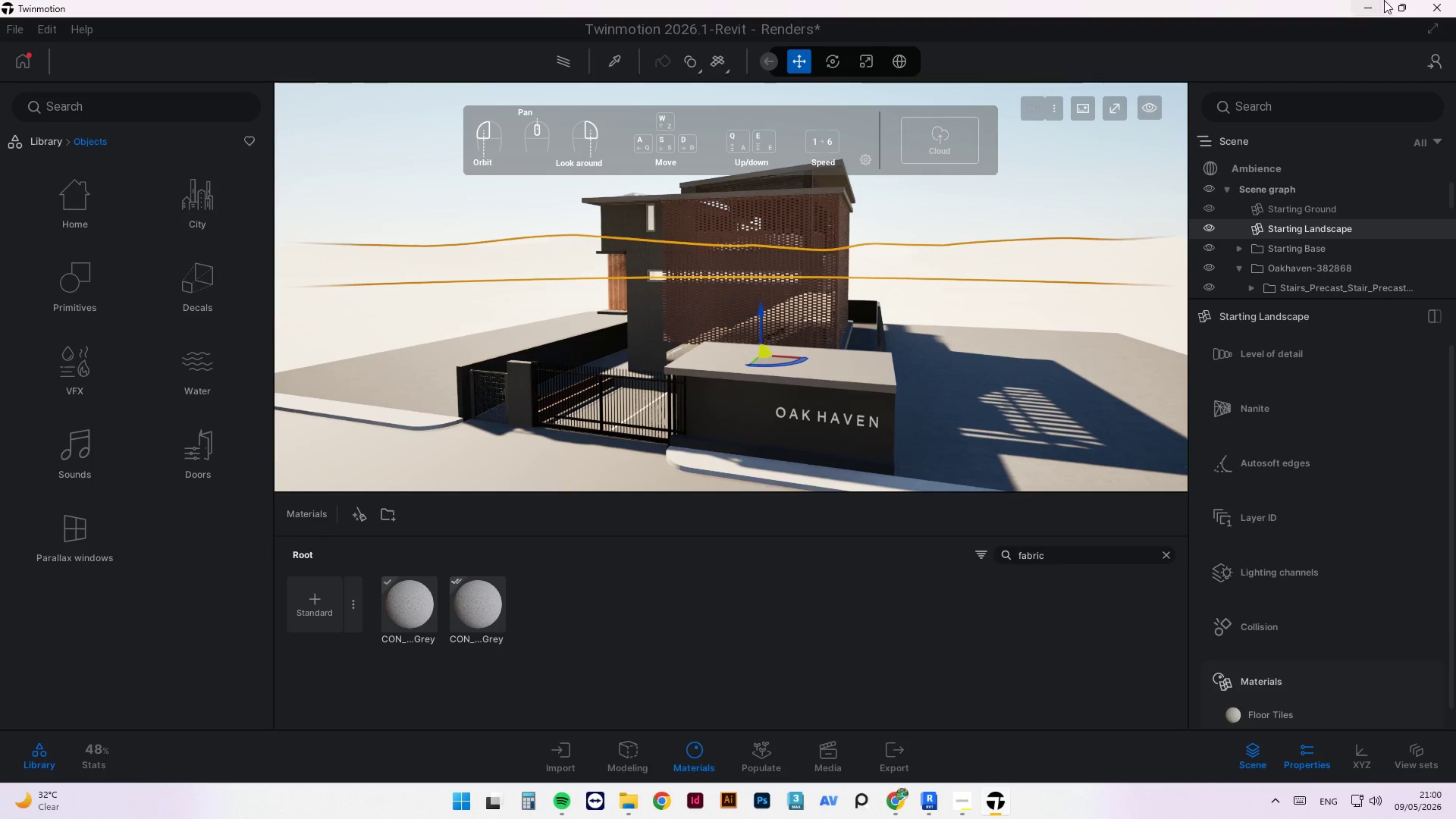 
left_click([1371, 4])
 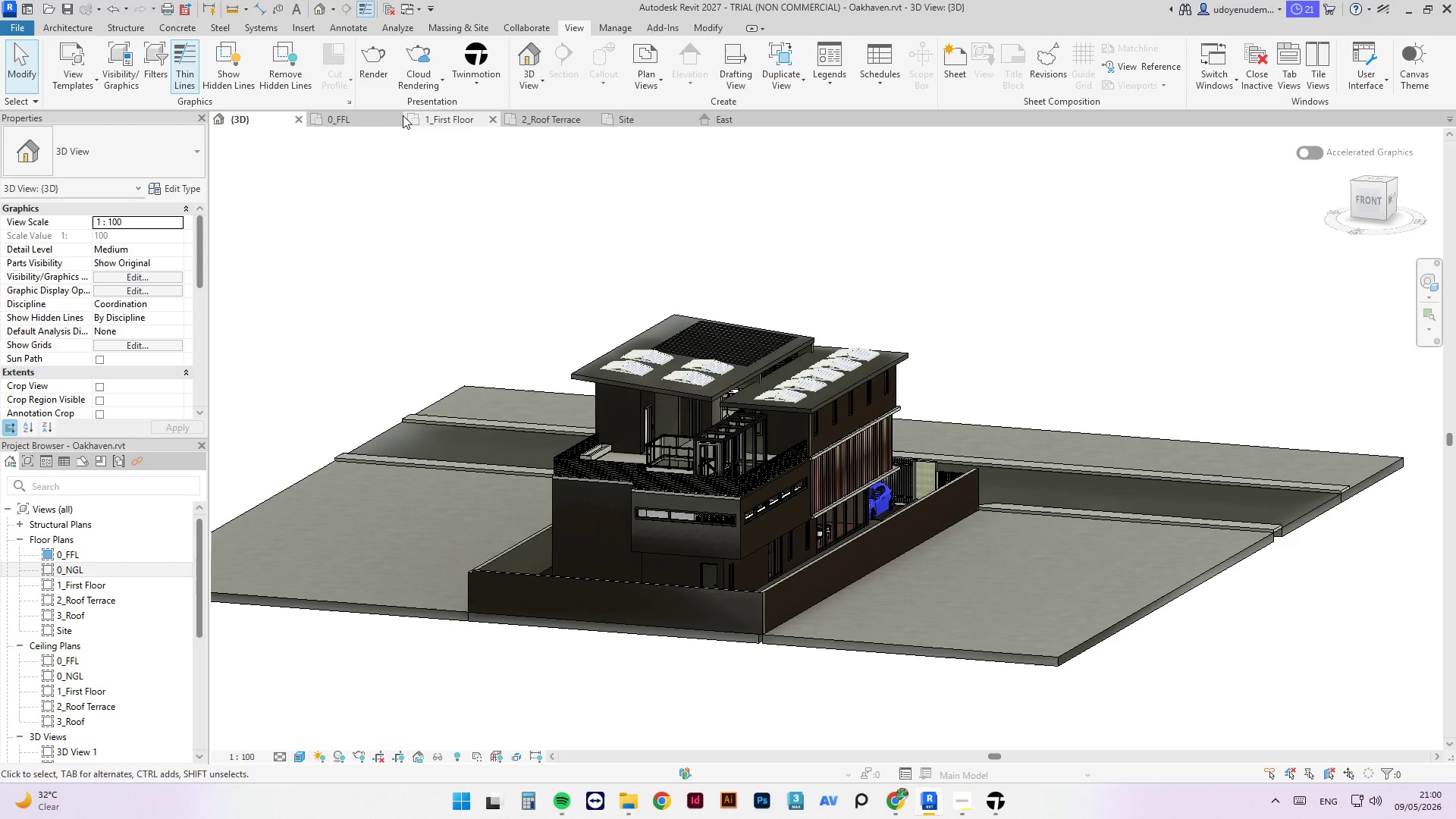 
left_click([367, 117])
 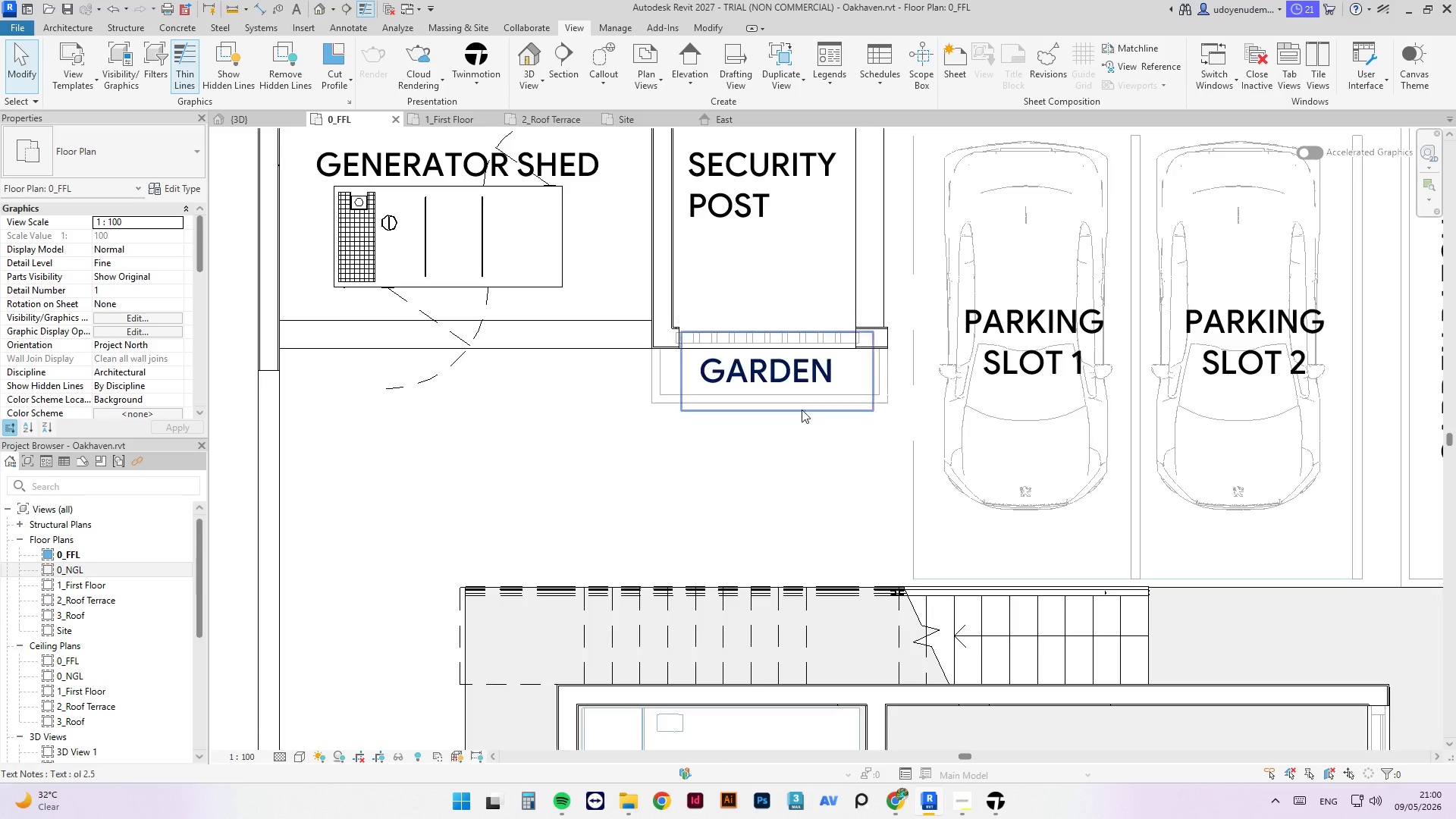 
scroll: coordinate [748, 480], scroll_direction: down, amount: 7.0
 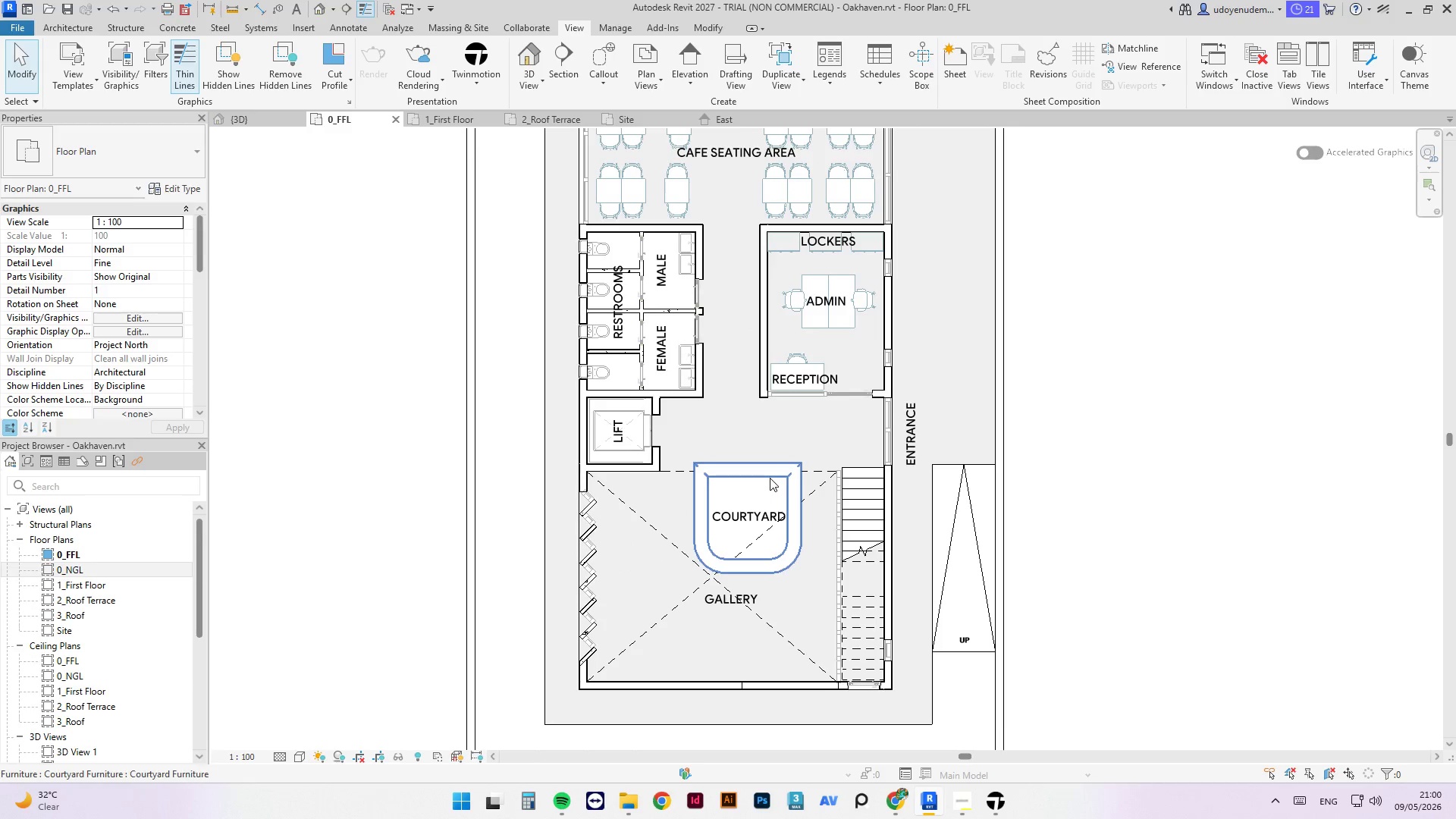 
key(Tab)
 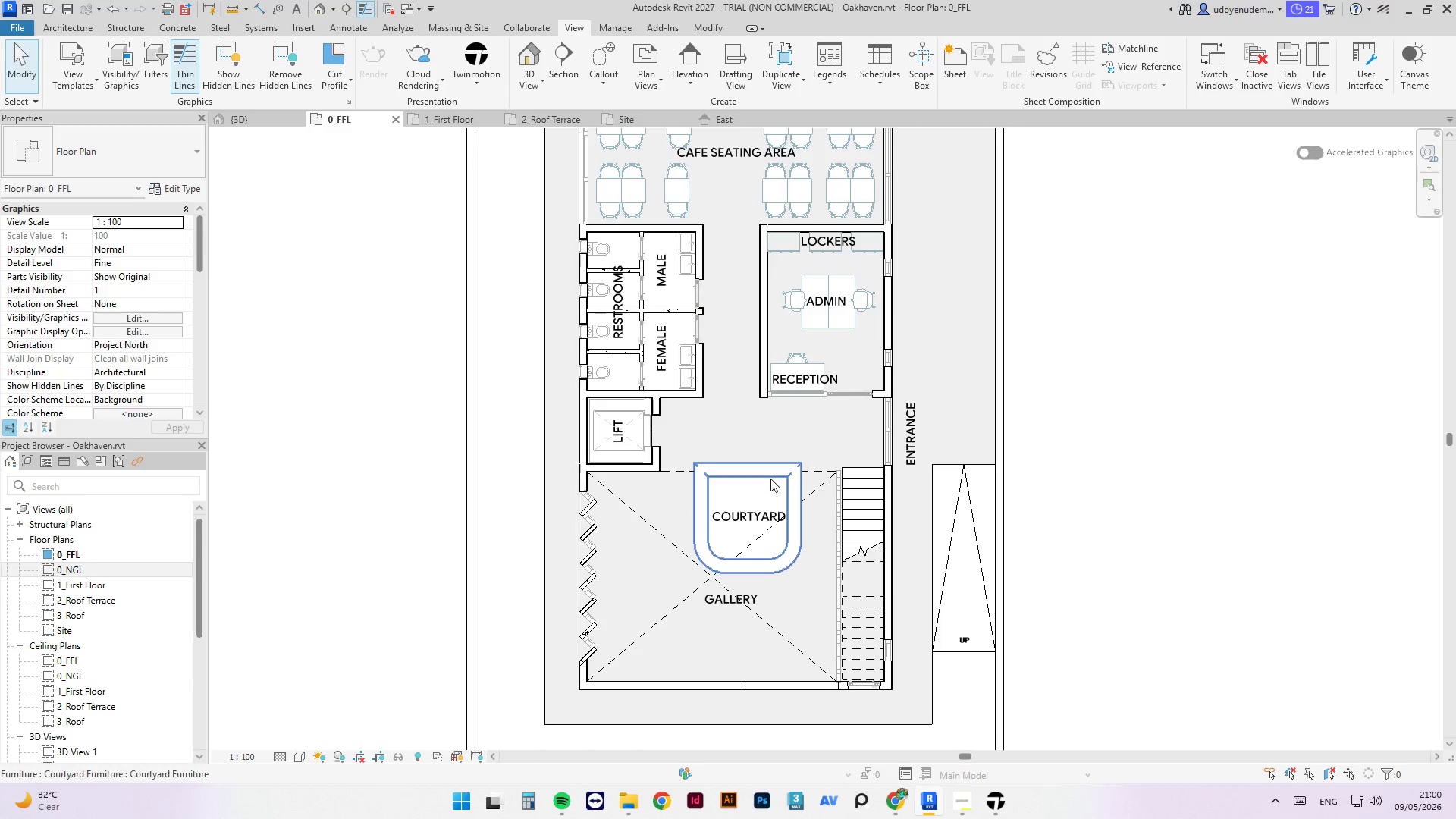 
key(Tab)
 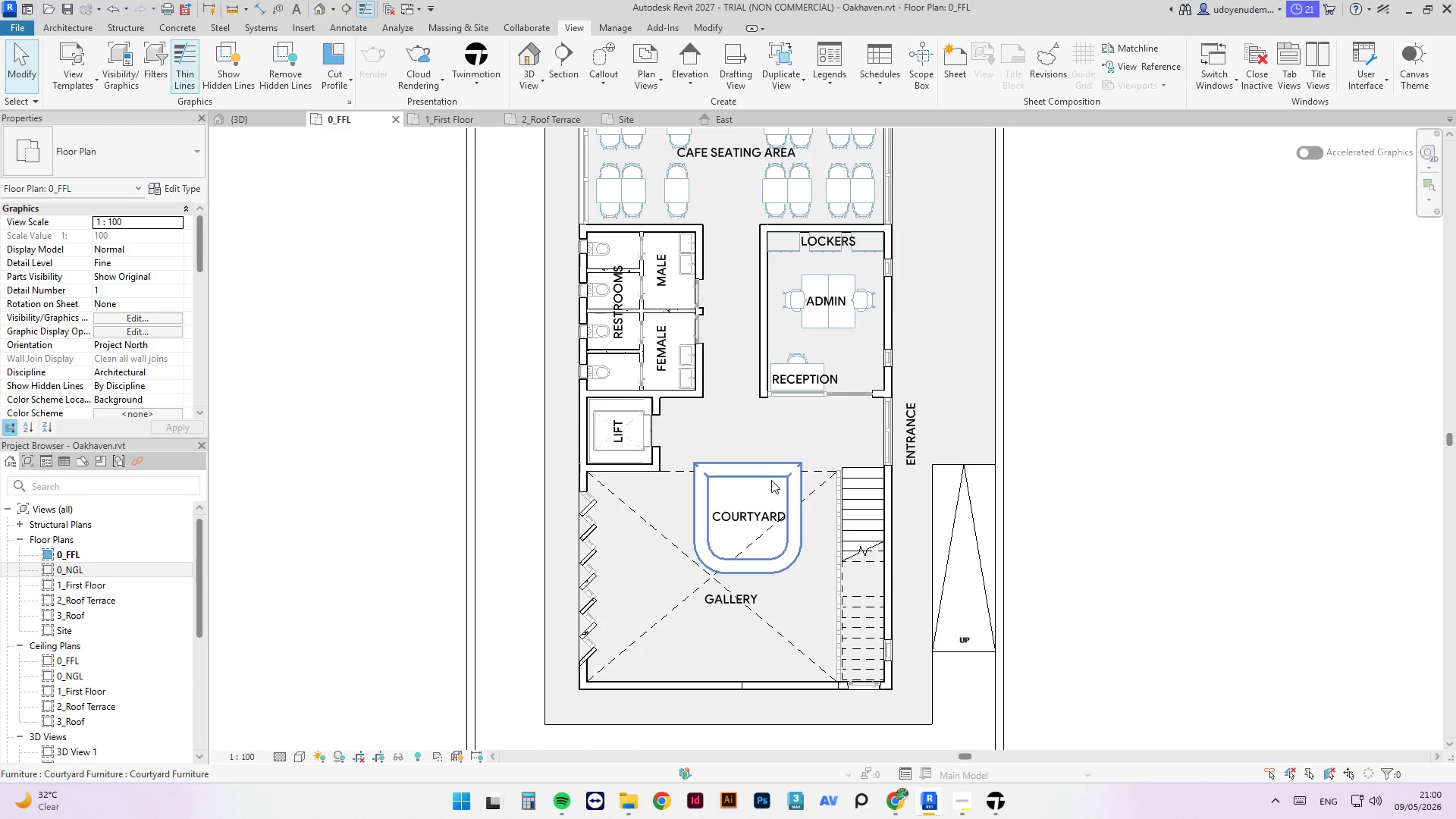 
key(Tab)
 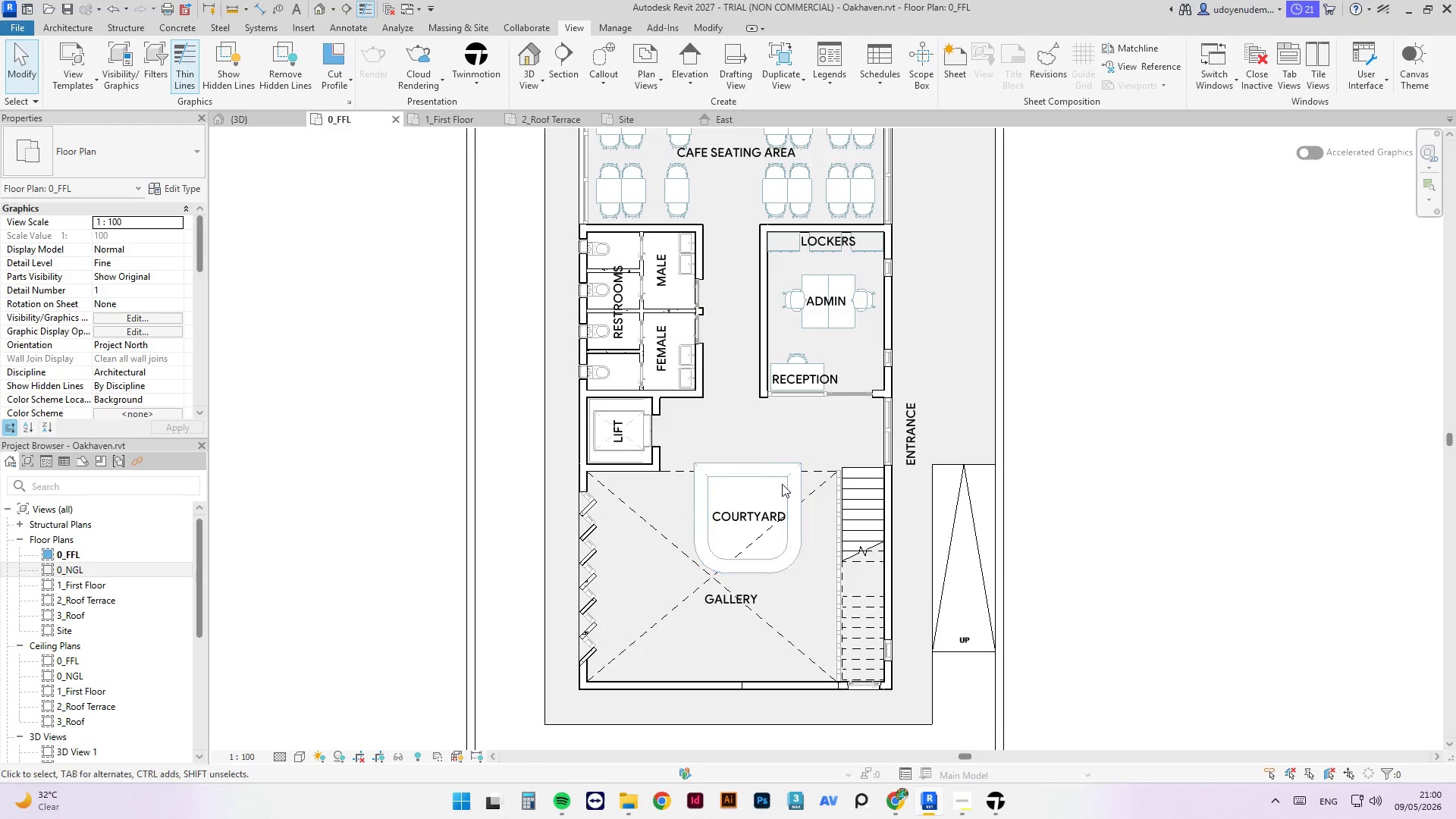 
key(Tab)
 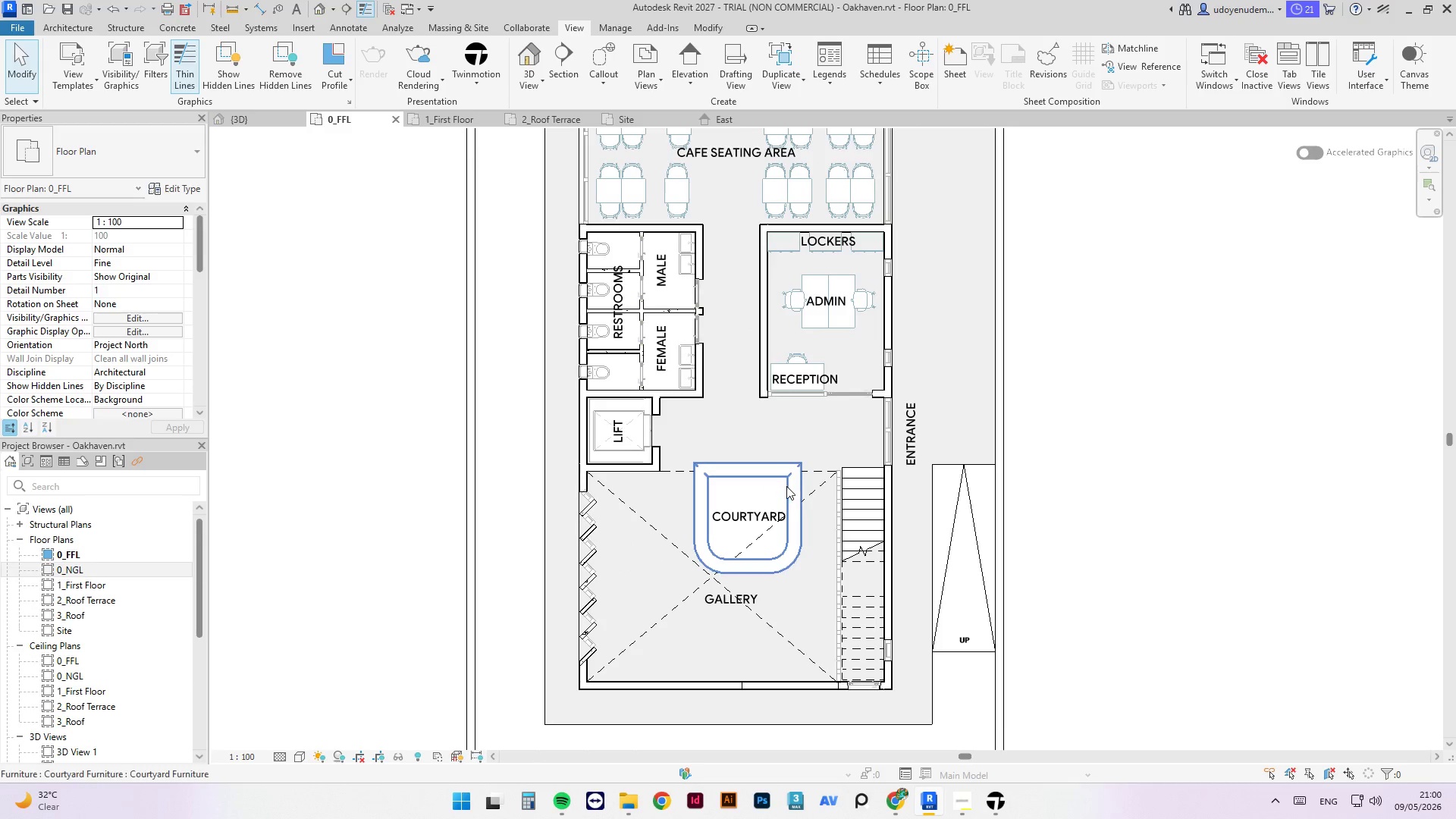 
key(Tab)
 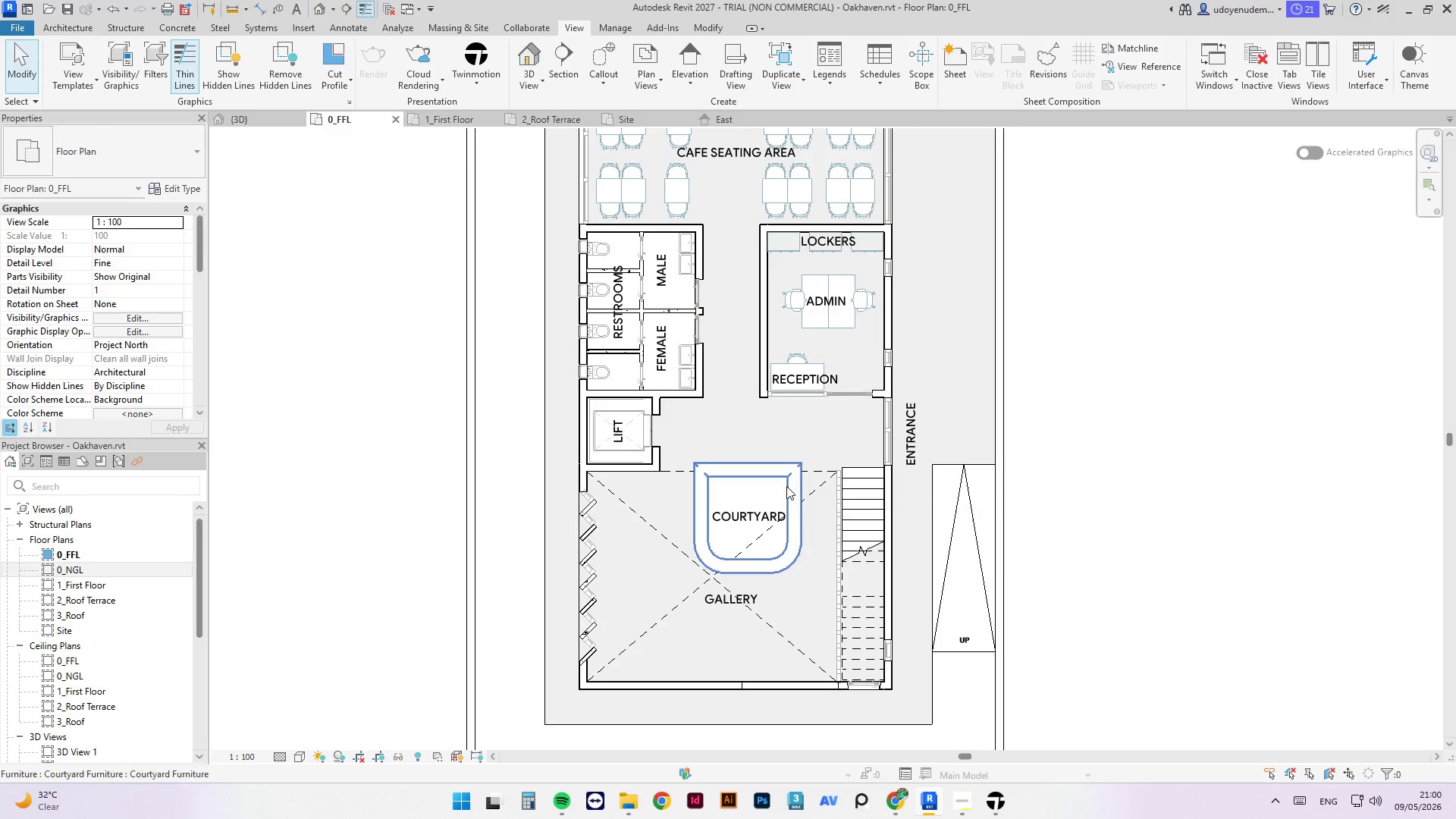 
key(Tab)
 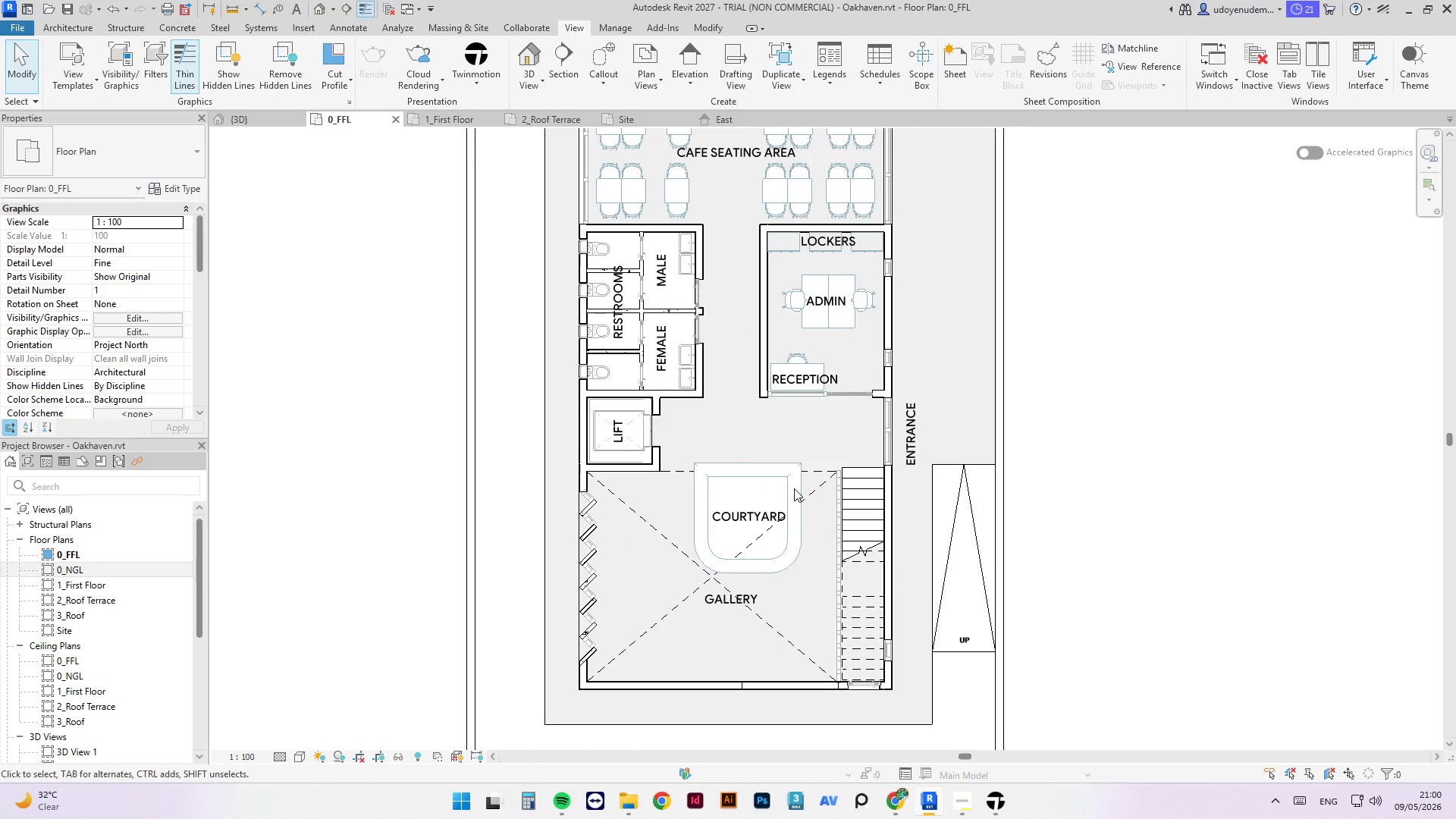 
key(Tab)
 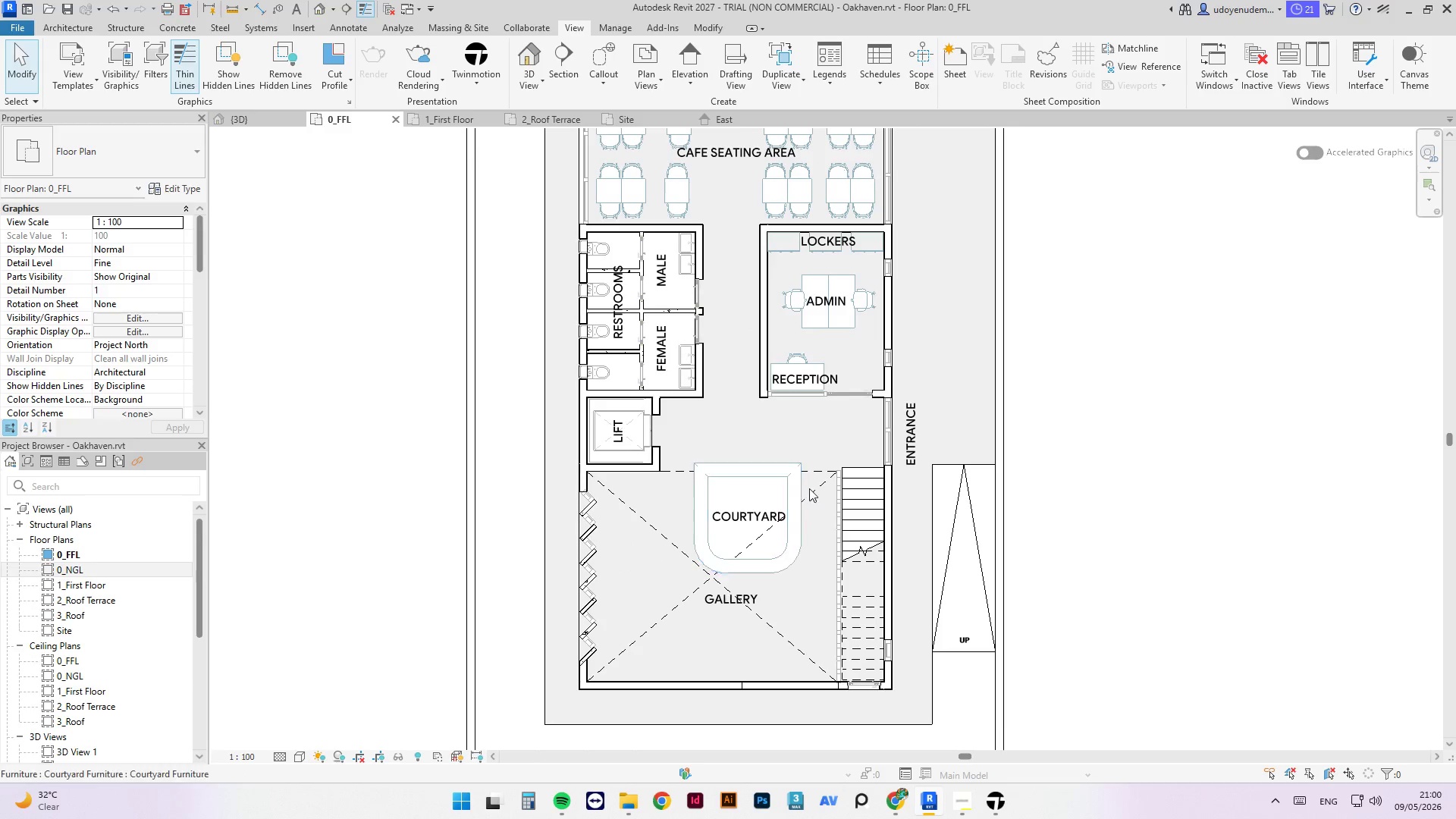 
key(Tab)
 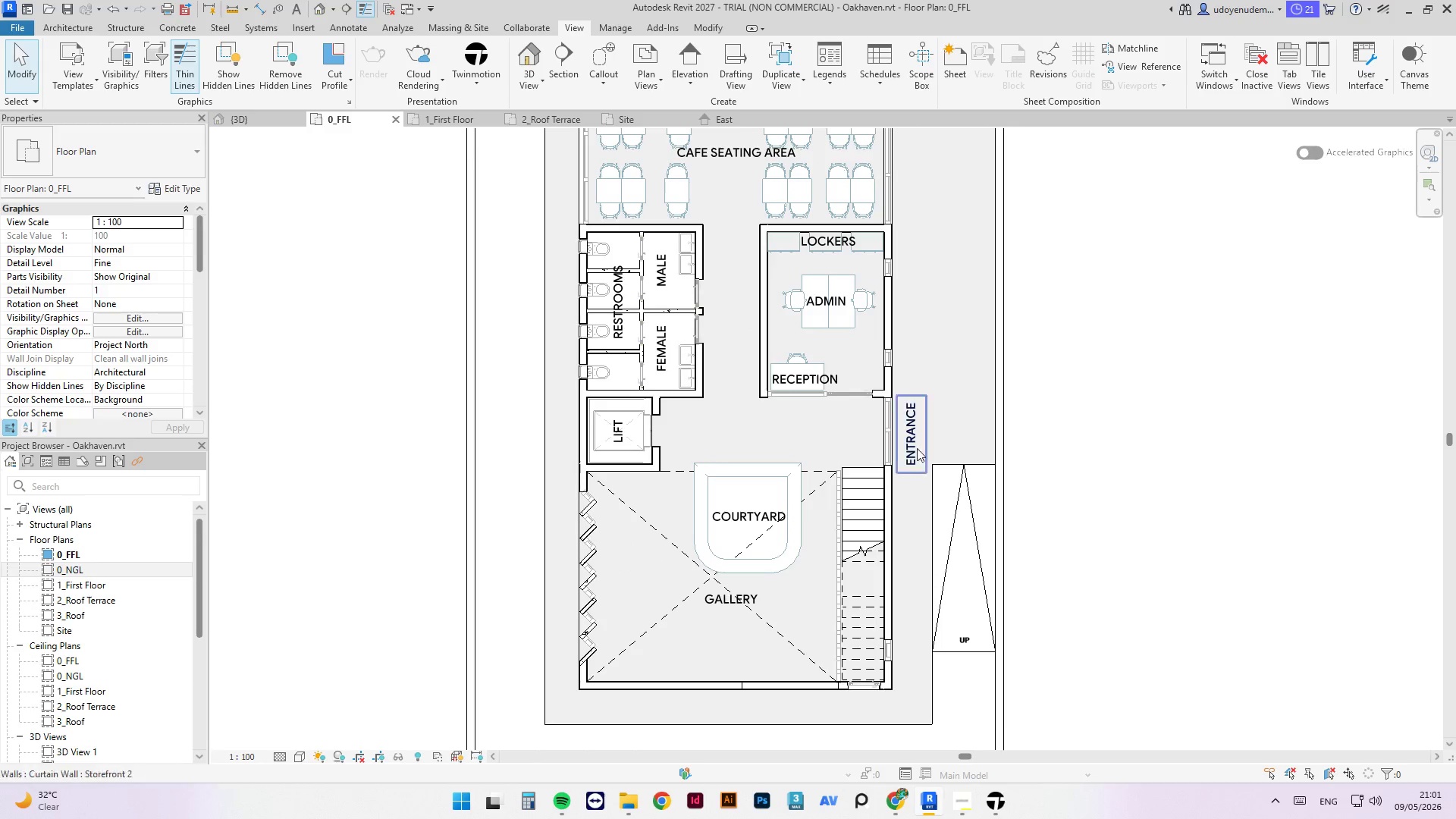 
key(Tab)
 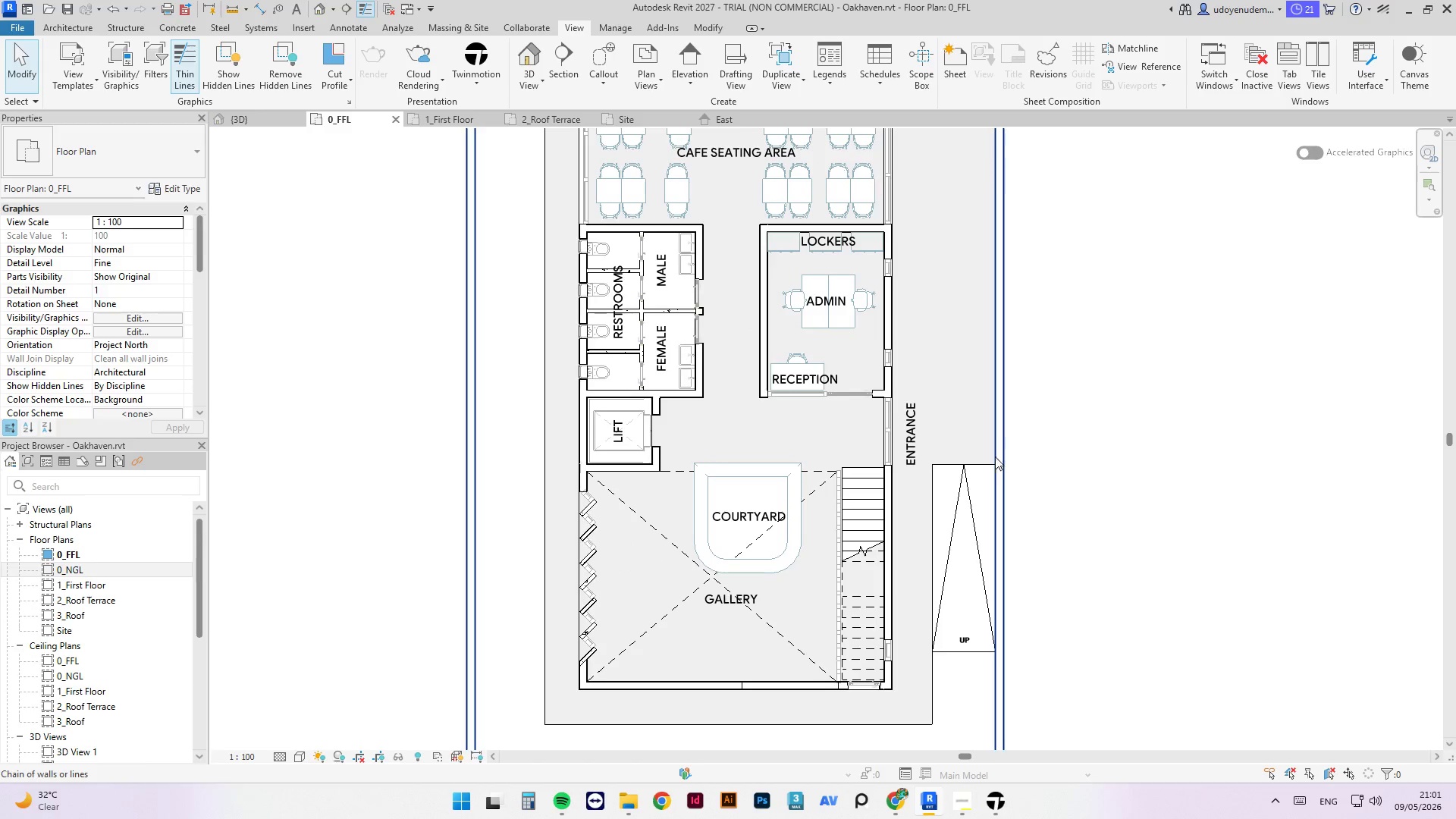 
key(Tab)
 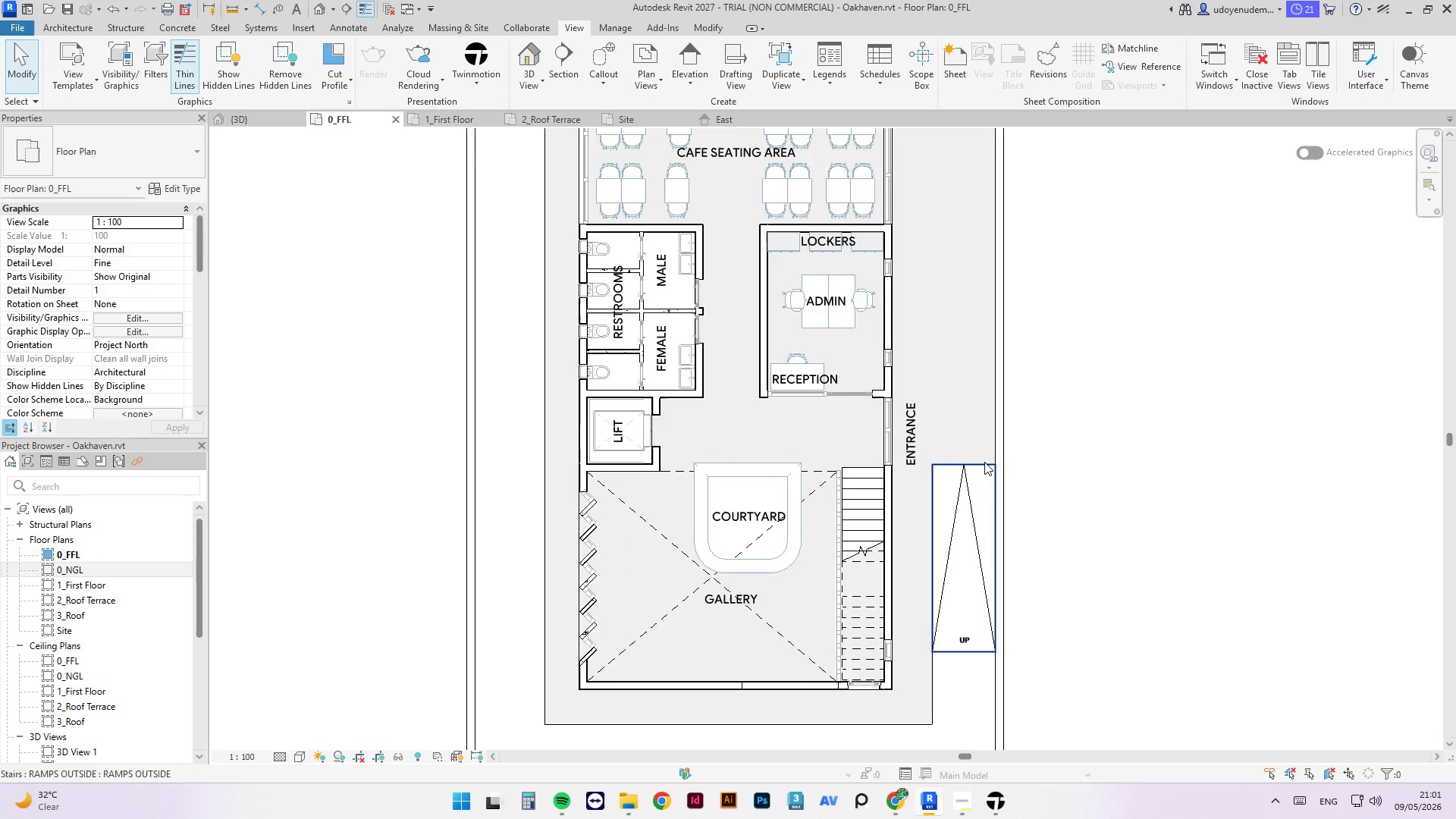 
key(Tab)
 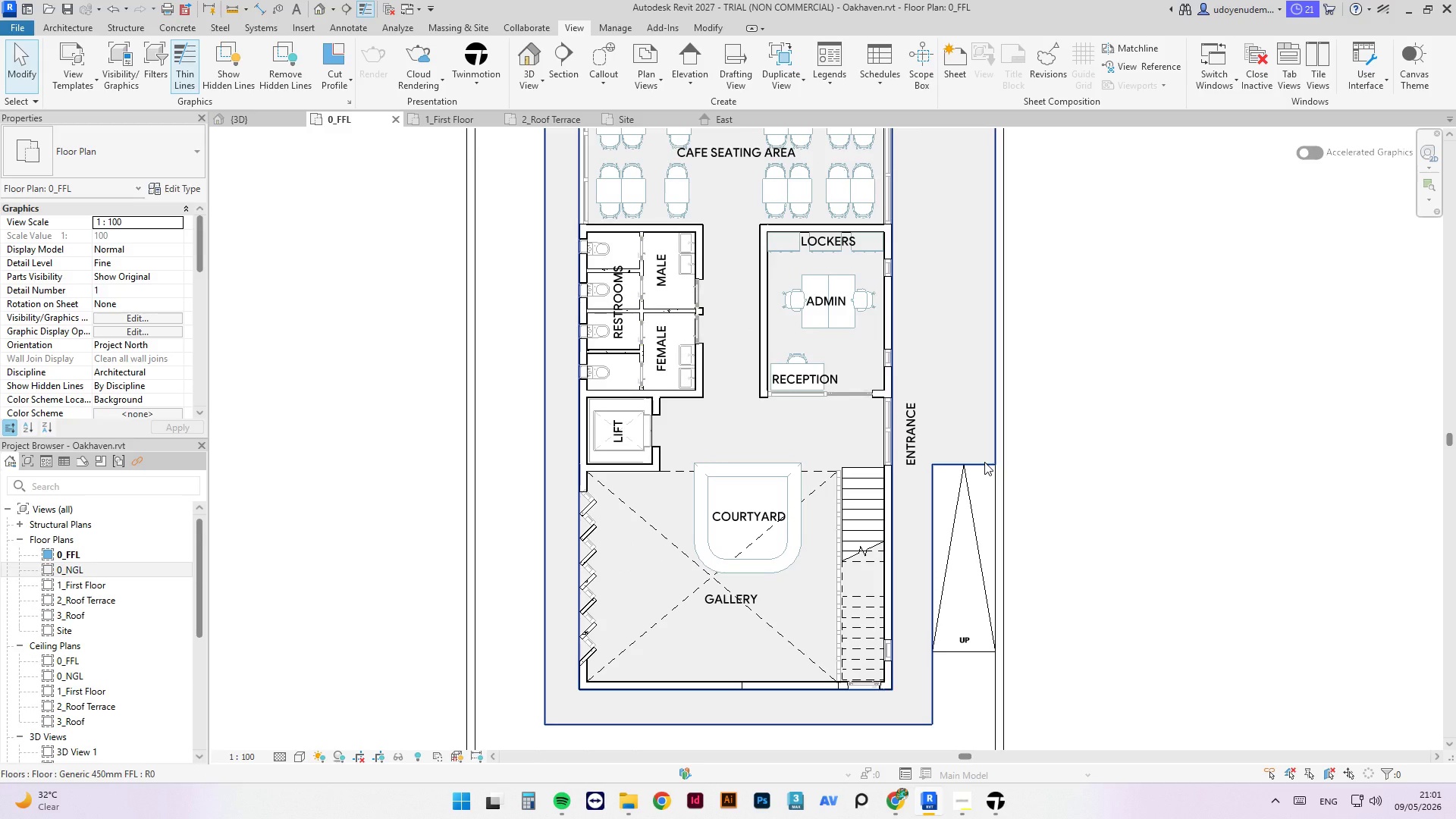 
key(Tab)
 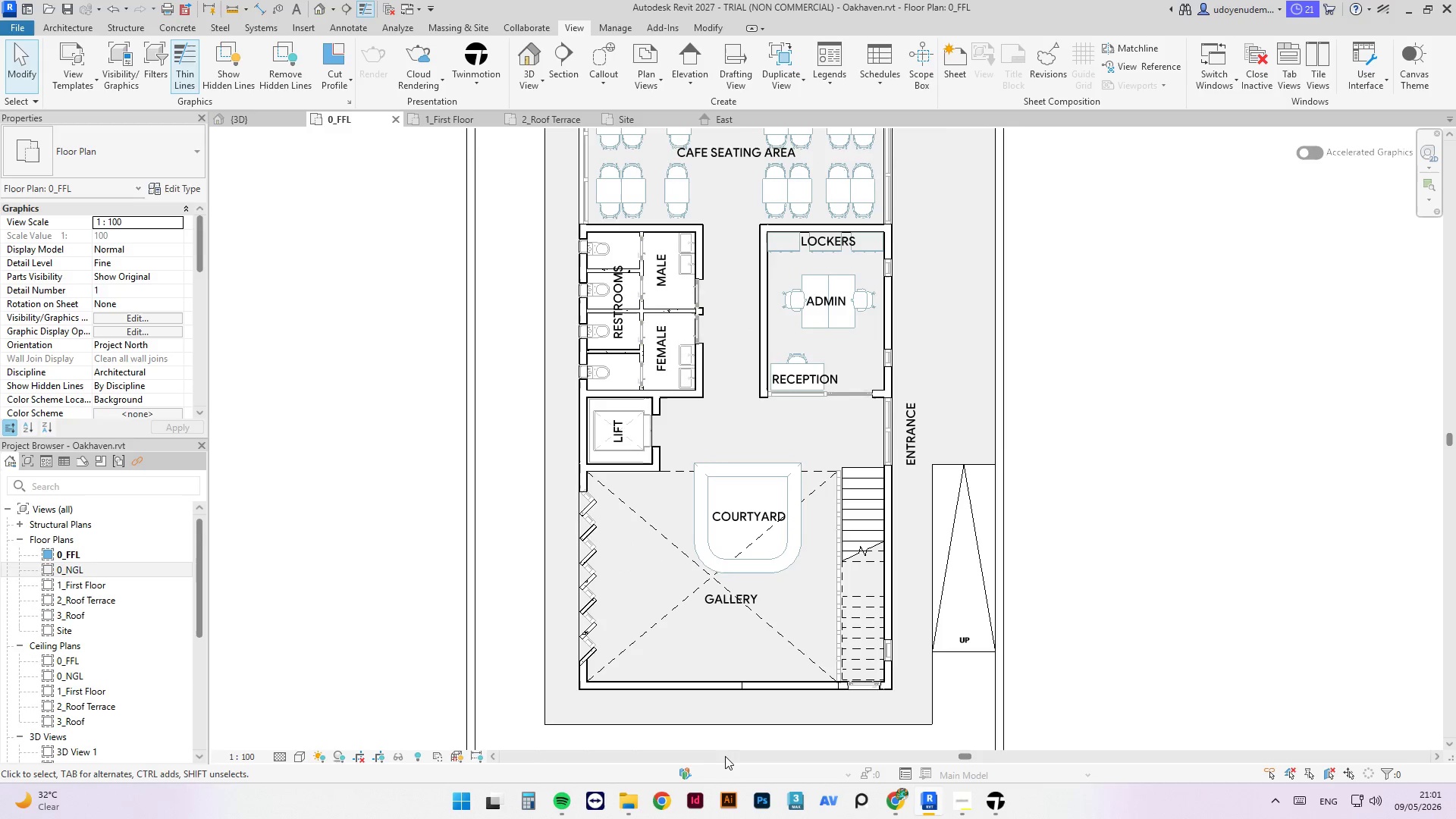 
key(Tab)
 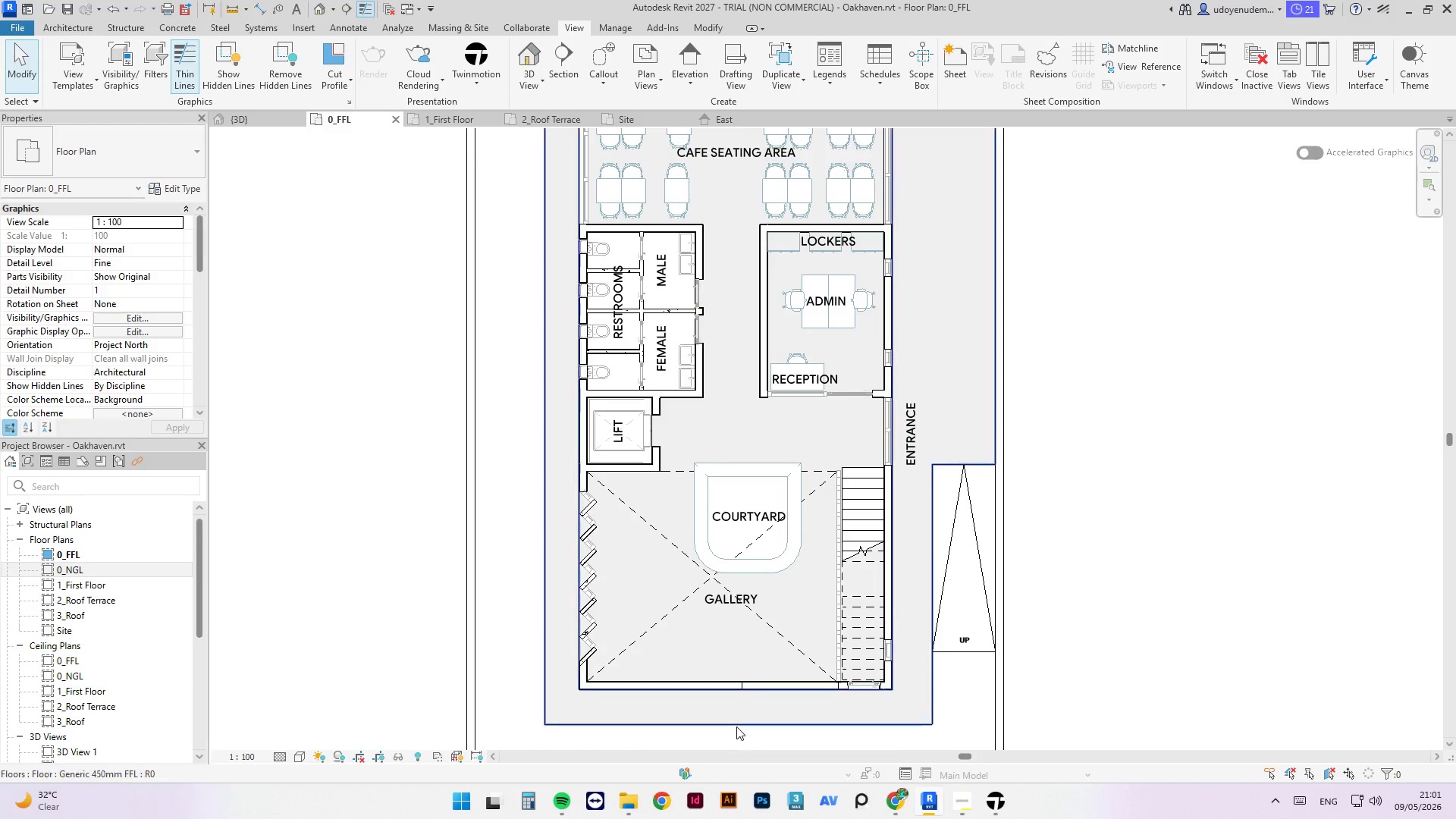 
key(Tab)
 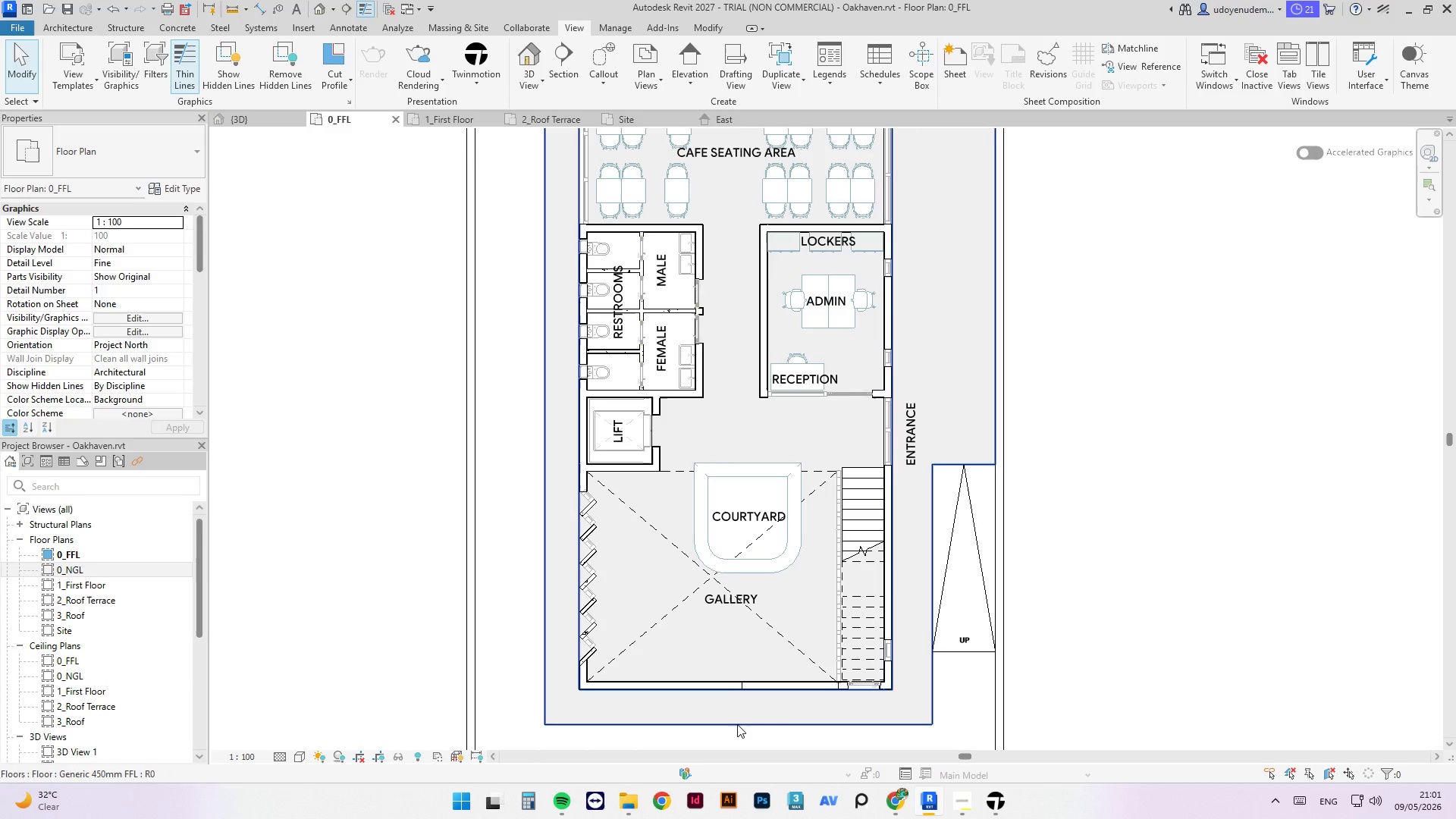 
key(Tab)
 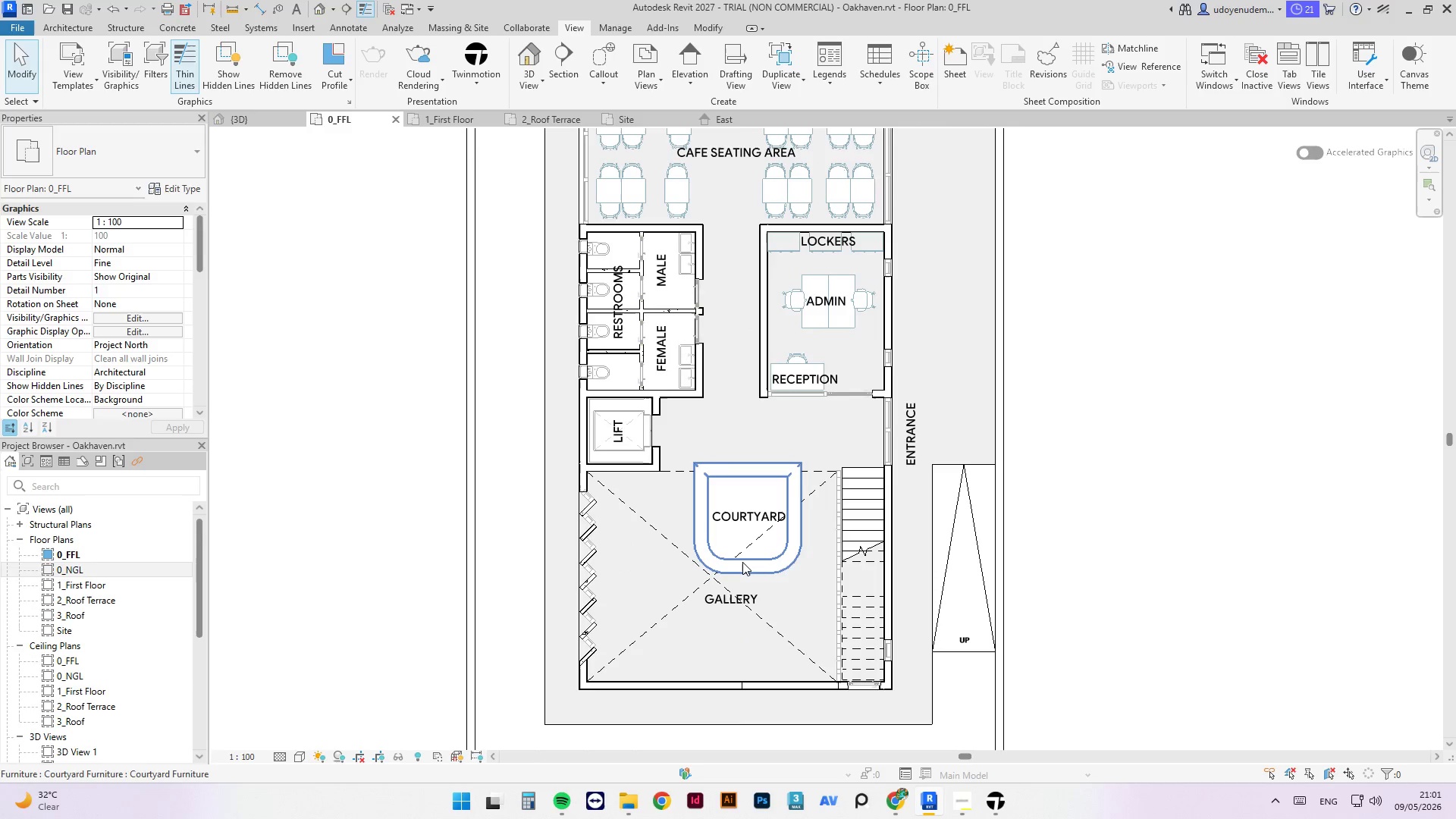 
left_click([742, 564])
 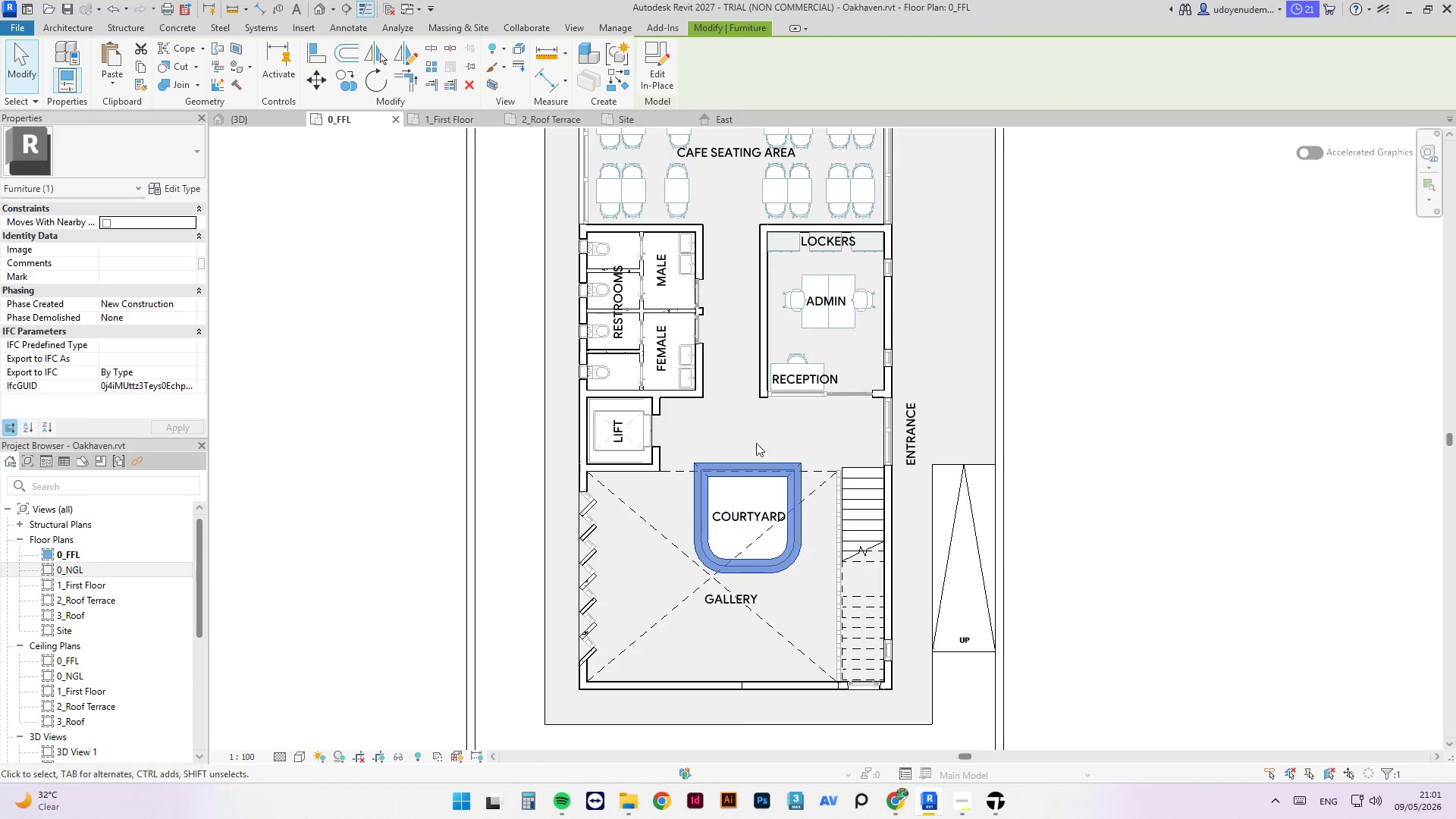 
left_click([755, 528])
 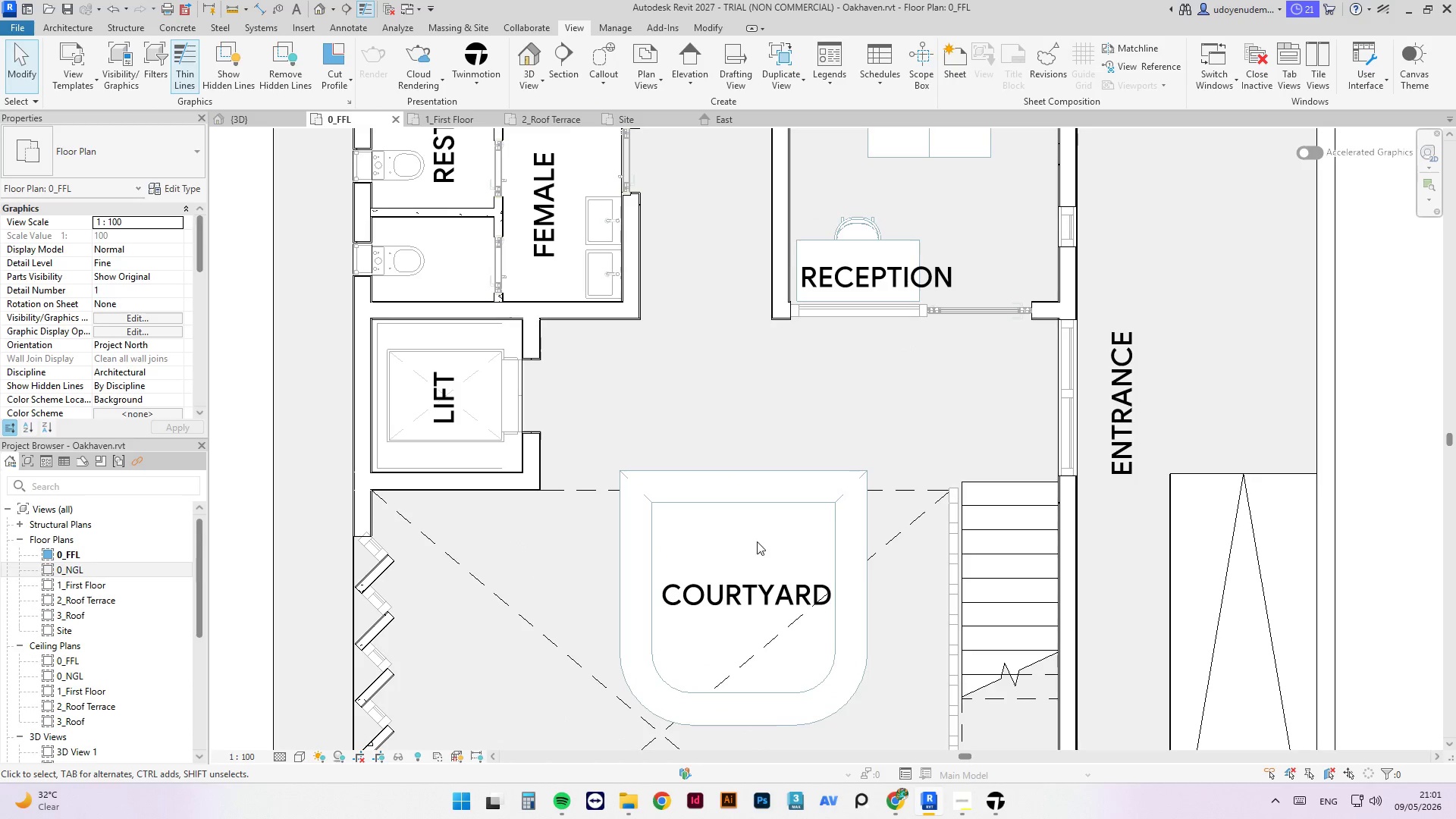 
scroll: coordinate [755, 527], scroll_direction: up, amount: 6.0
 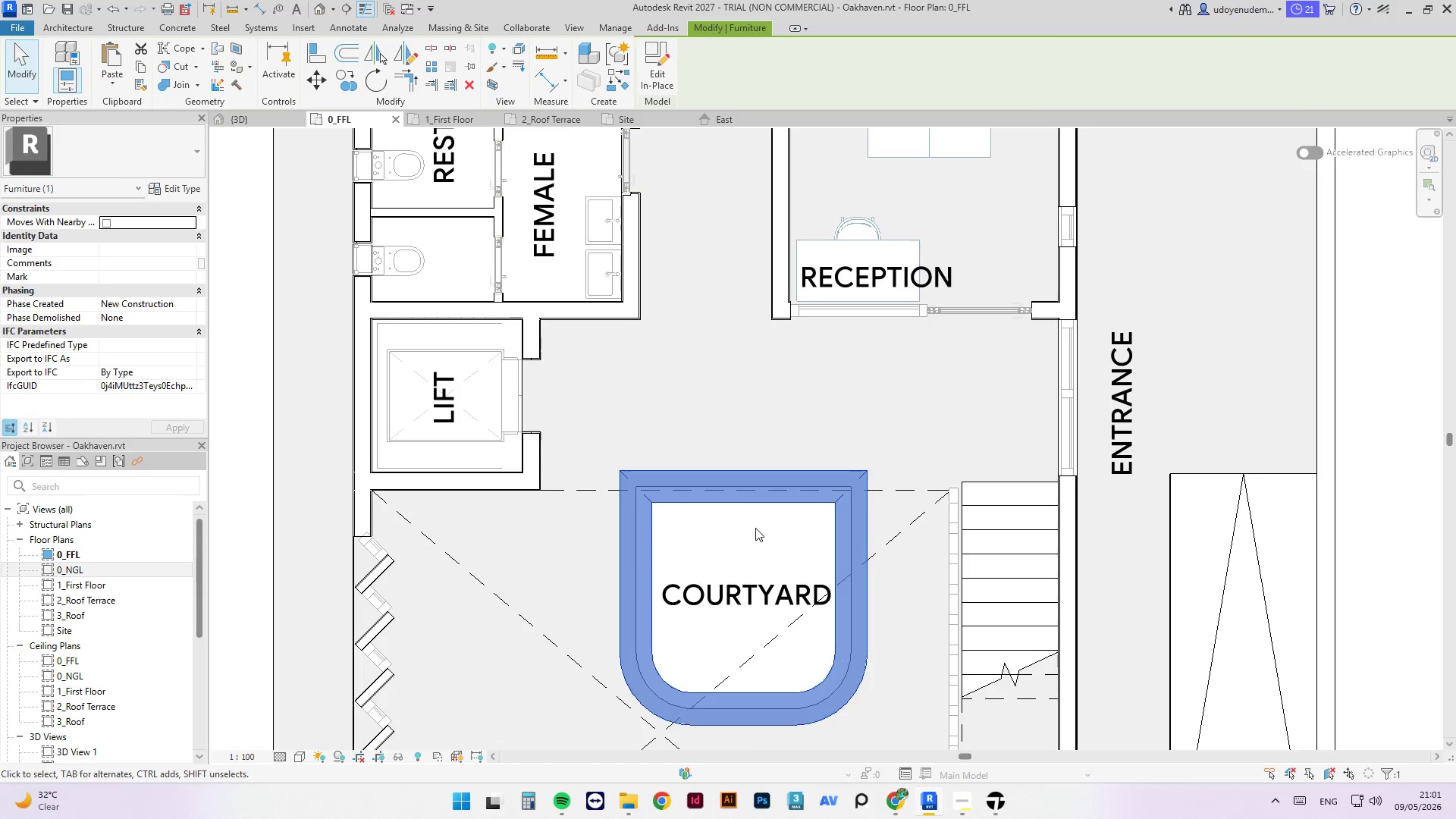 
left_click_drag(start_coordinate=[765, 535], to_coordinate=[597, 555])
 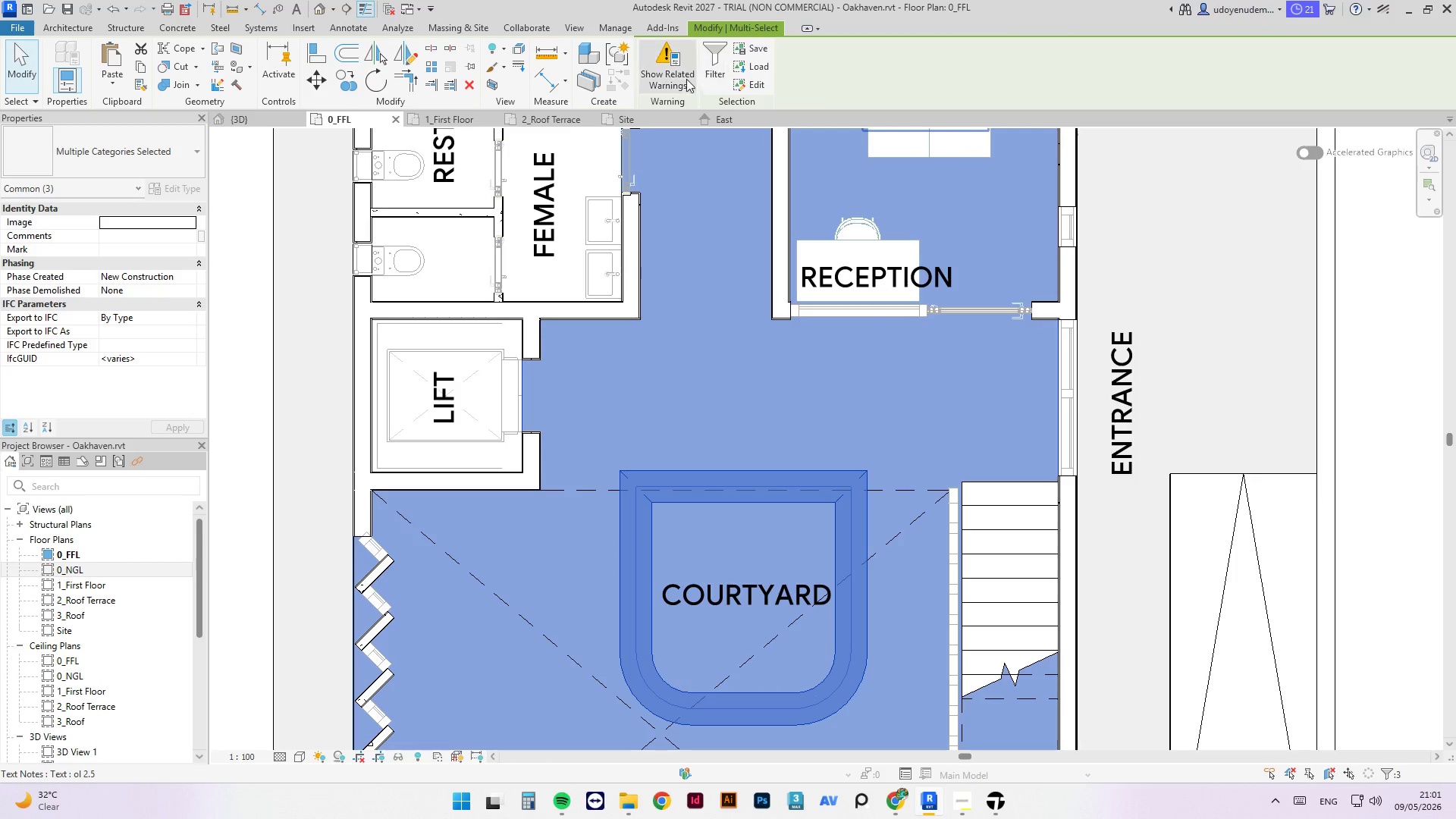 
left_click([708, 71])
 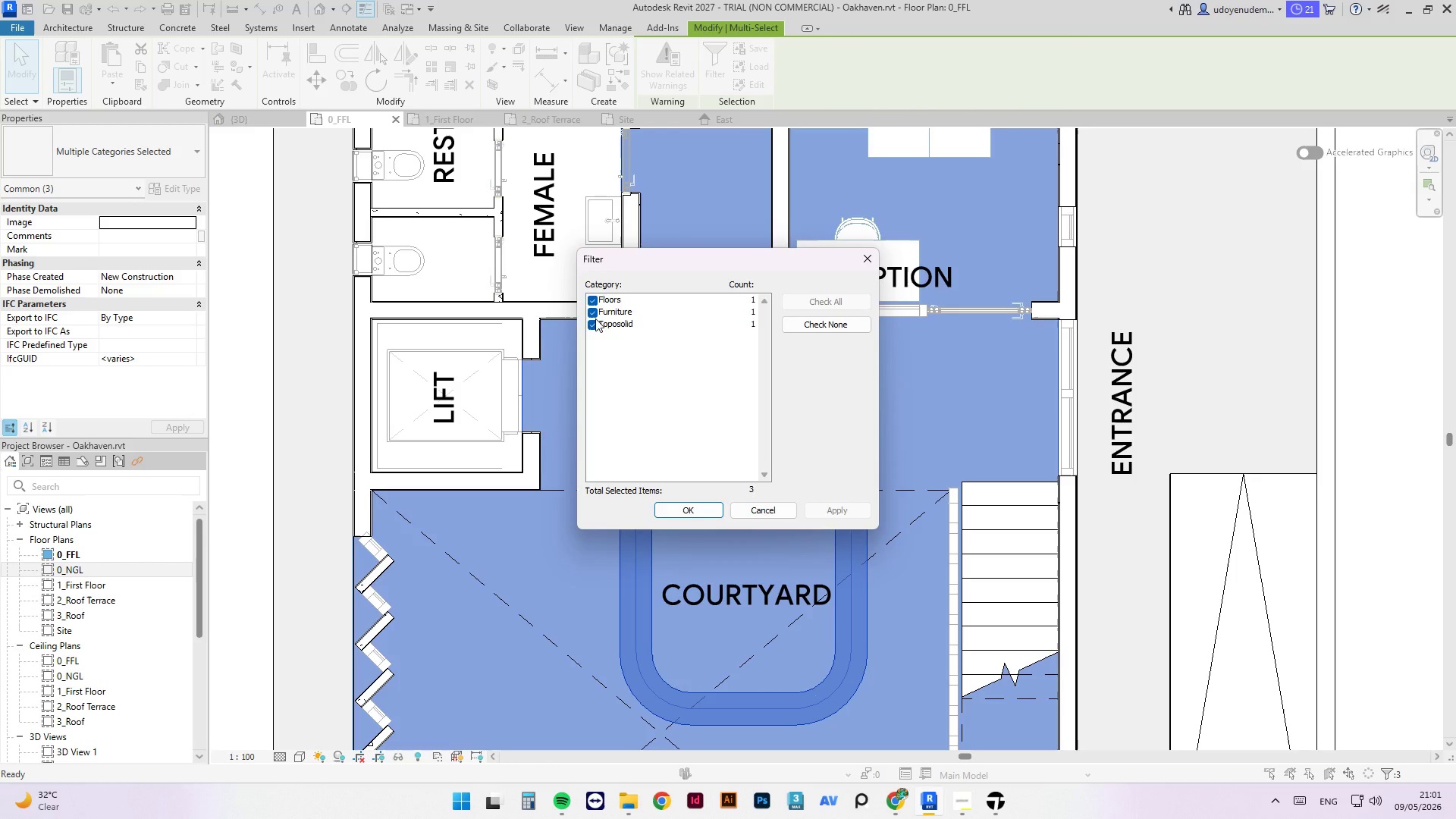 
double_click([592, 293])
 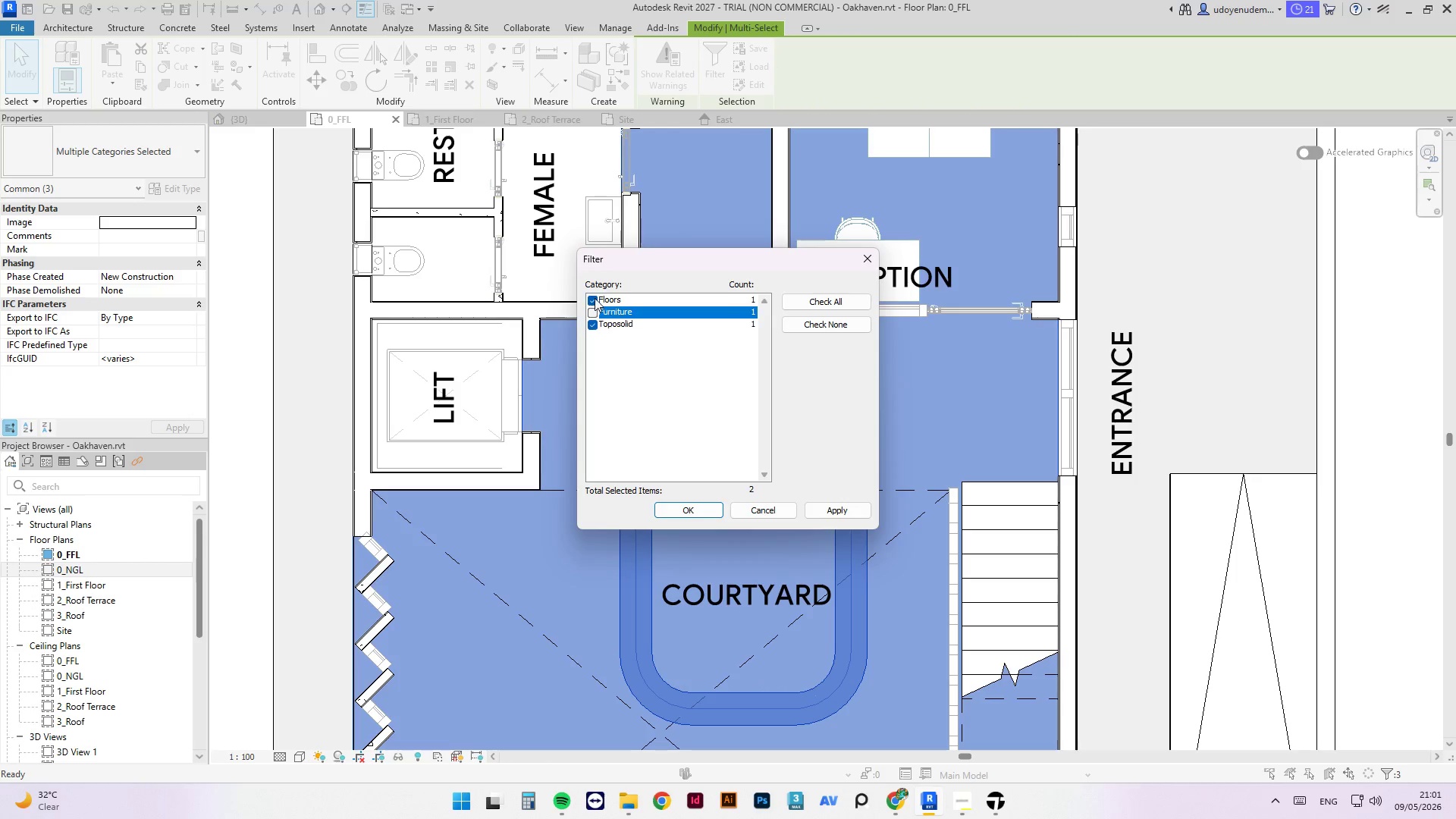 
left_click([592, 297])
 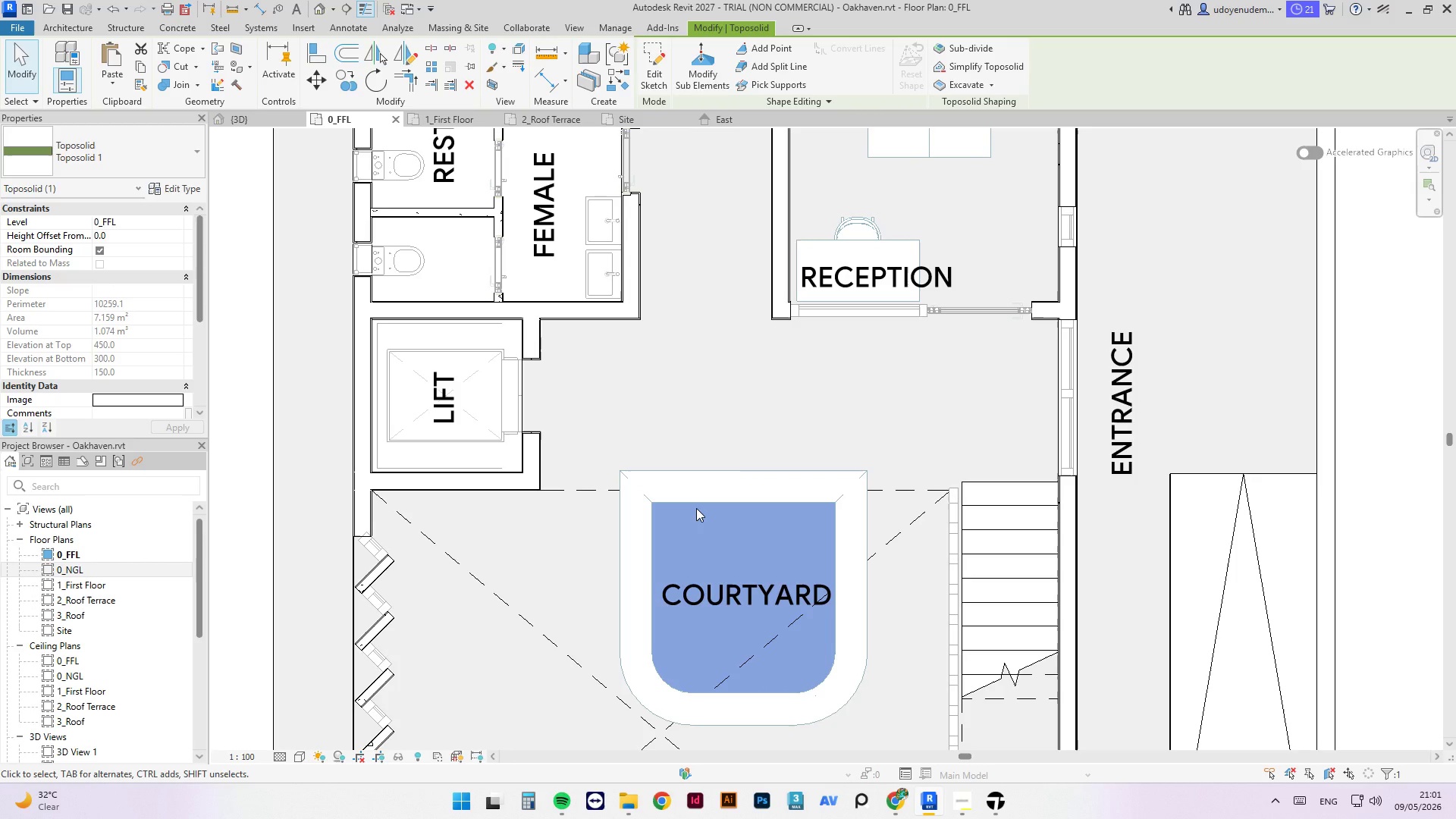 
type(cs)
 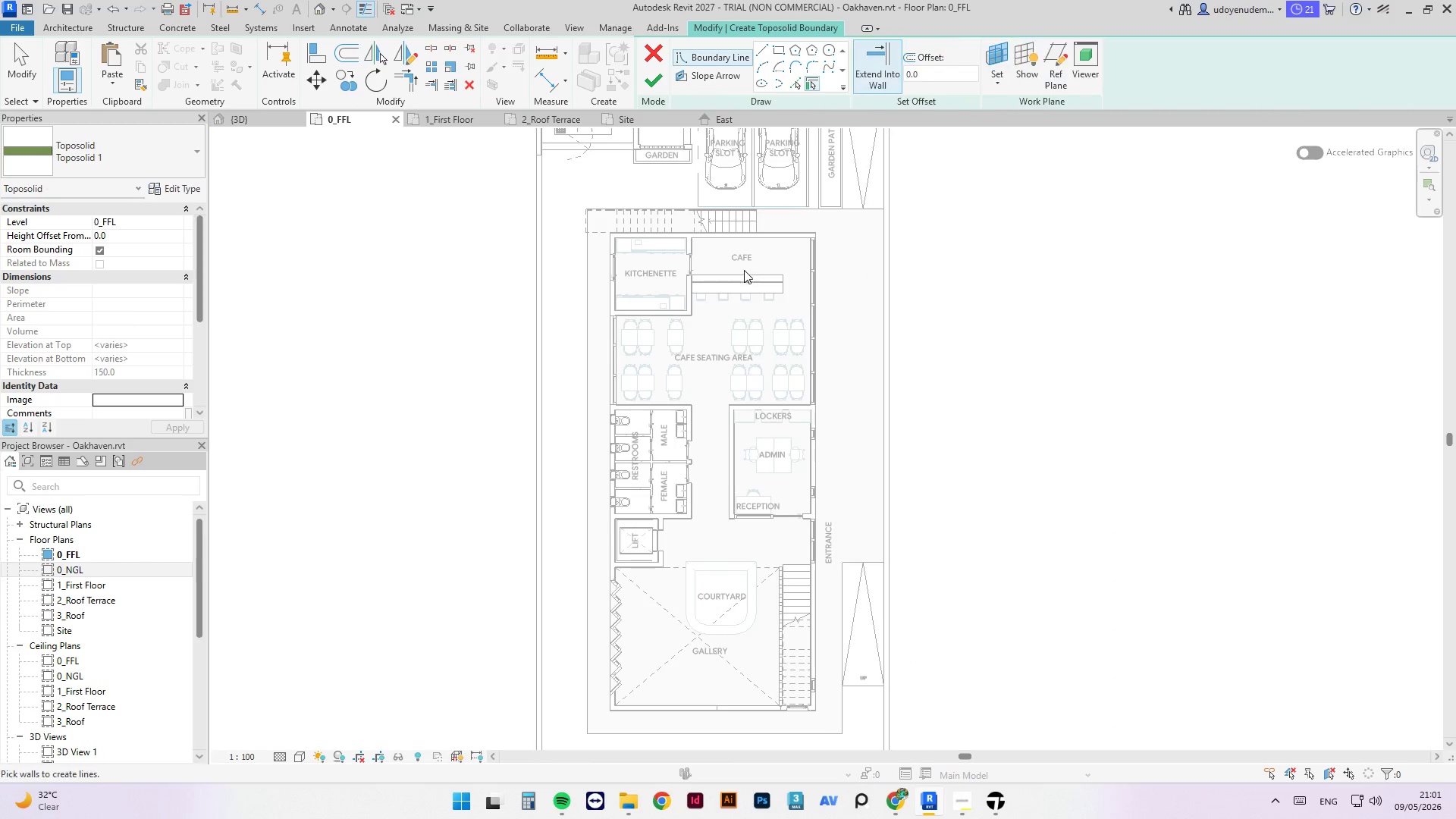 
scroll: coordinate [758, 509], scroll_direction: down, amount: 12.0
 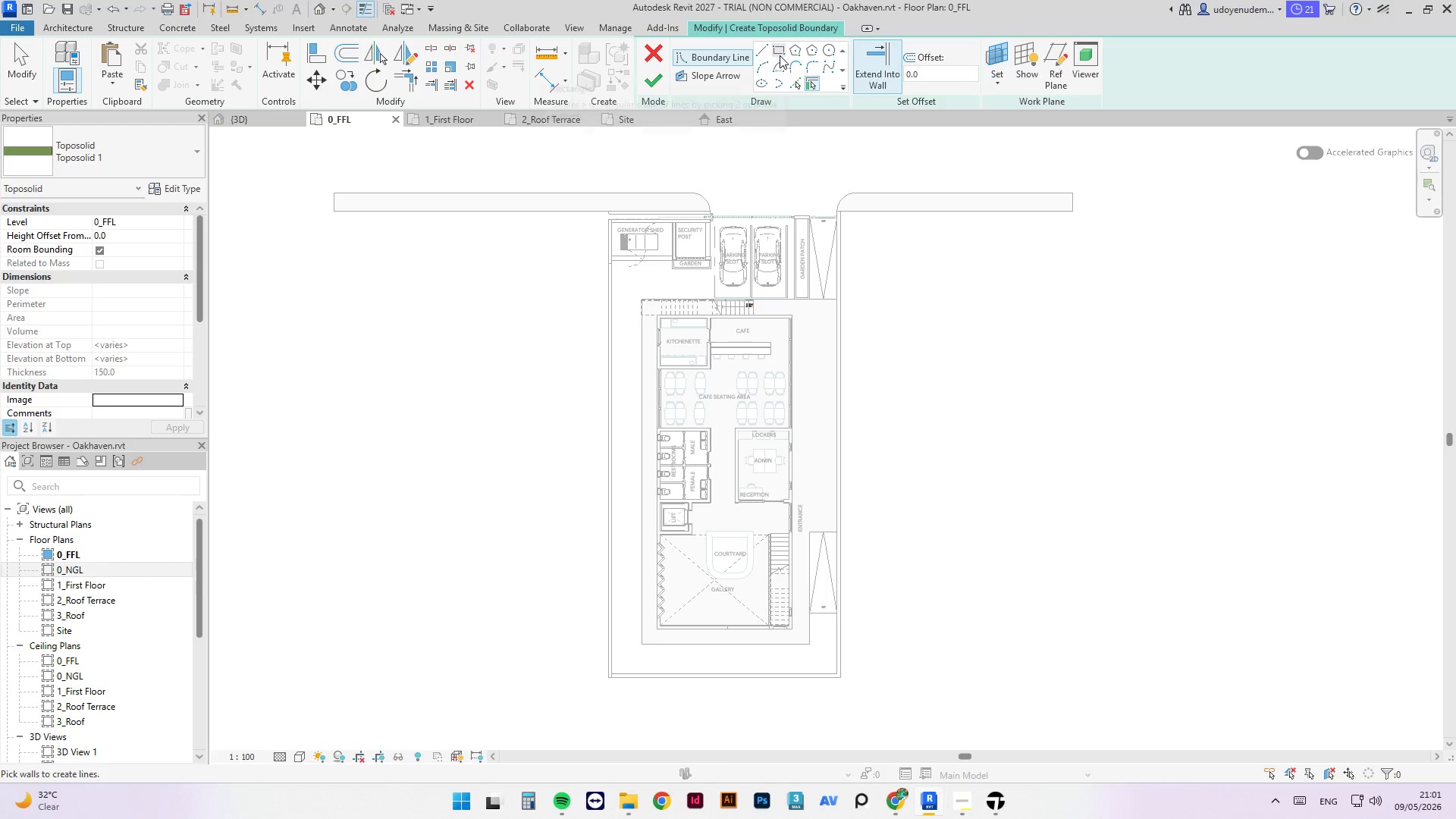 
scroll: coordinate [813, 259], scroll_direction: up, amount: 10.0
 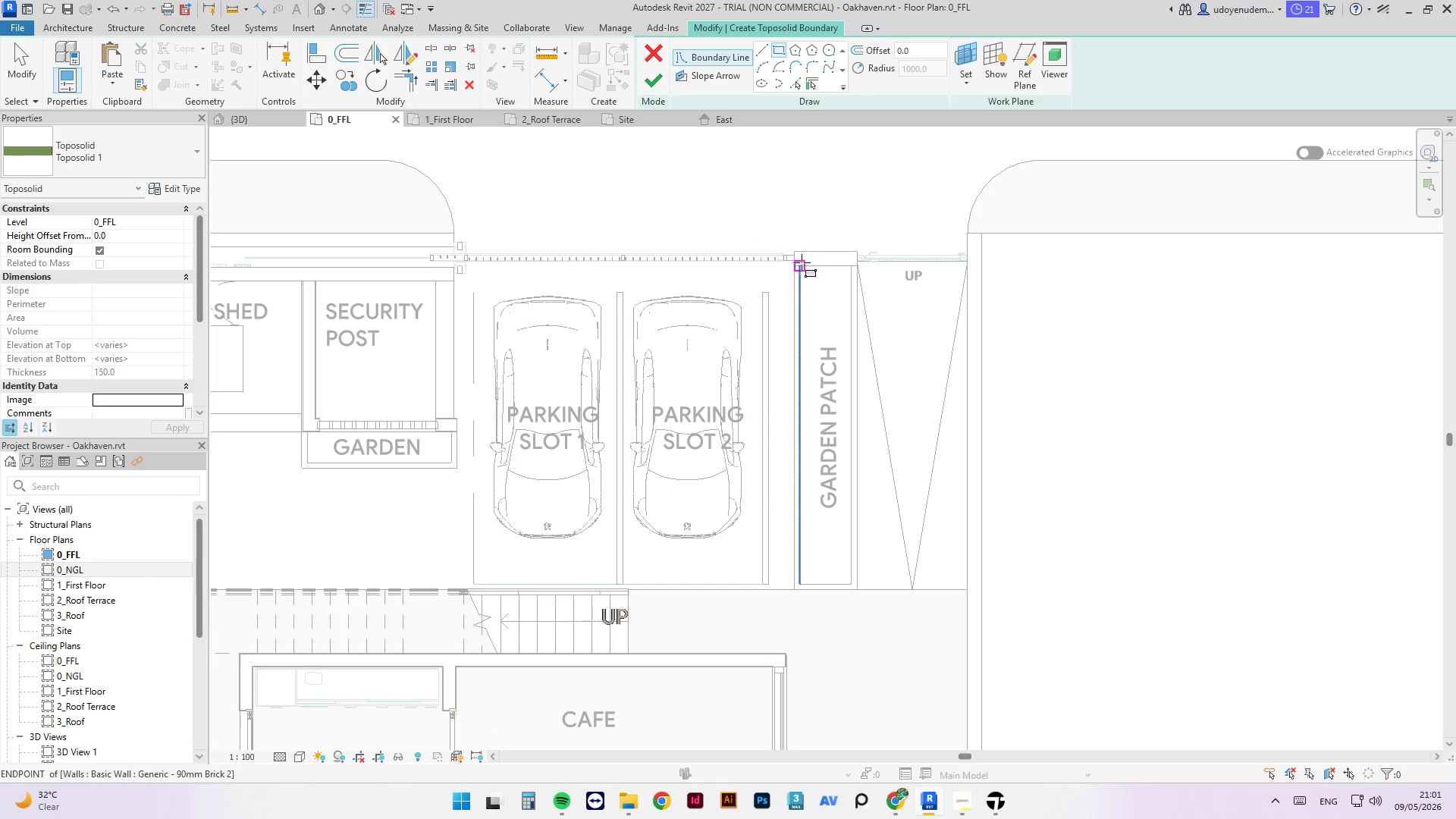 
left_click_drag(start_coordinate=[802, 262], to_coordinate=[851, 582])
 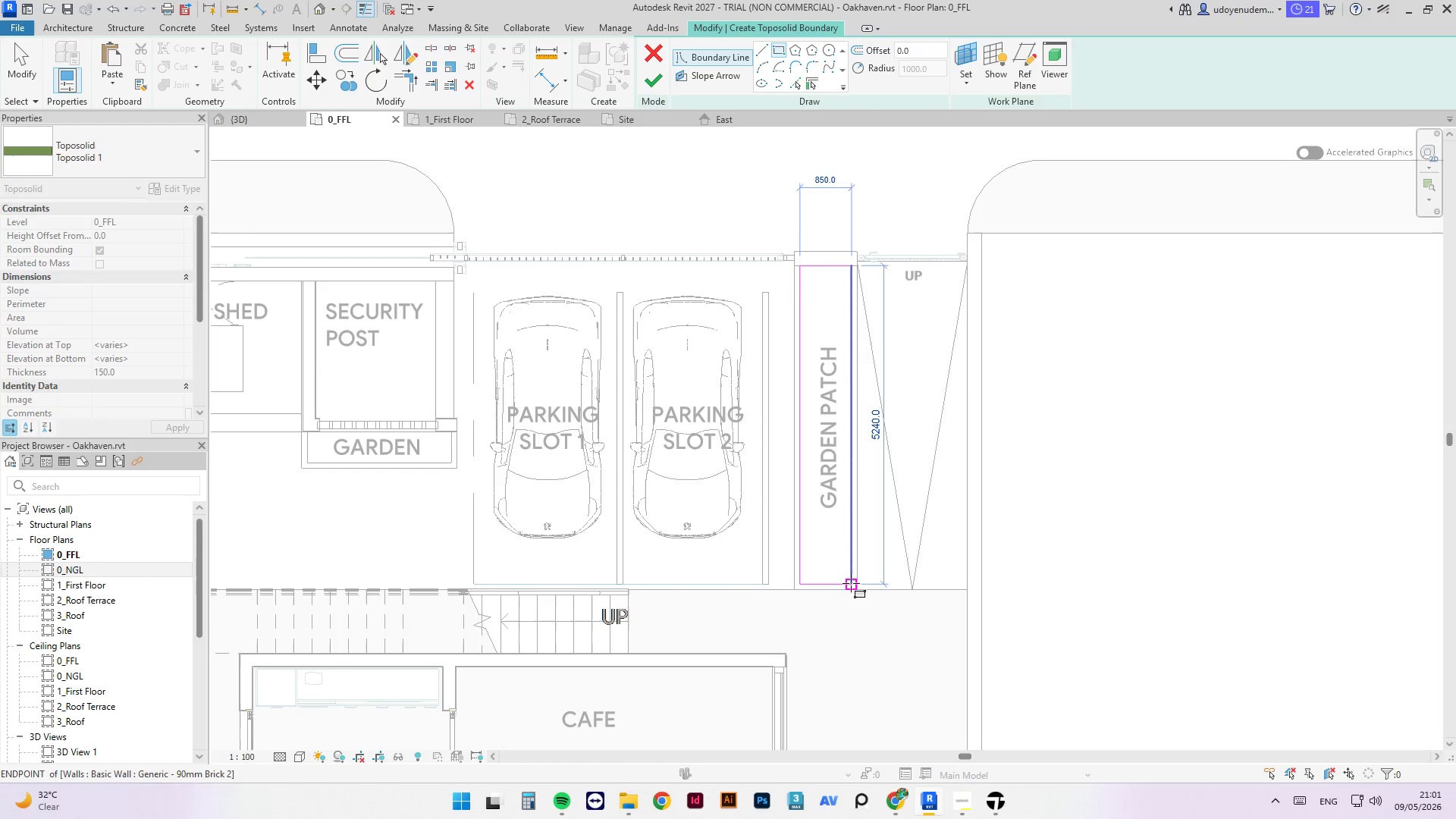 
left_click([851, 583])
 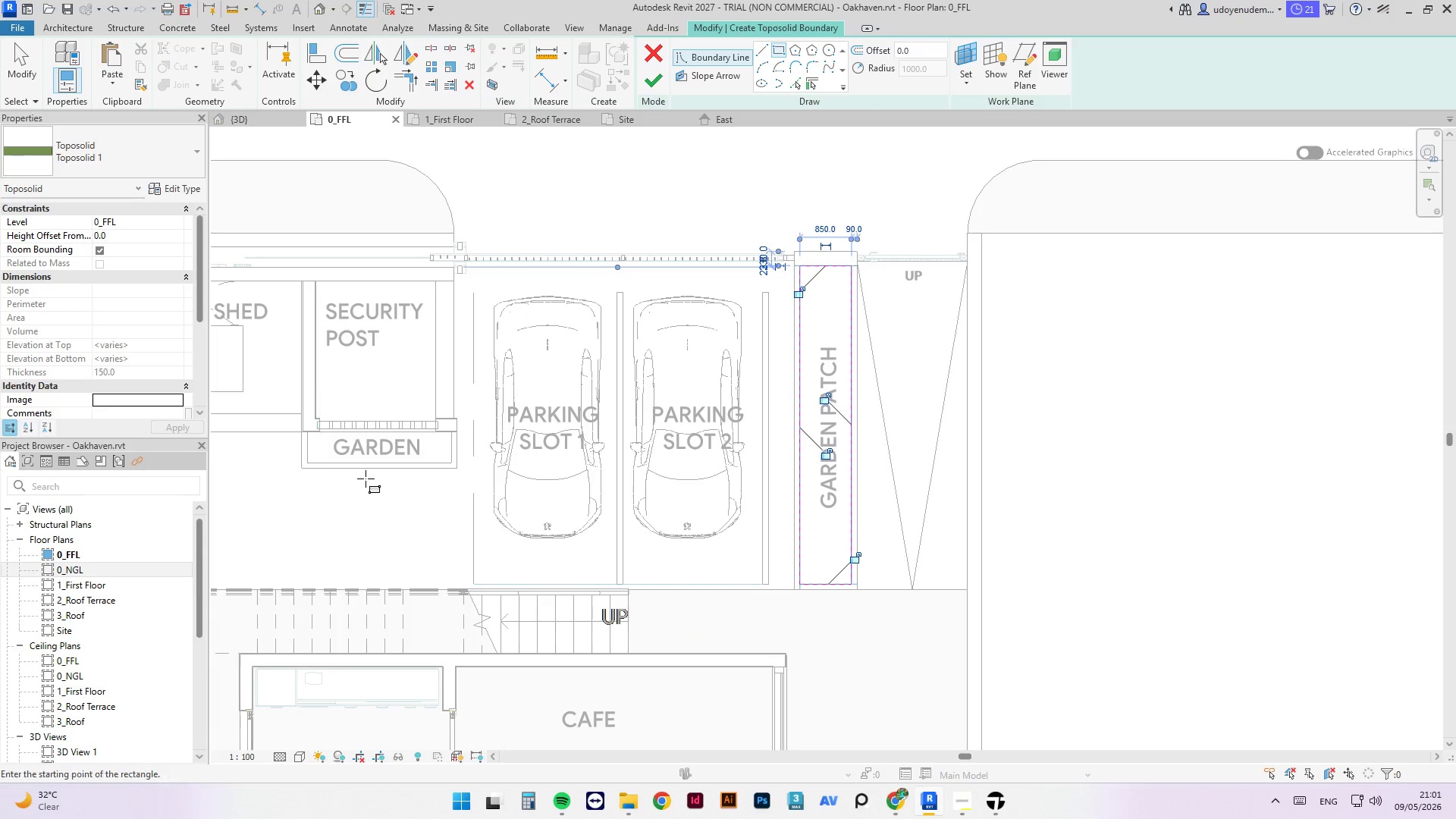 
scroll: coordinate [312, 458], scroll_direction: up, amount: 3.0
 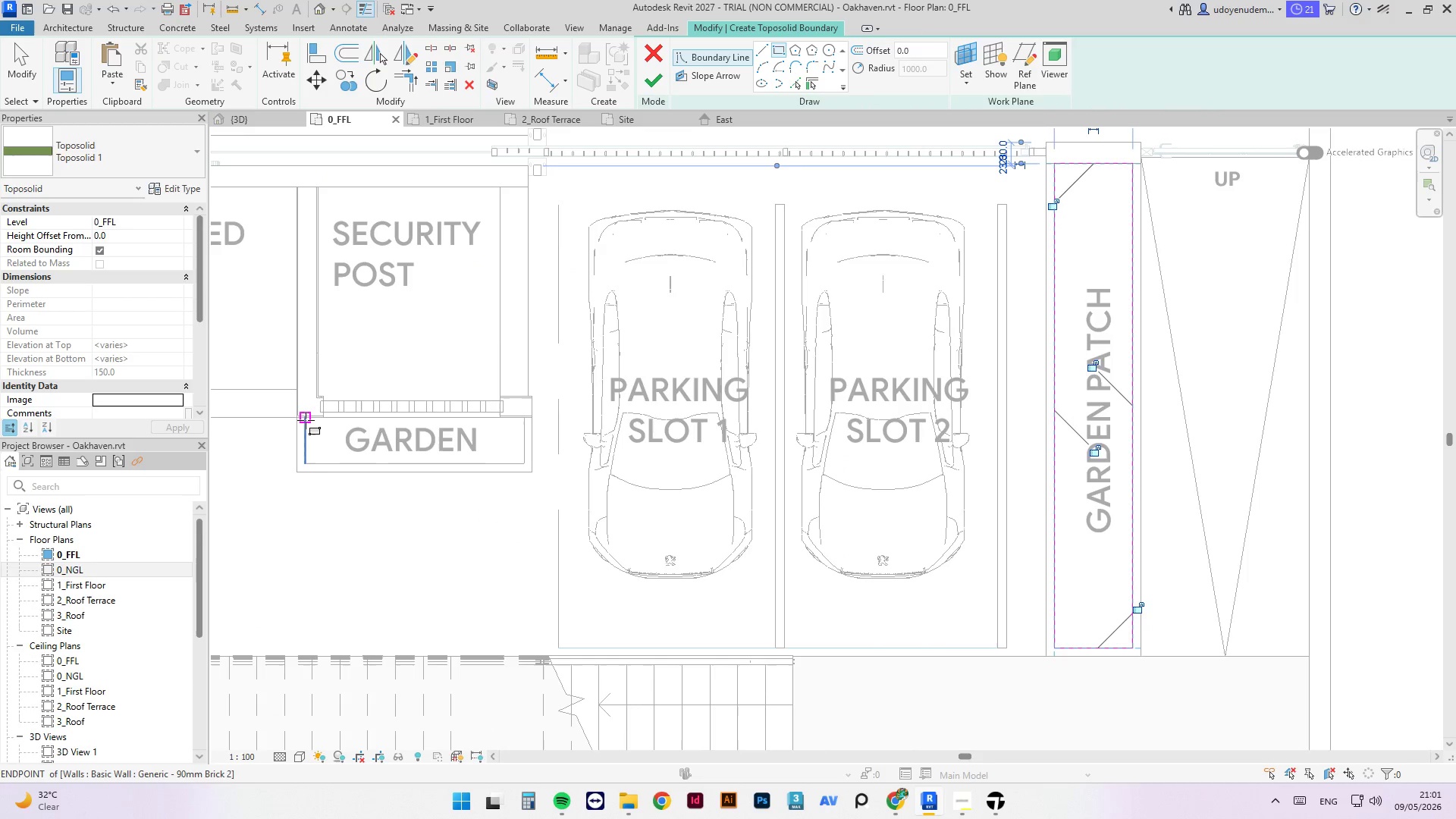 
left_click_drag(start_coordinate=[306, 416], to_coordinate=[523, 462])
 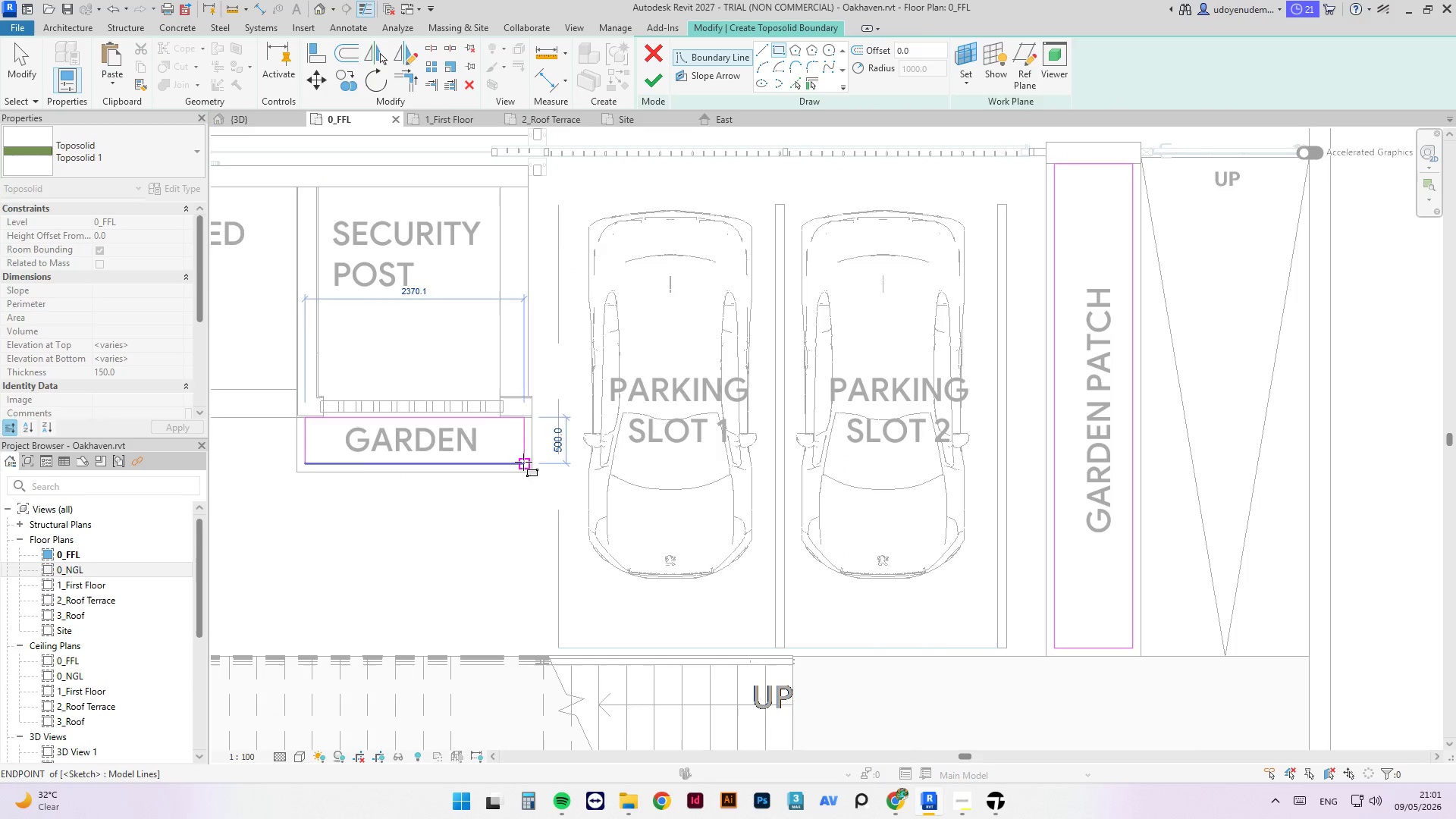 
left_click([523, 462])
 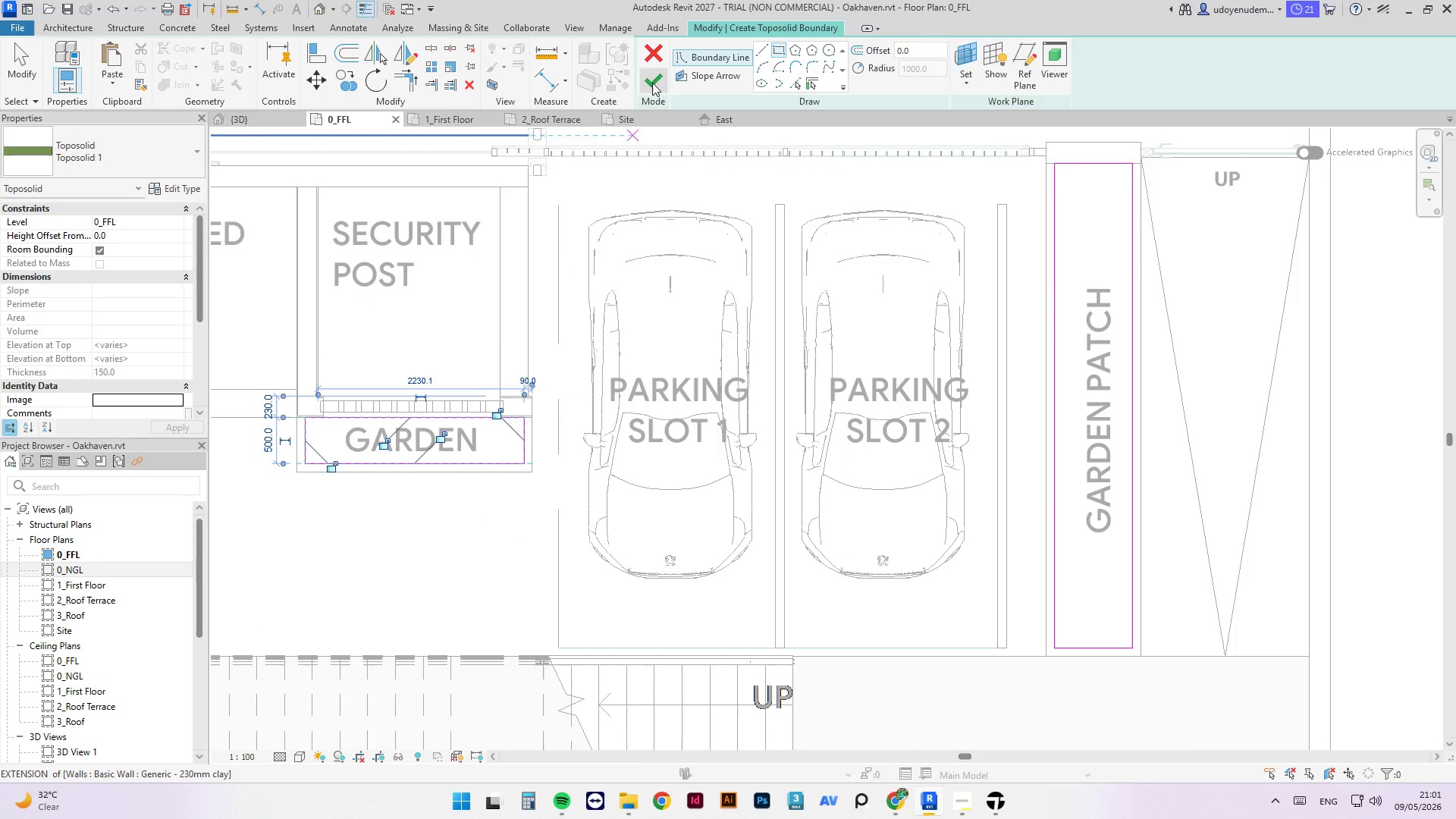 
left_click([652, 83])
 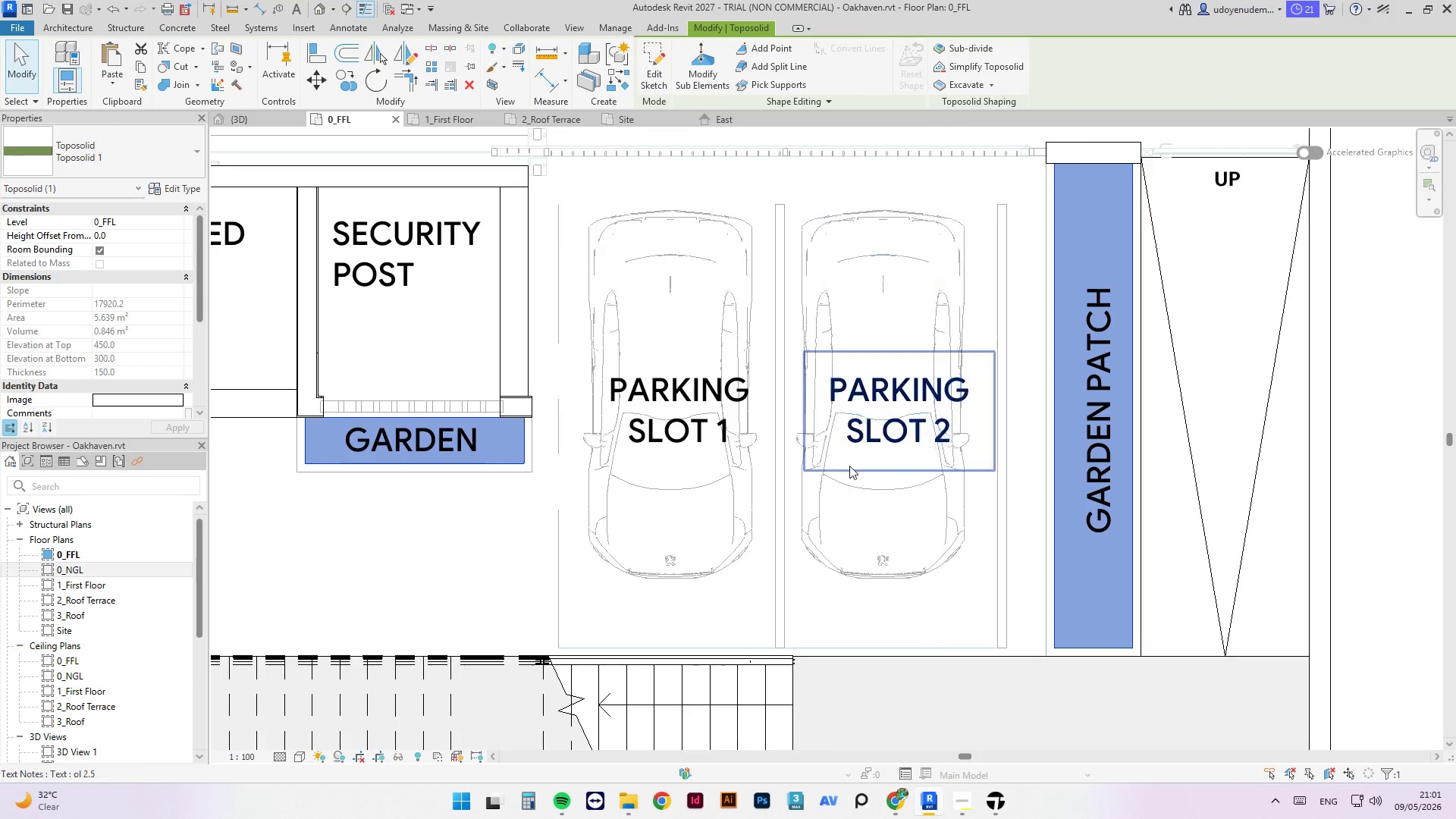 
scroll: coordinate [692, 396], scroll_direction: down, amount: 17.0
 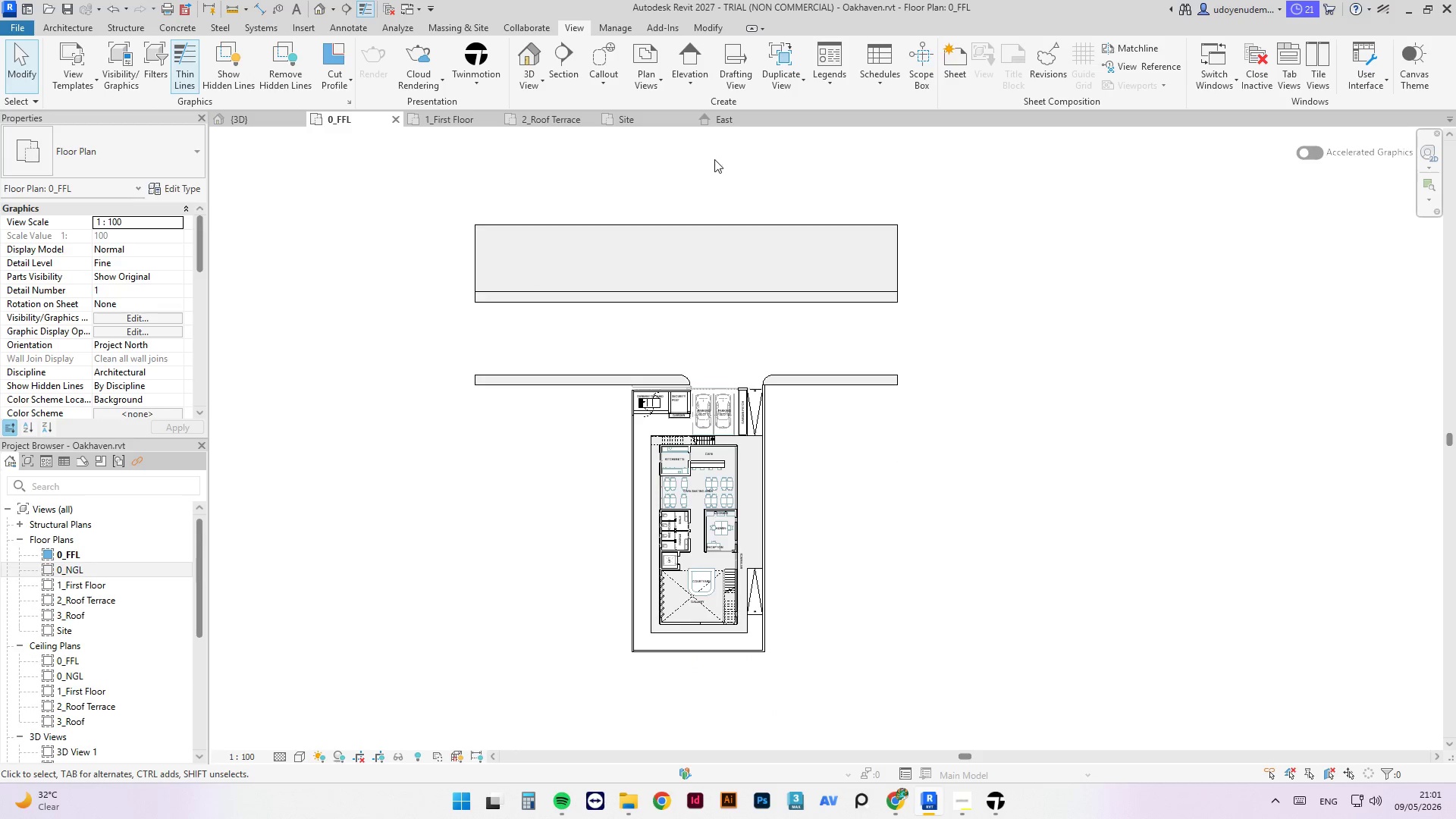 
left_click([488, 79])
 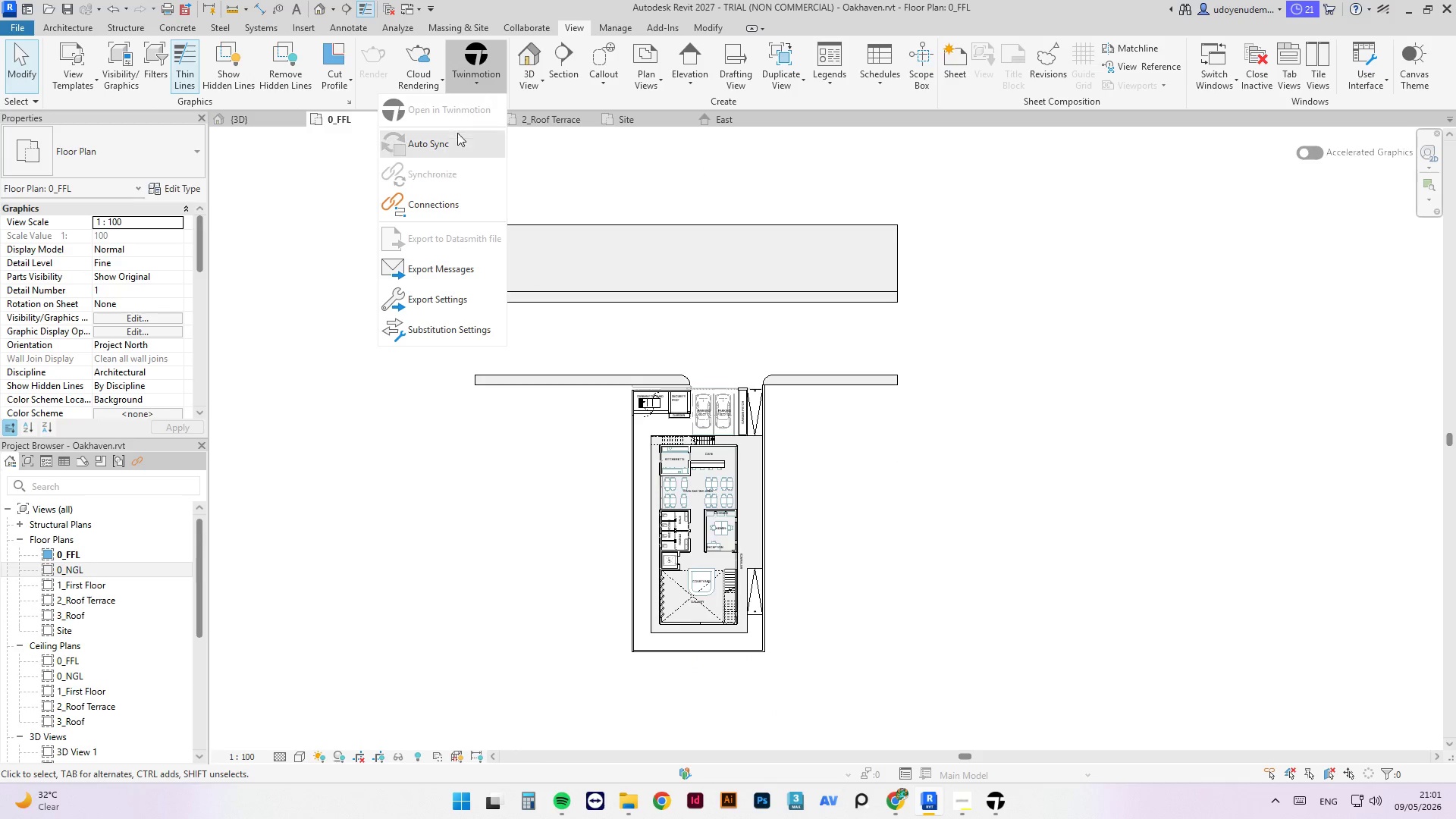 
left_click([626, 169])
 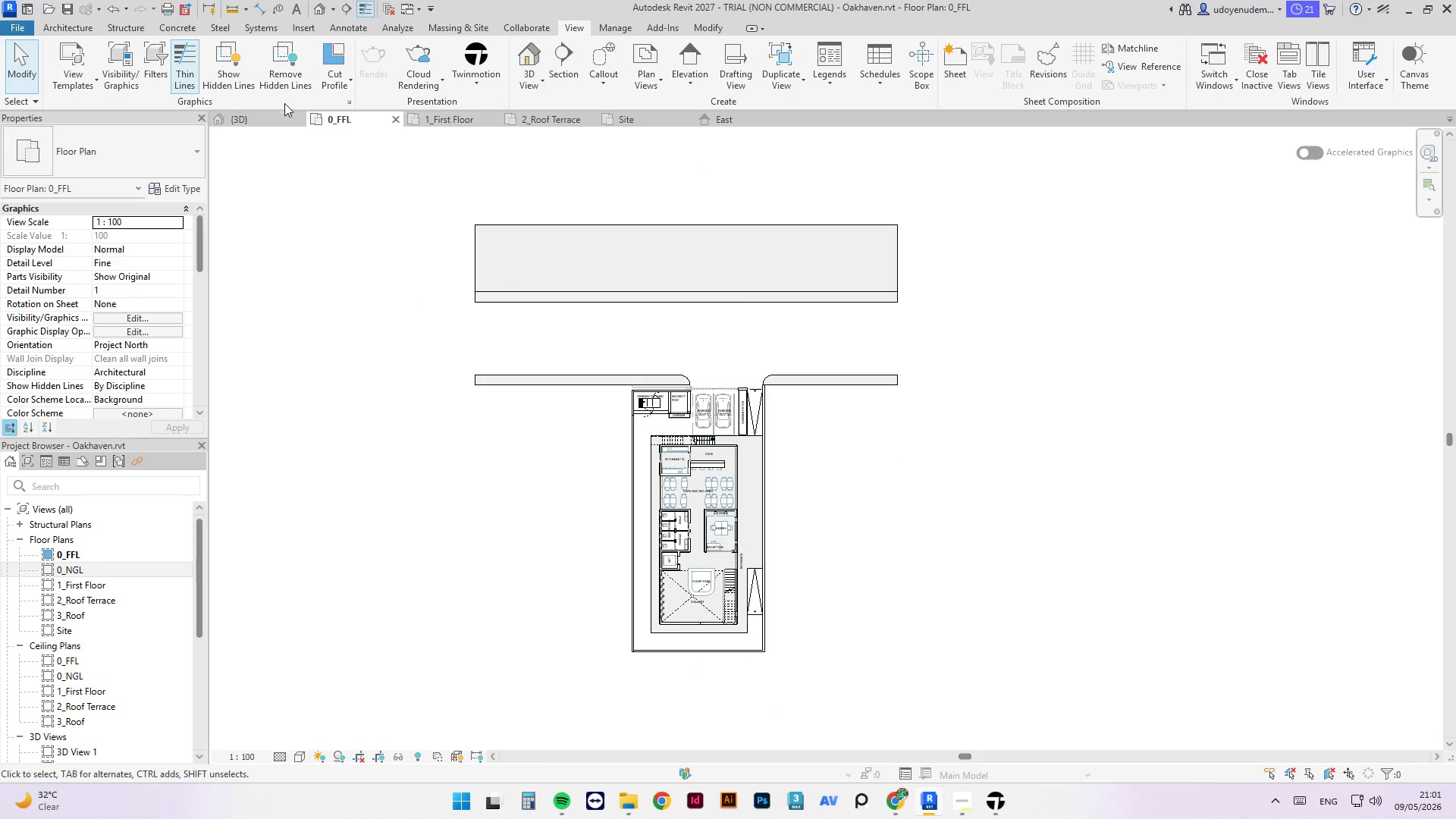 
left_click([269, 118])
 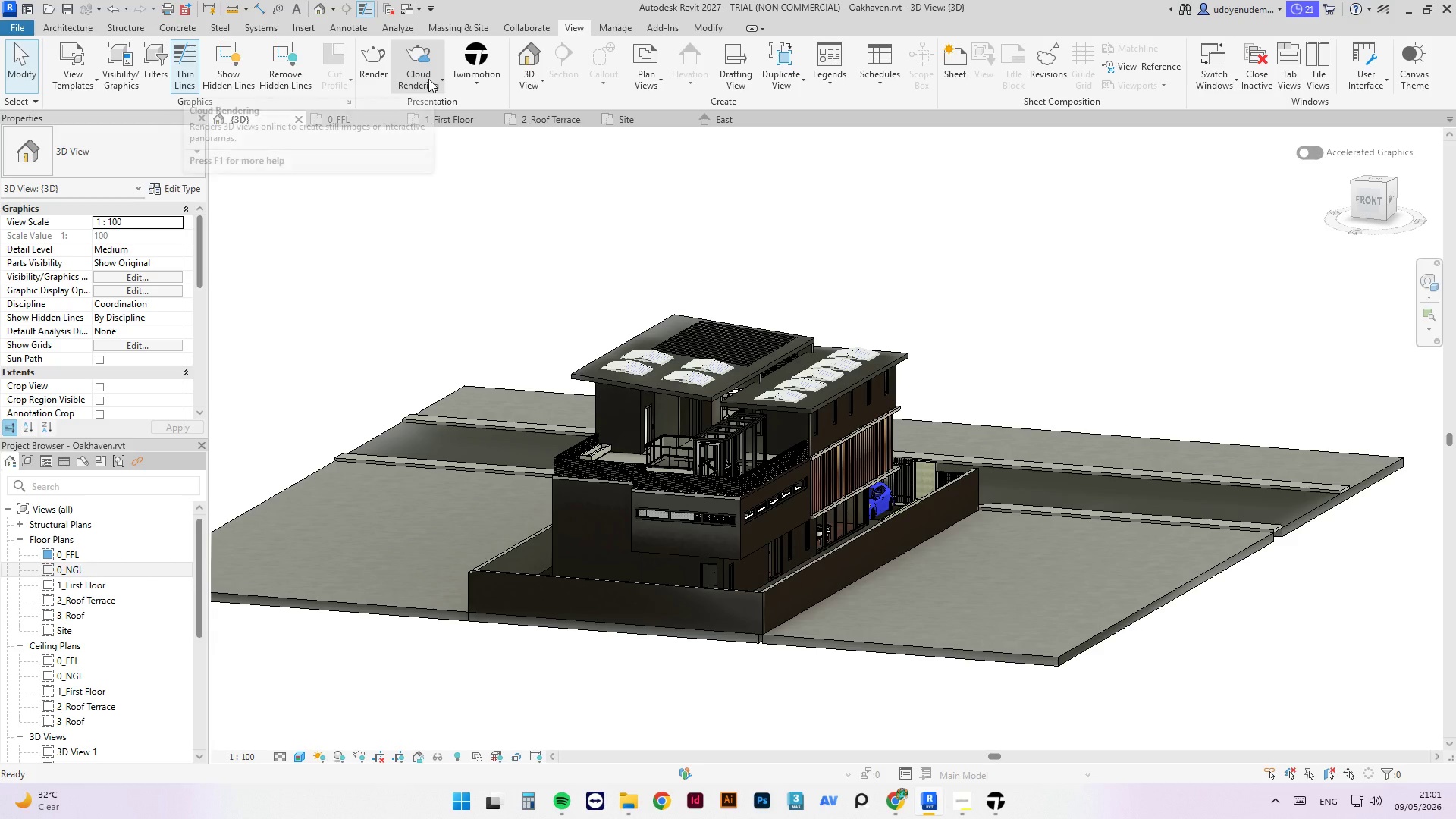 
left_click([504, 193])
 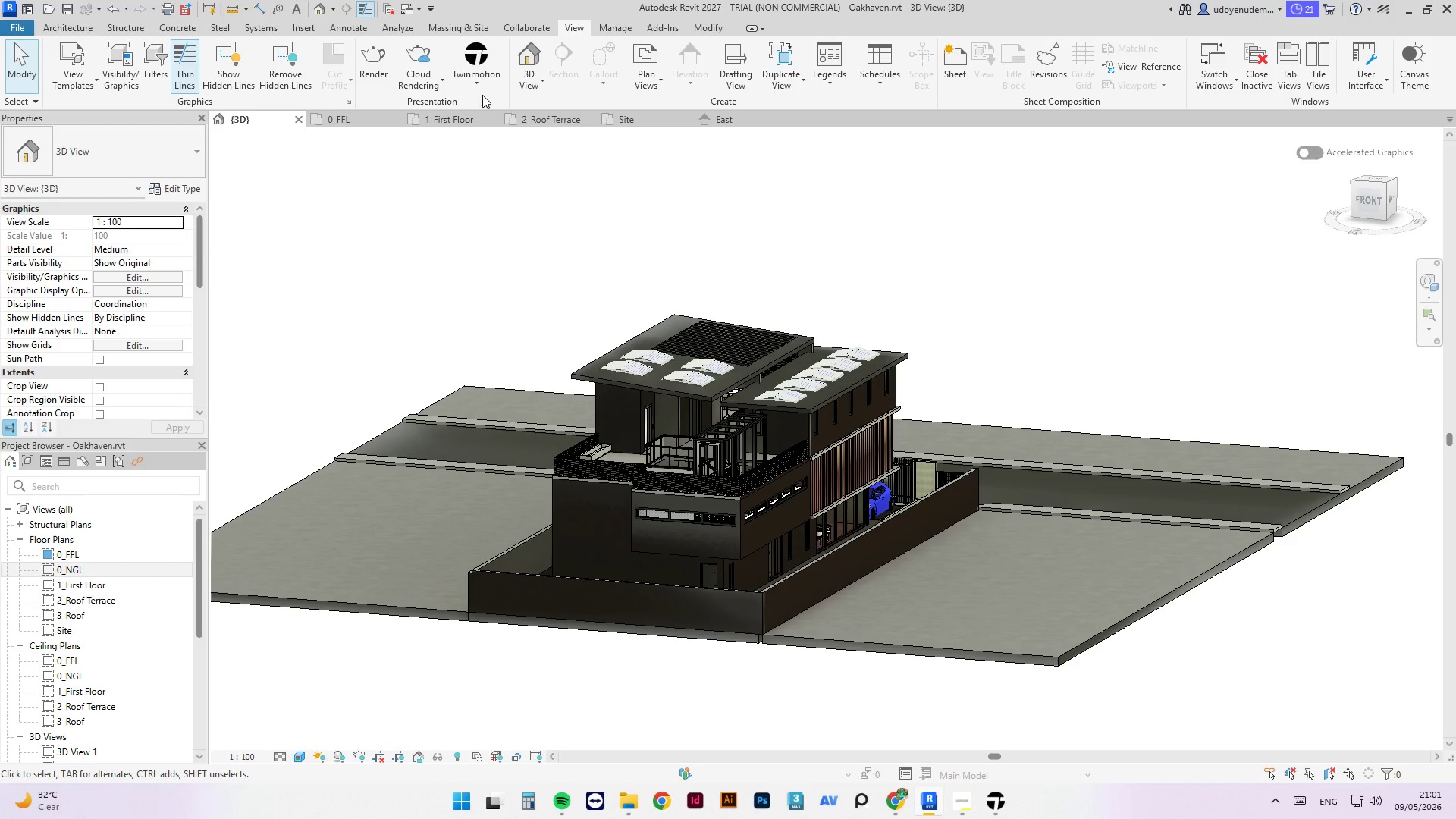 
left_click([480, 85])
 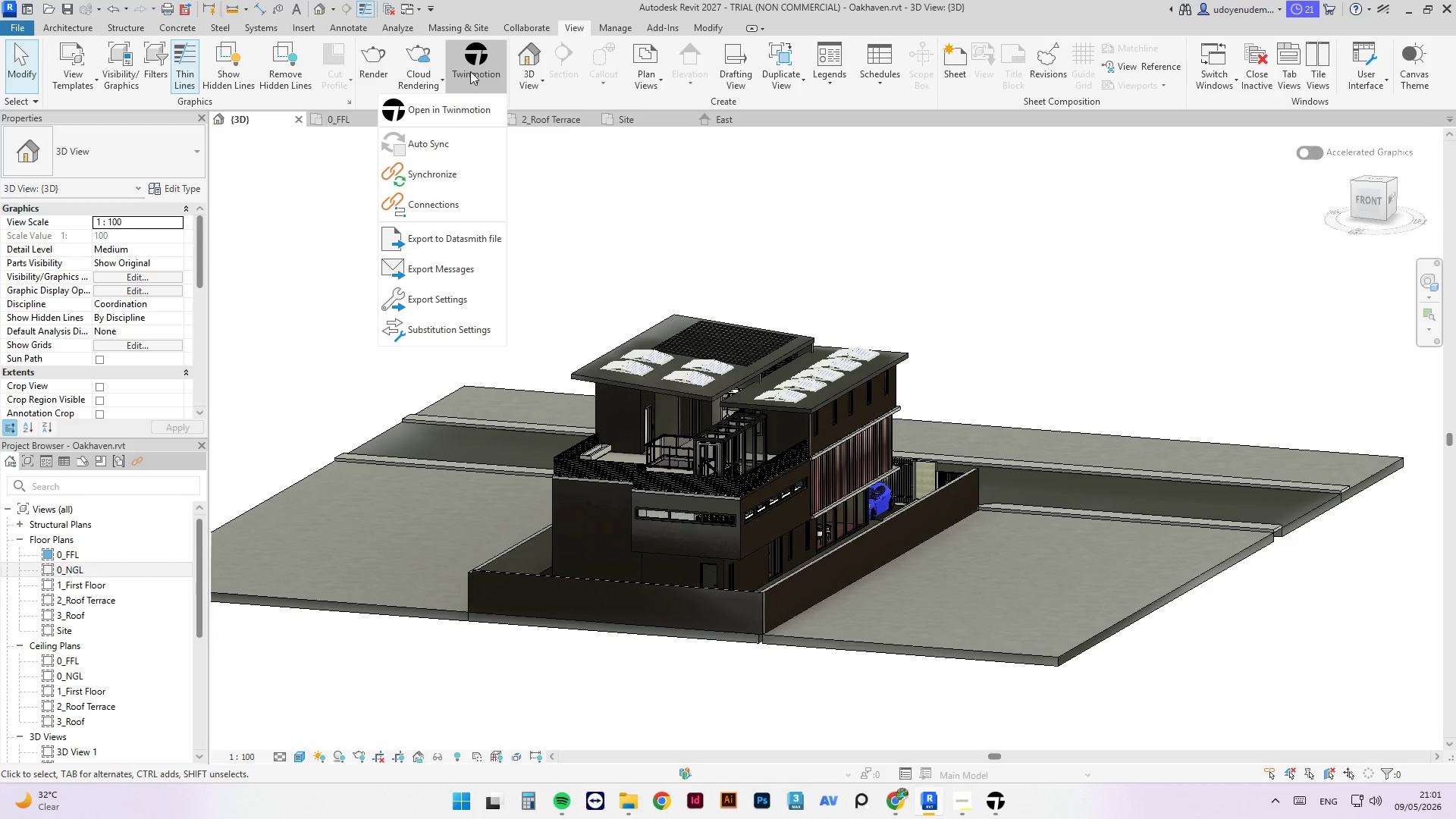 
left_click([448, 174])
 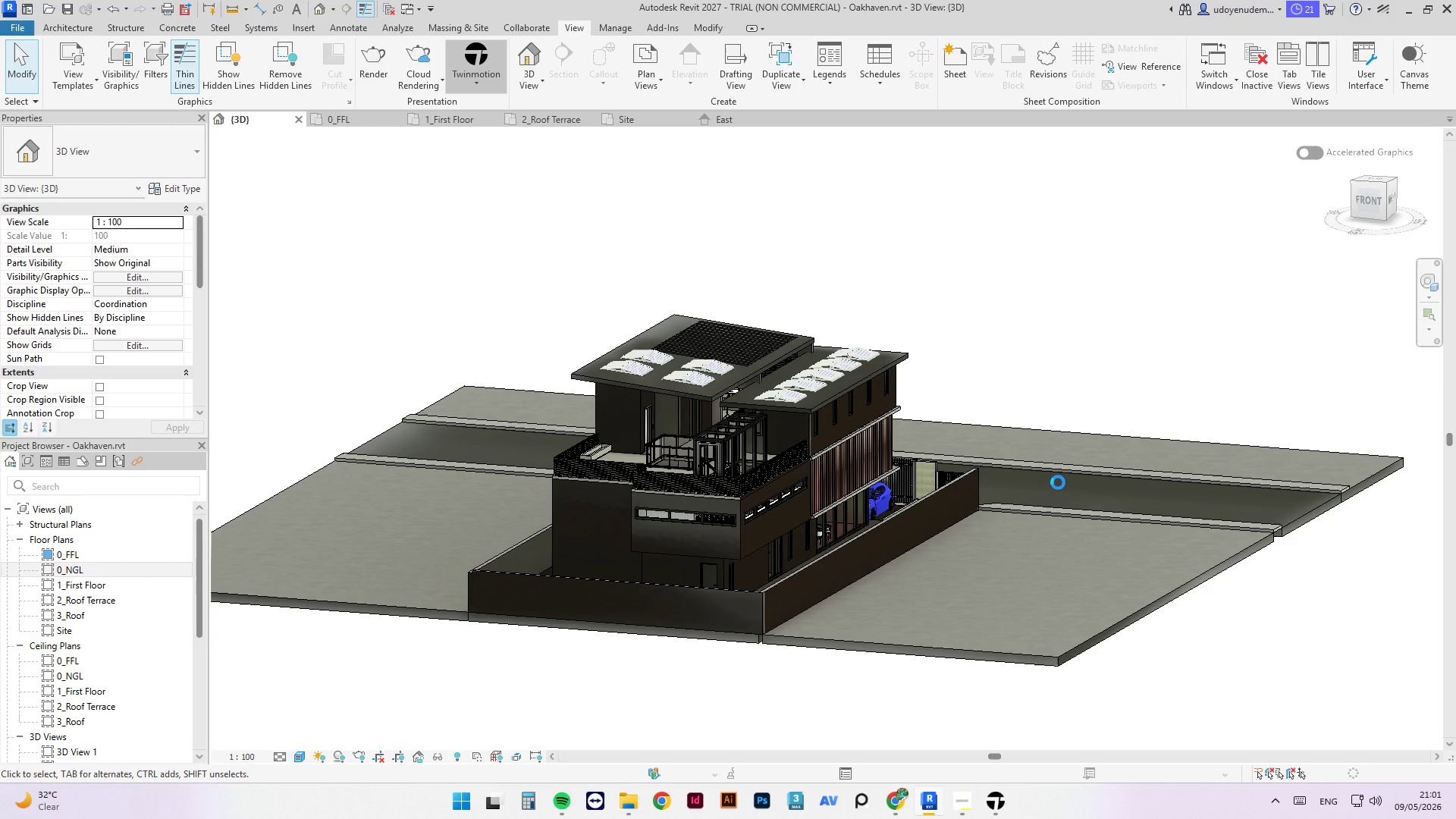 
wait(6.77)
 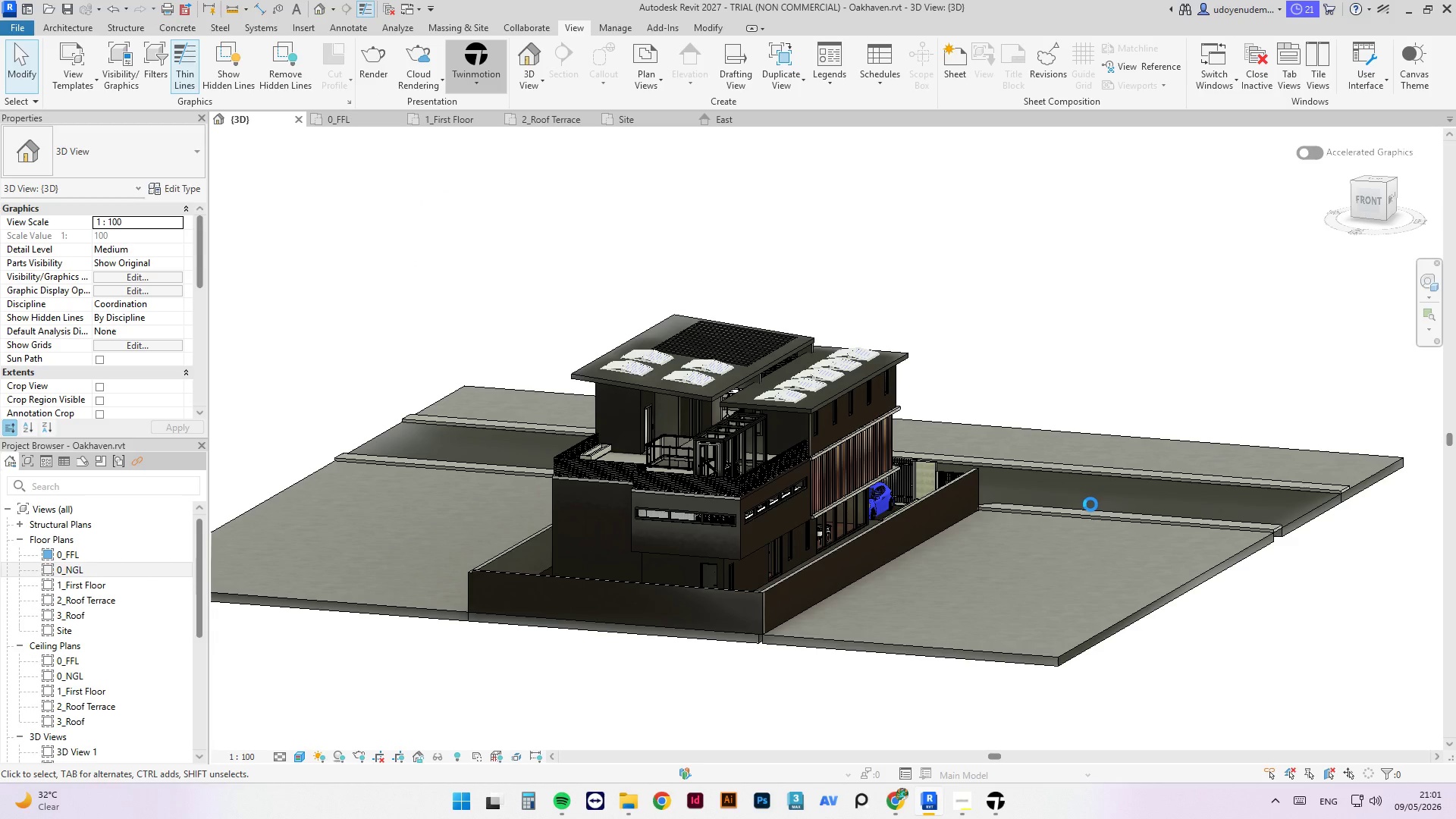 
scroll: coordinate [1103, 352], scroll_direction: down, amount: 2.0
 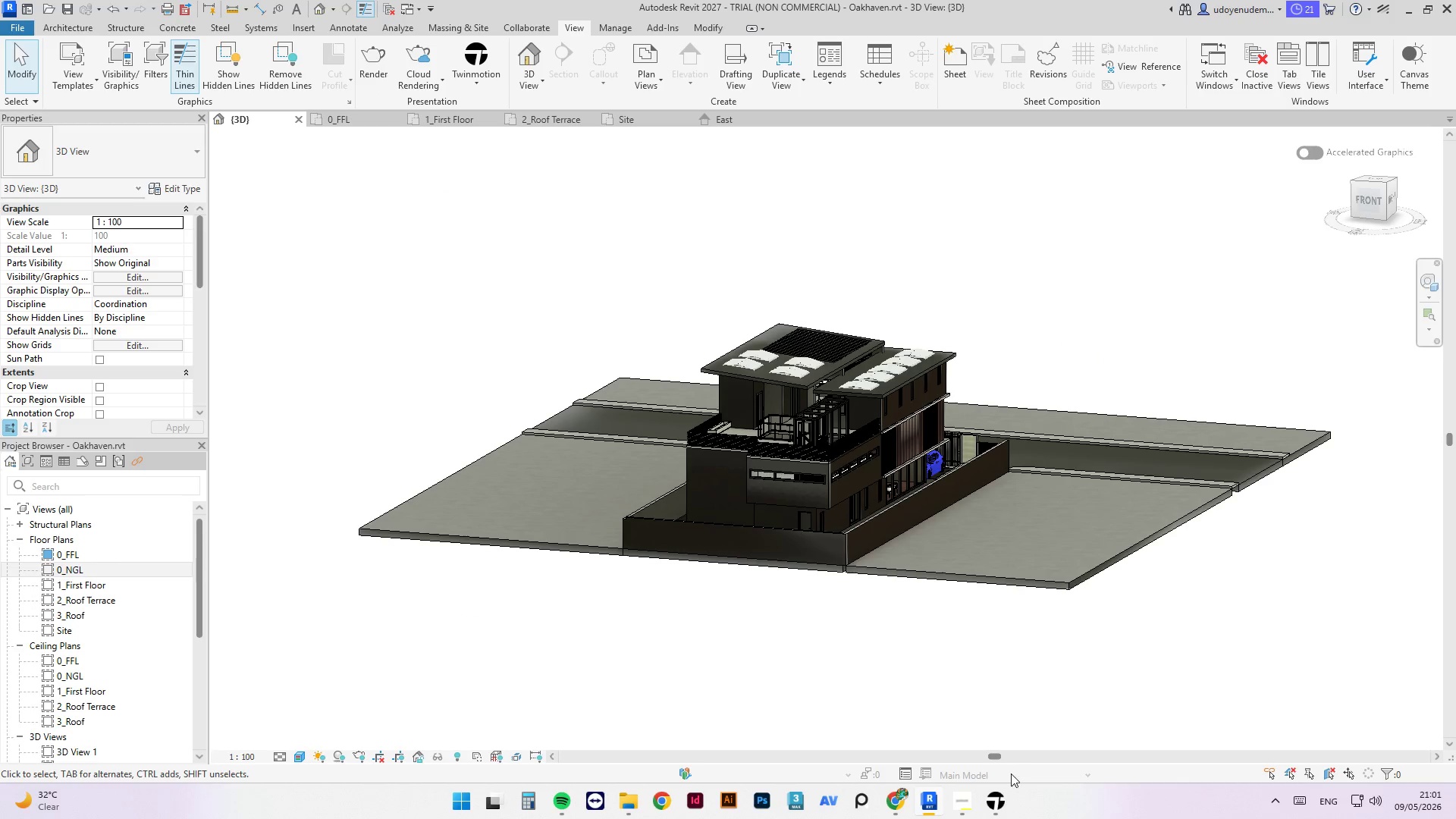 
left_click([1006, 797])
 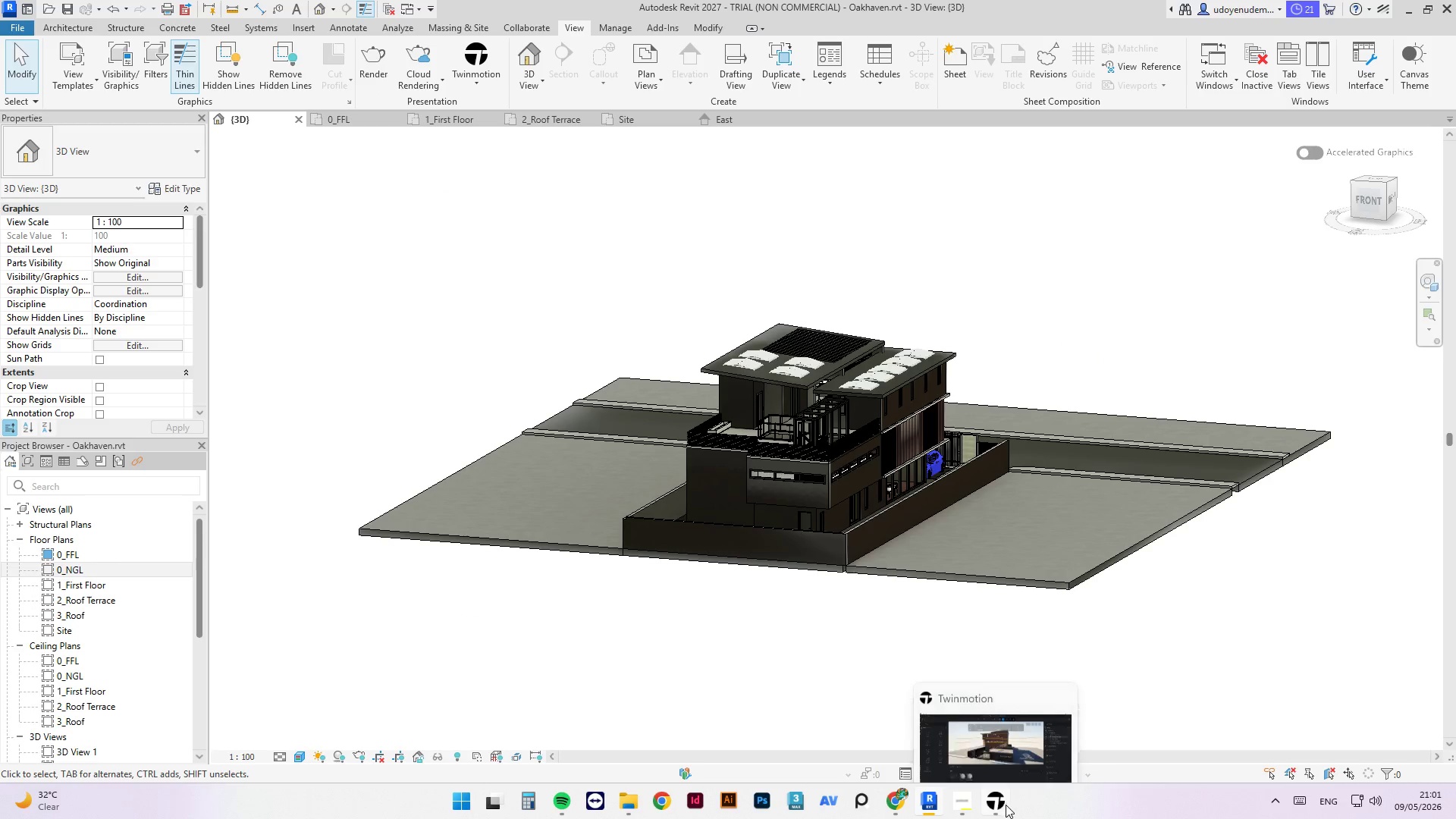 
left_click([1004, 805])
 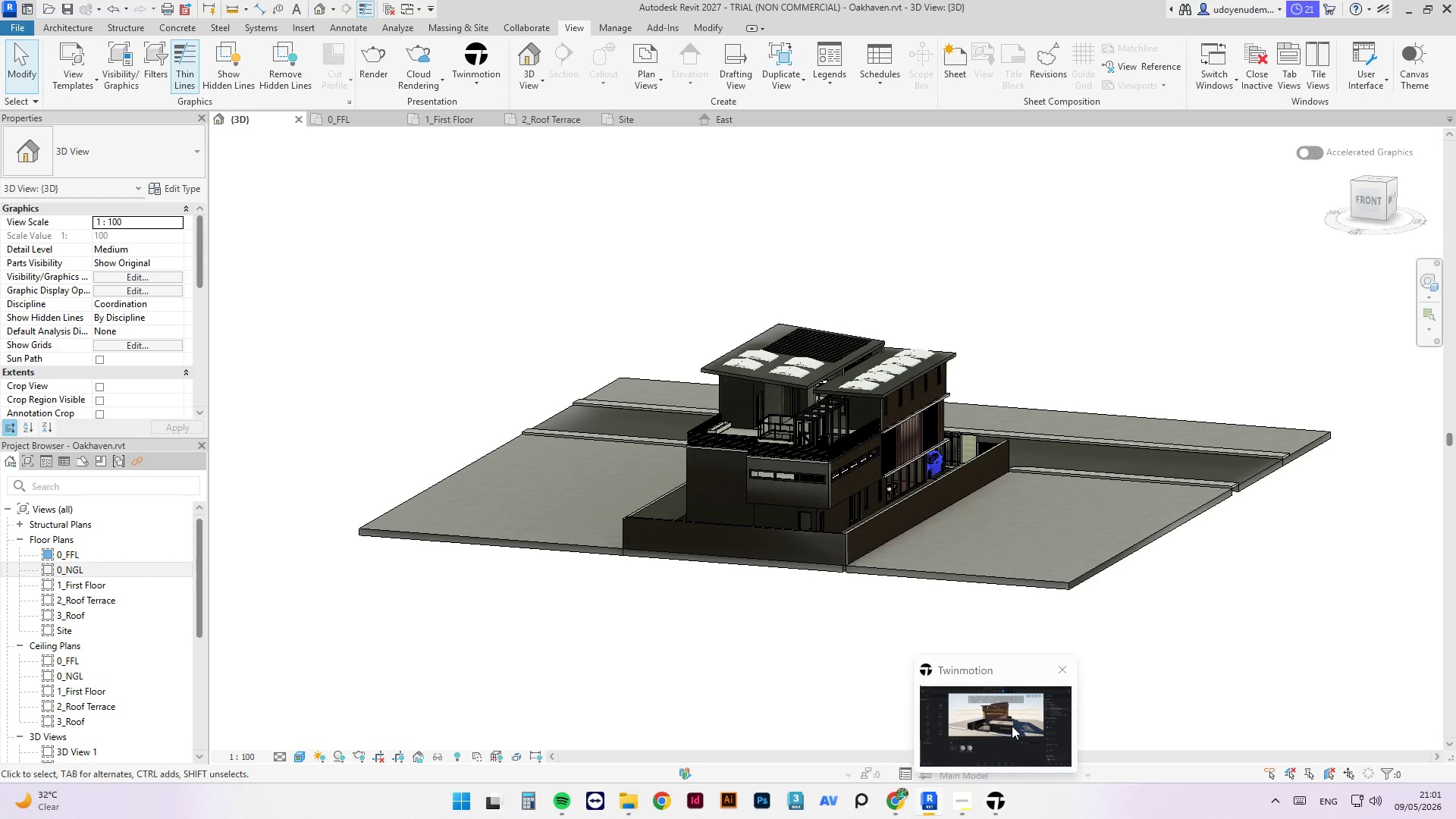 
left_click([1012, 726])
 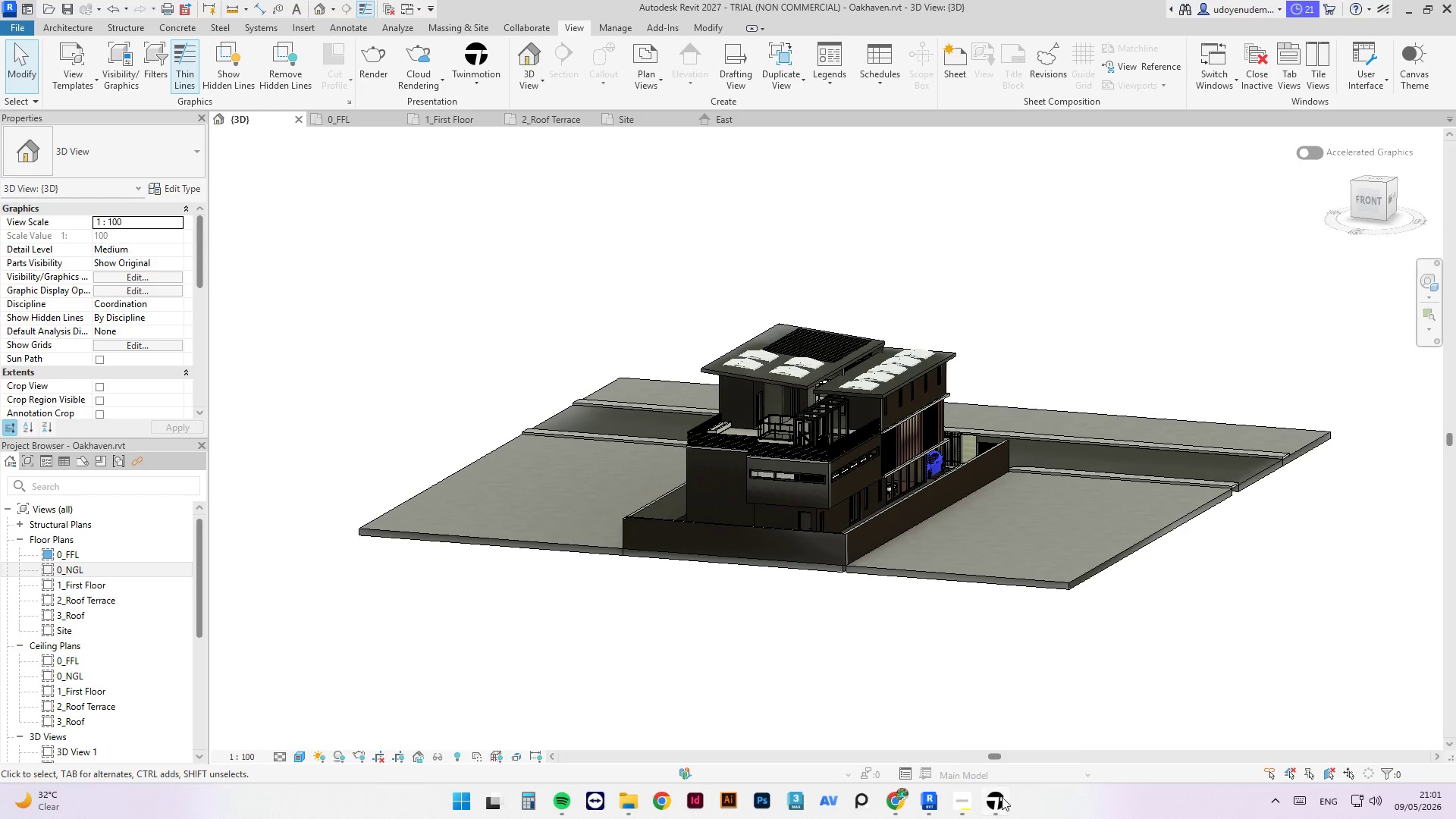 
left_click([1001, 797])
 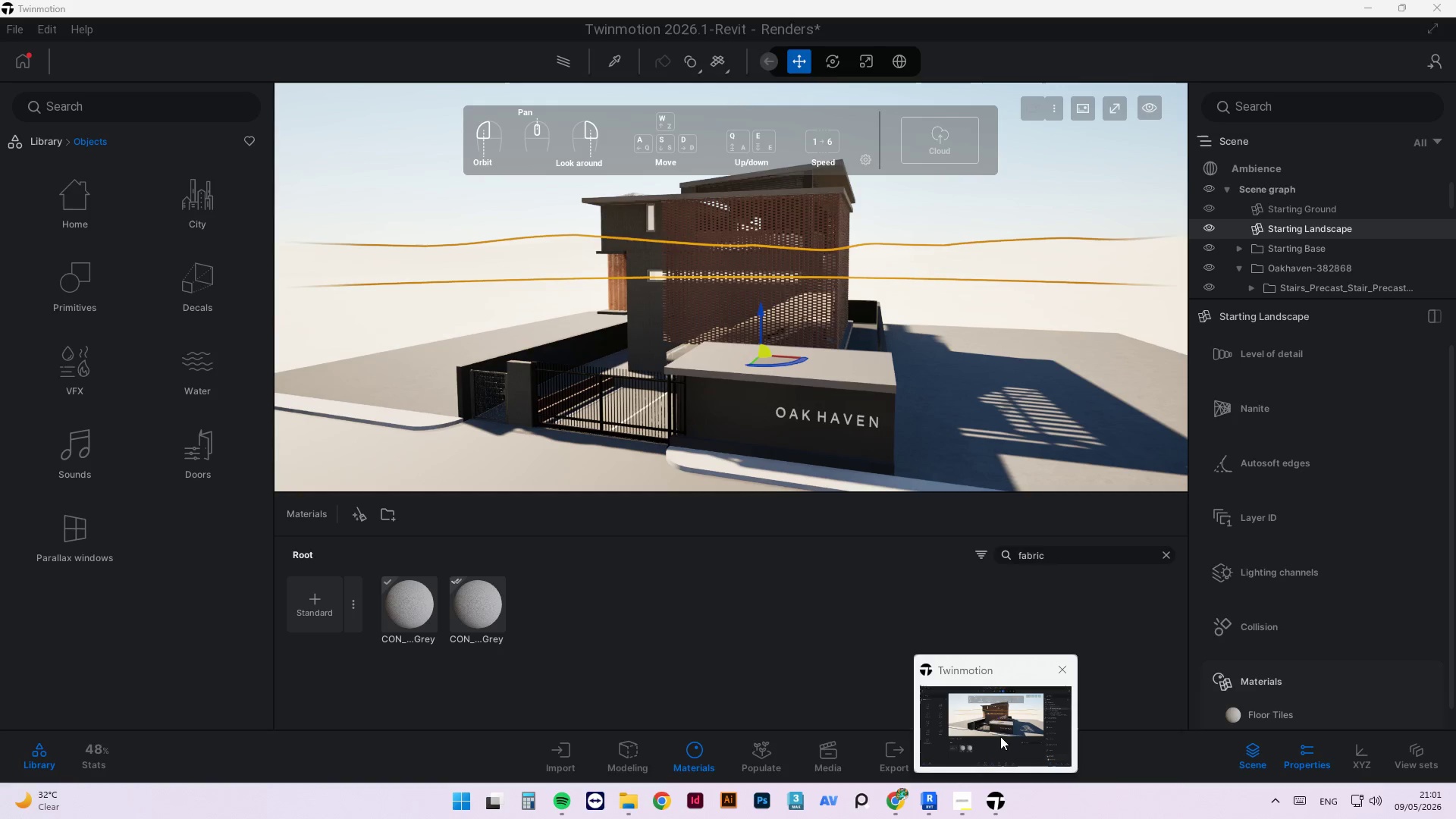 
left_click([1006, 723])
 